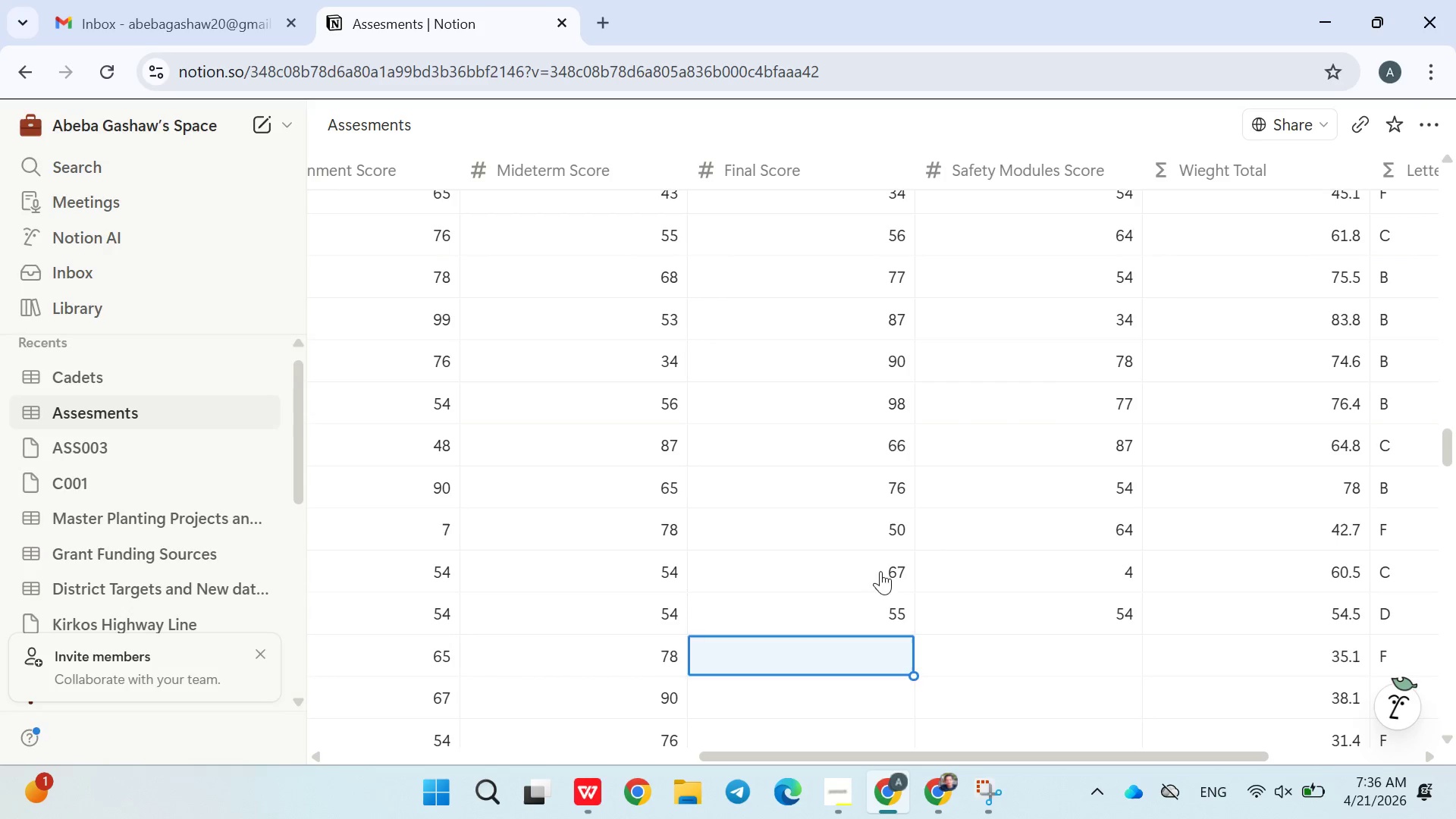 
type(46)
 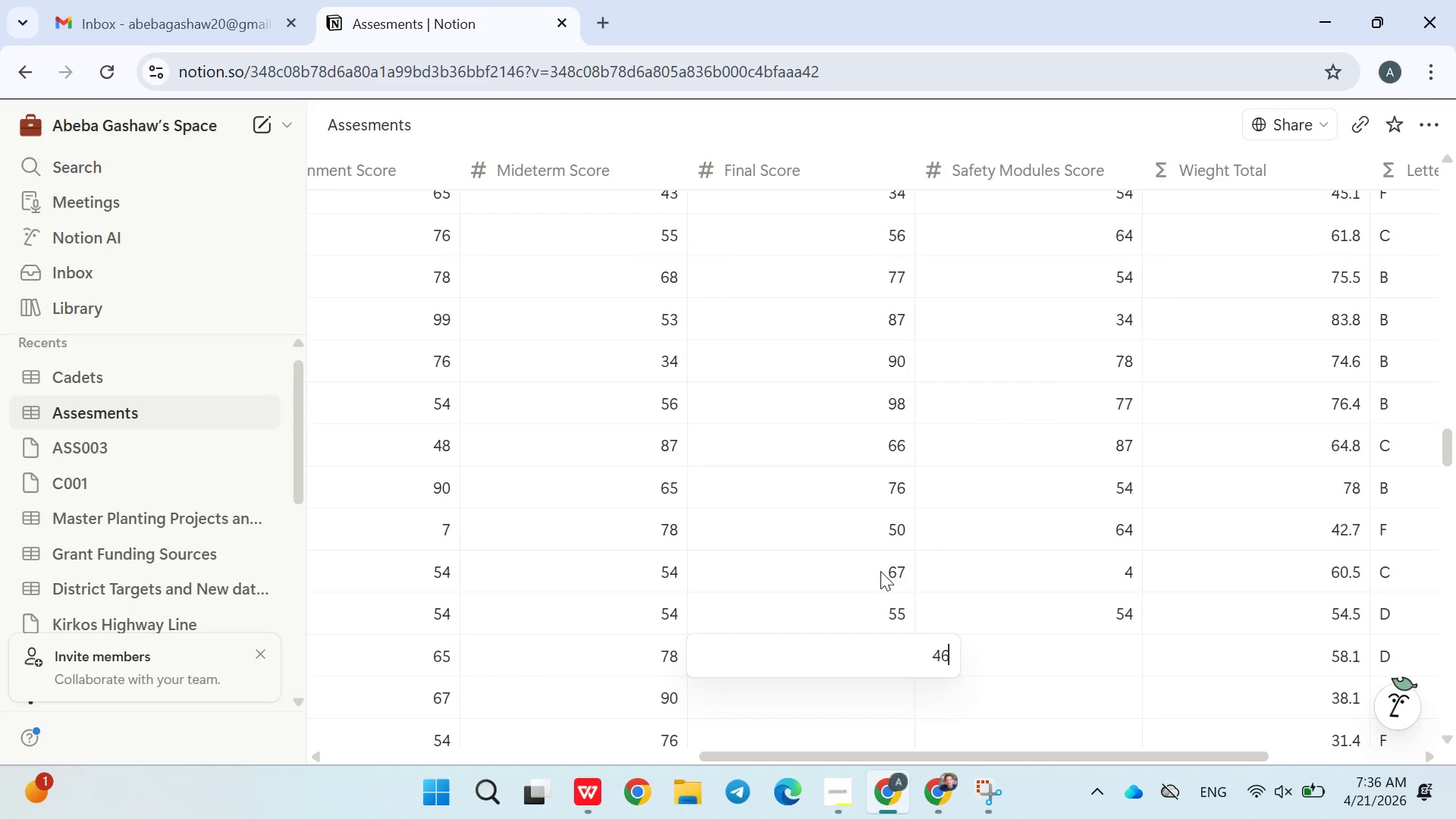 
key(Enter)
 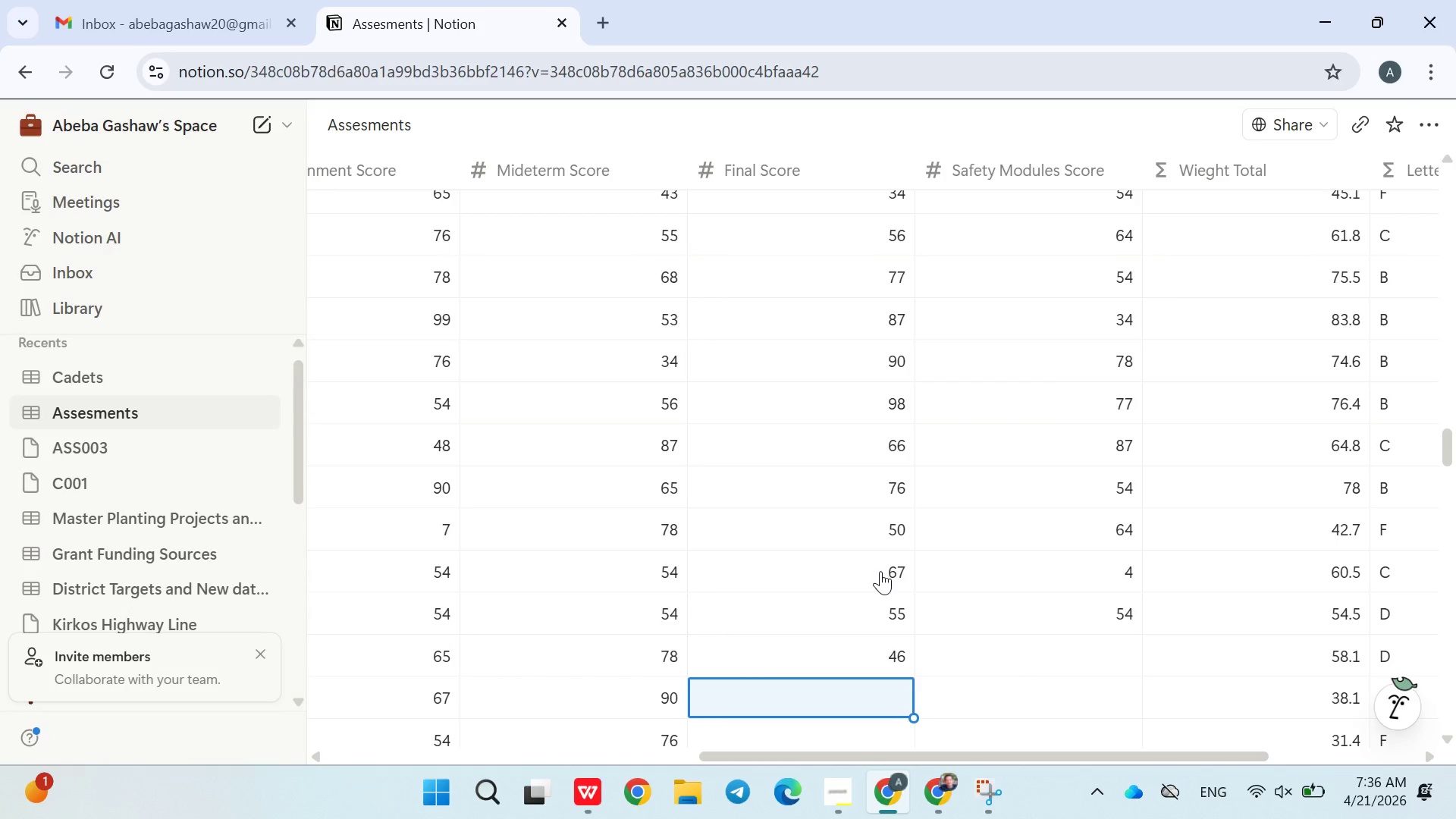 
key(0)
 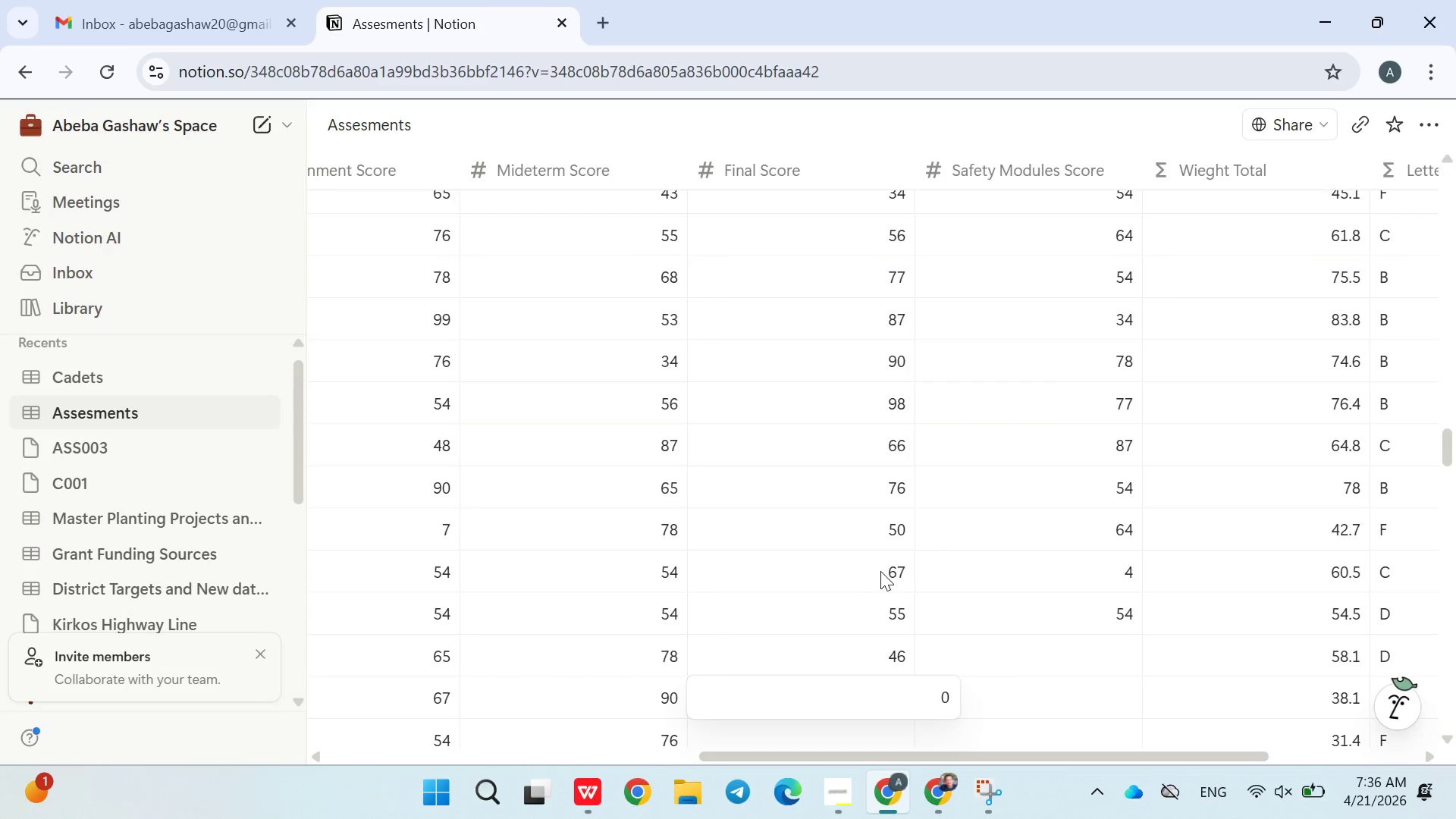 
key(Enter)
 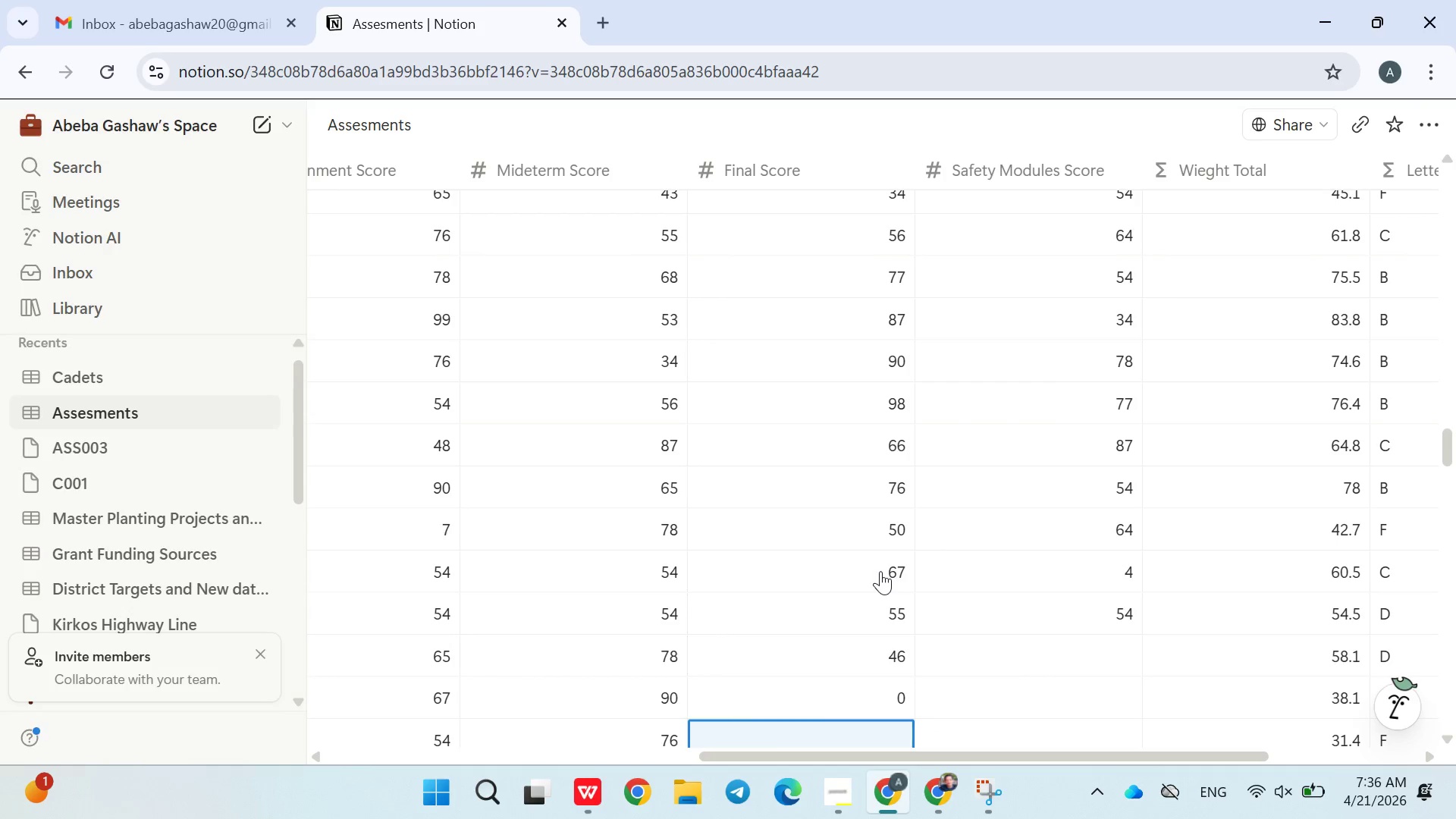 
type(76)
 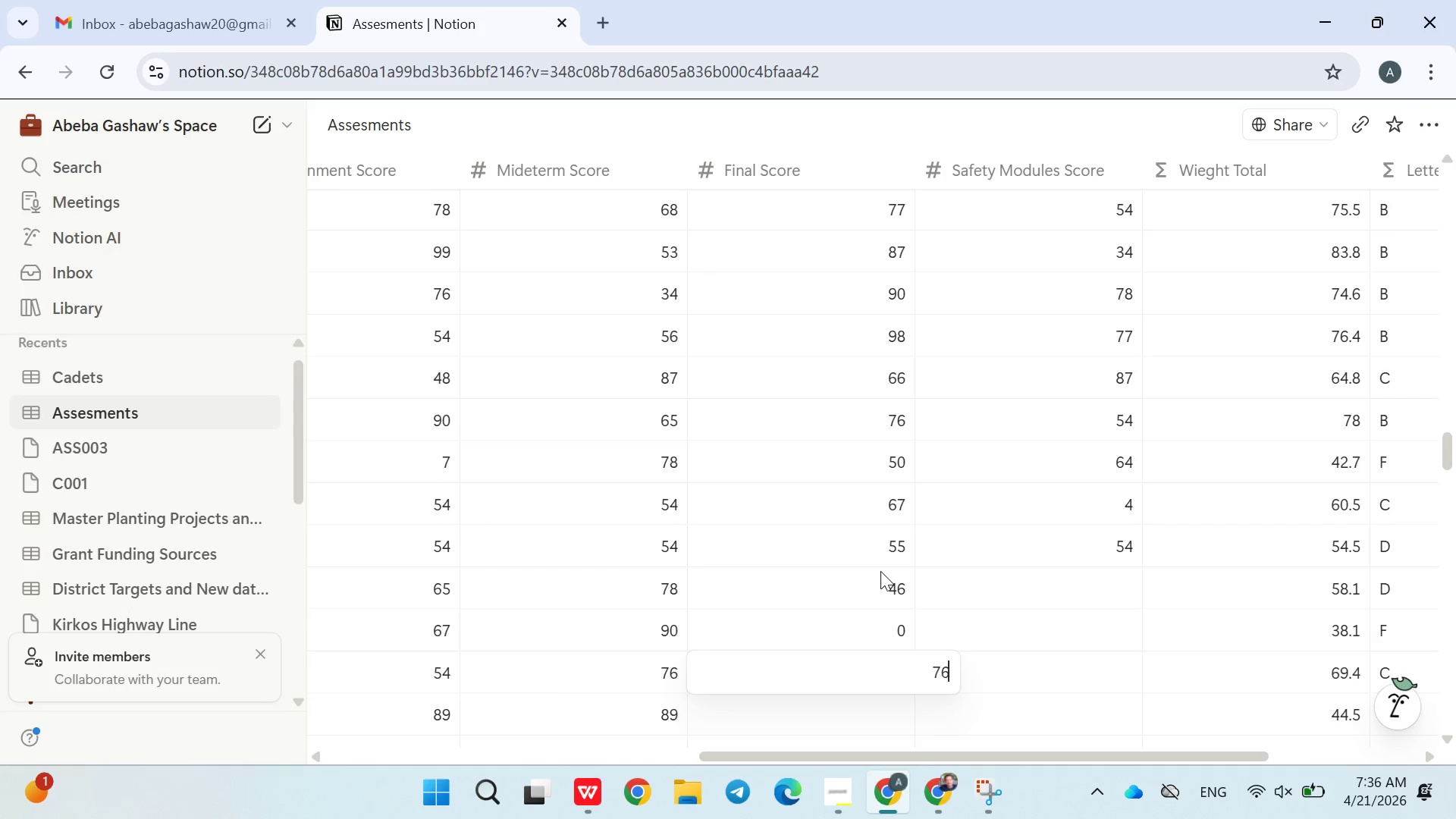 
key(Enter)
 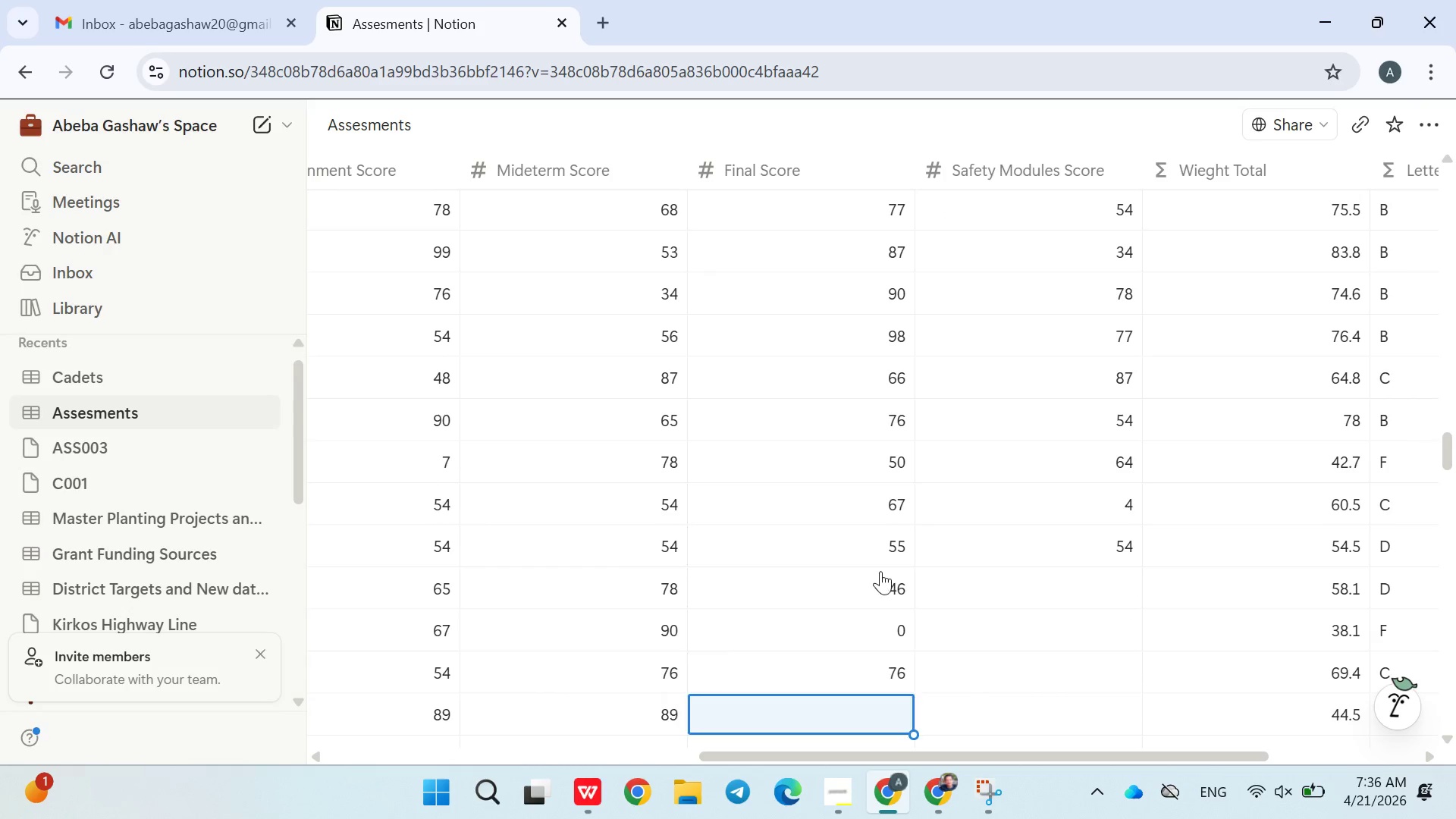 
type(54)
 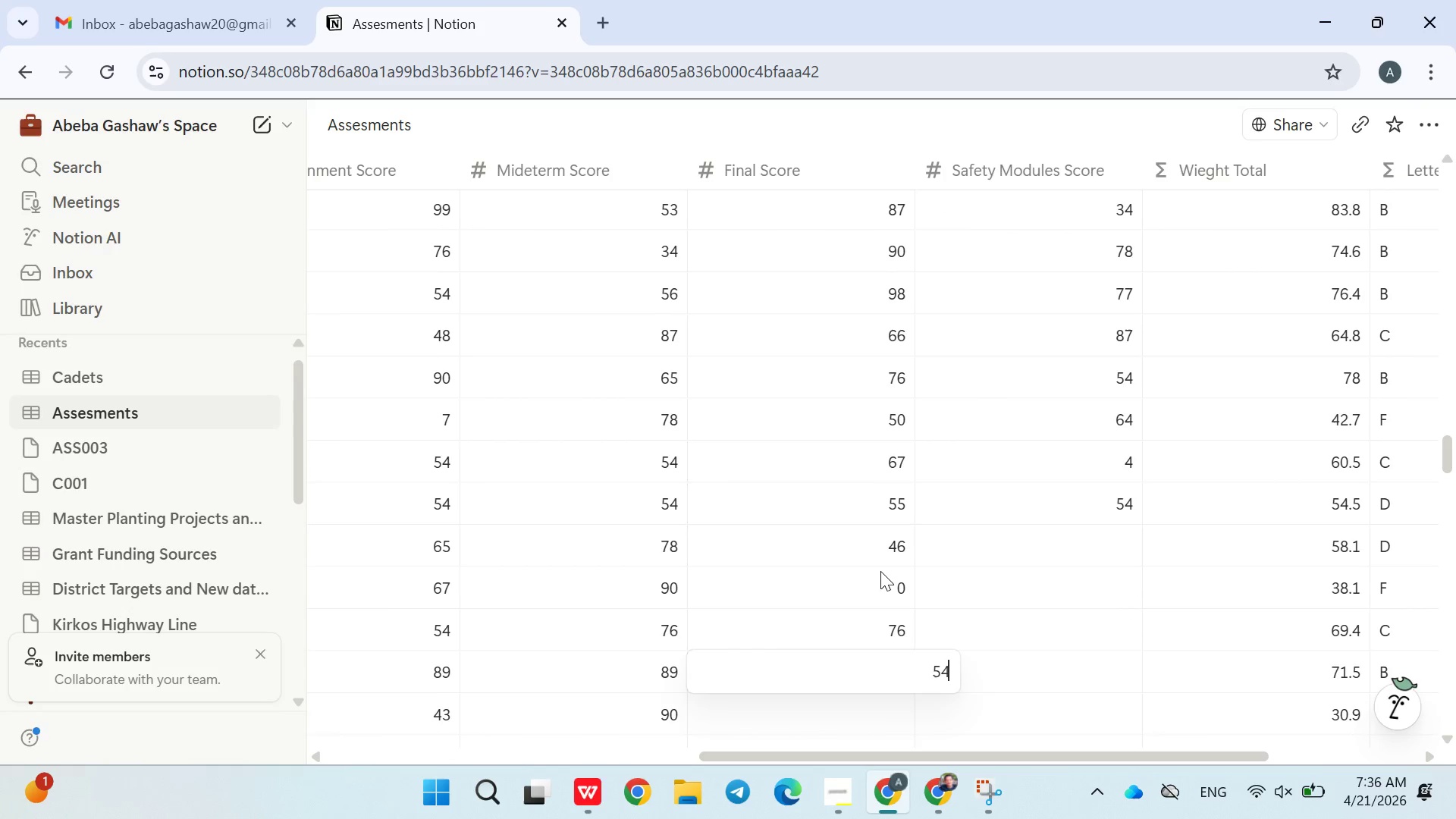 
key(Enter)
 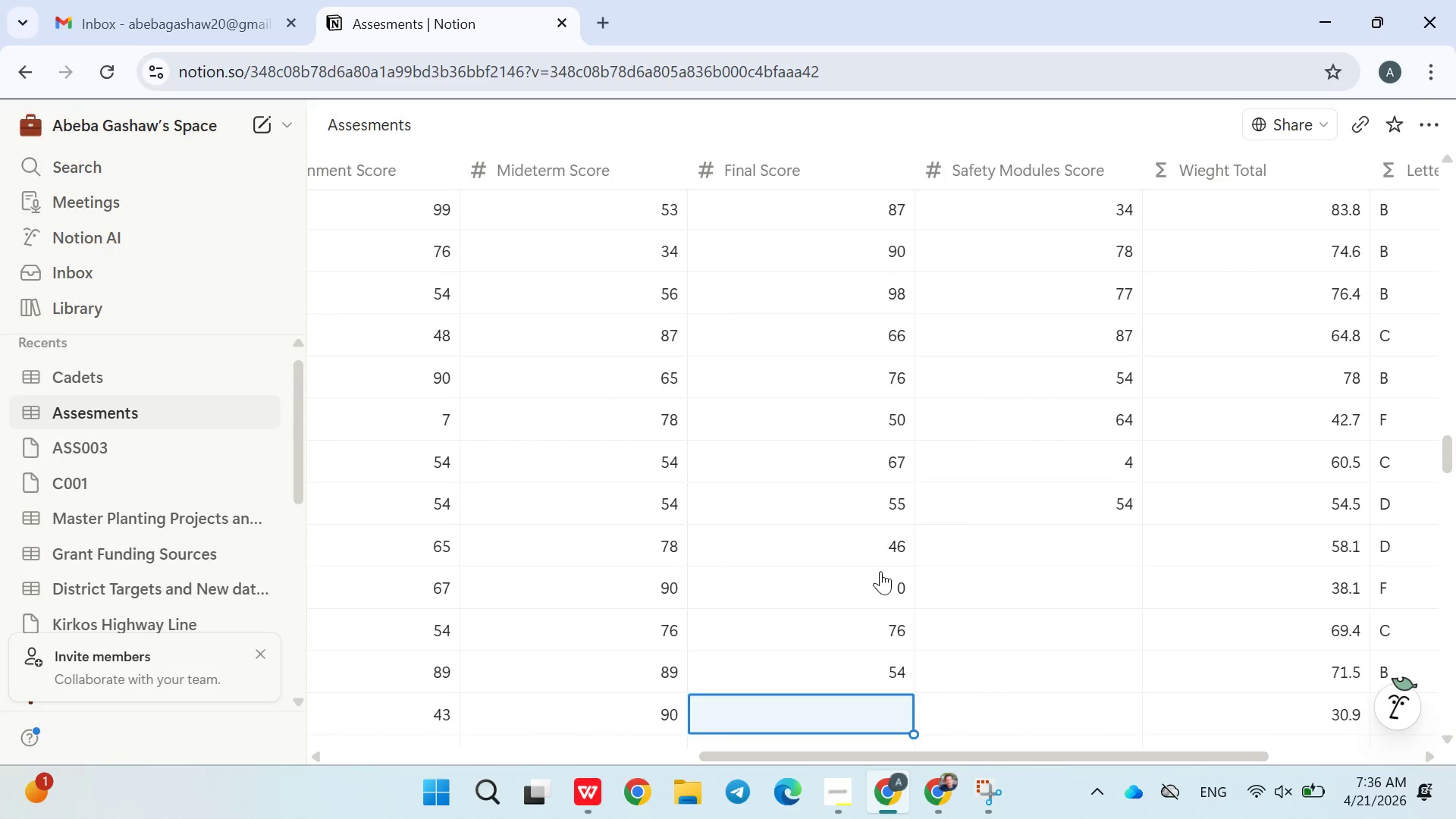 
type(67)
 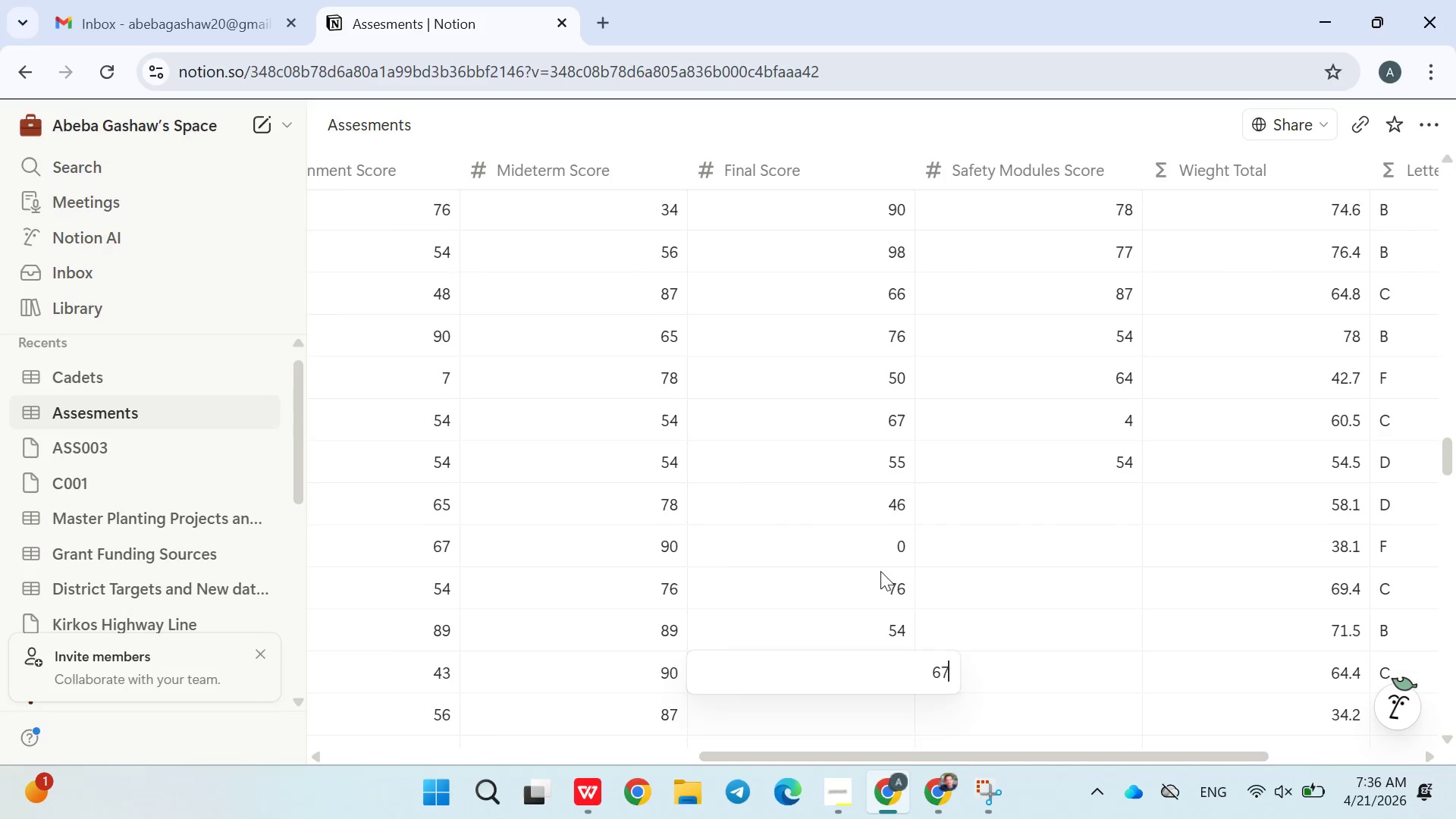 
key(Enter)
 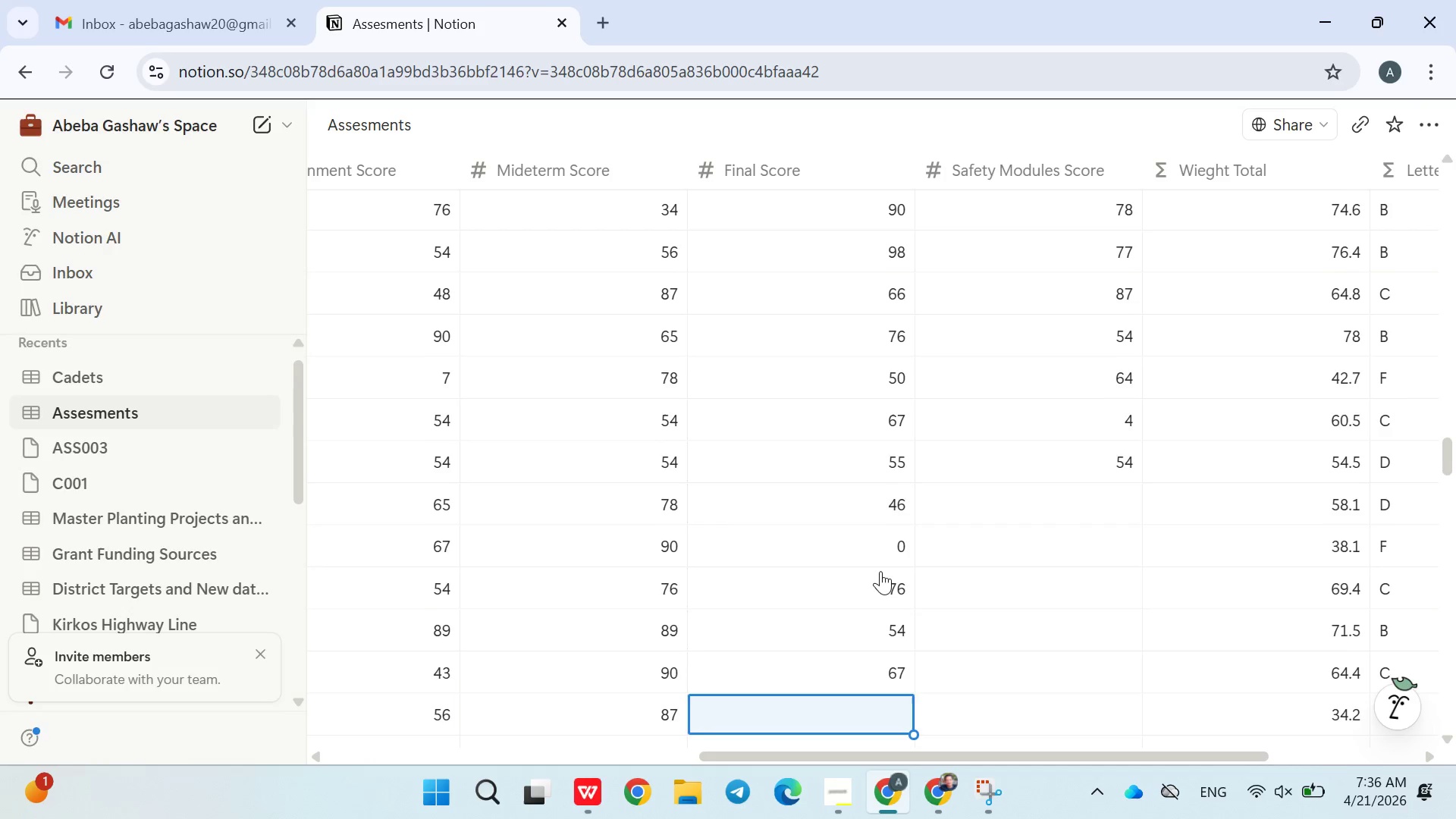 
type(43)
 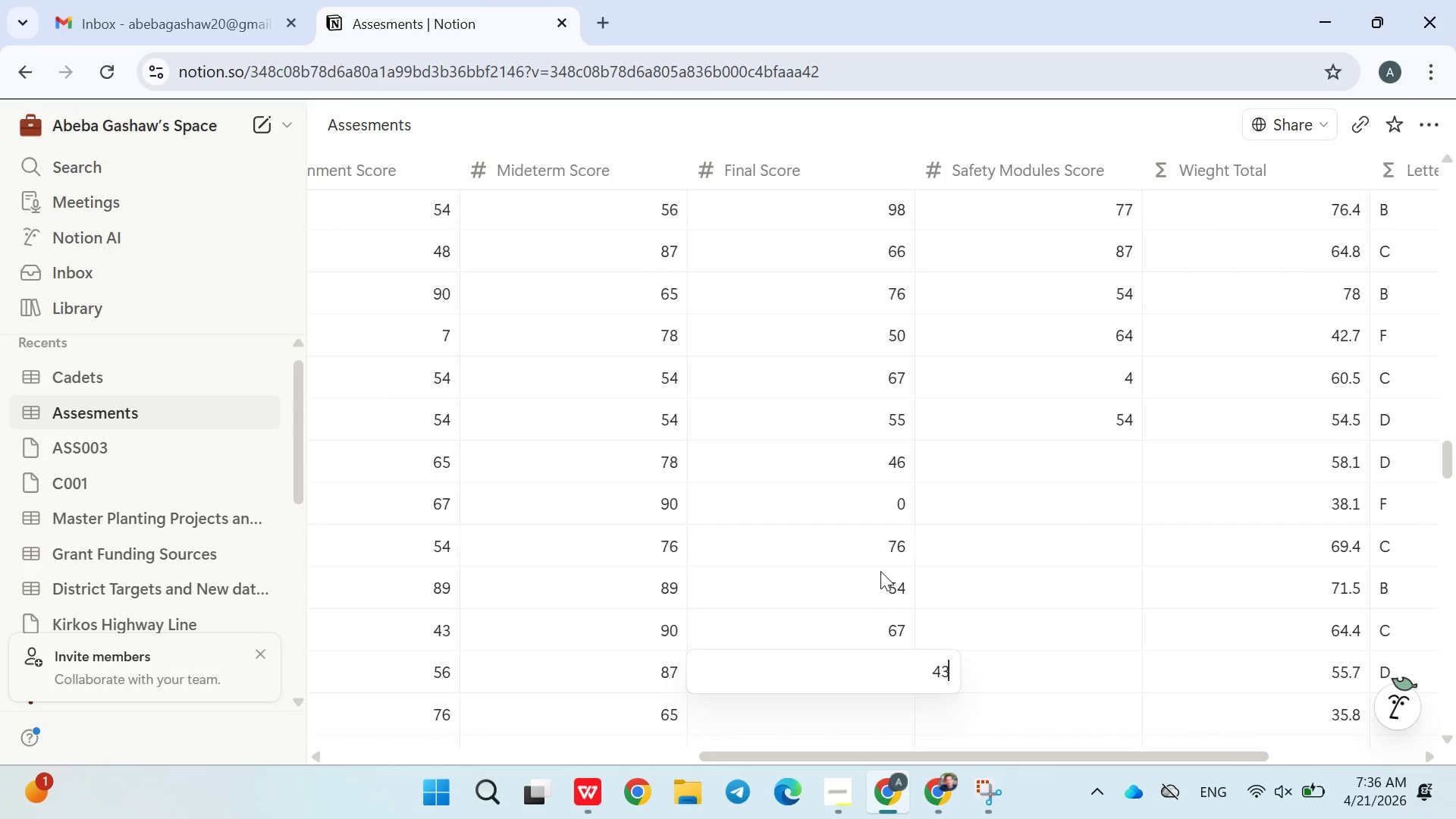 
key(Enter)
 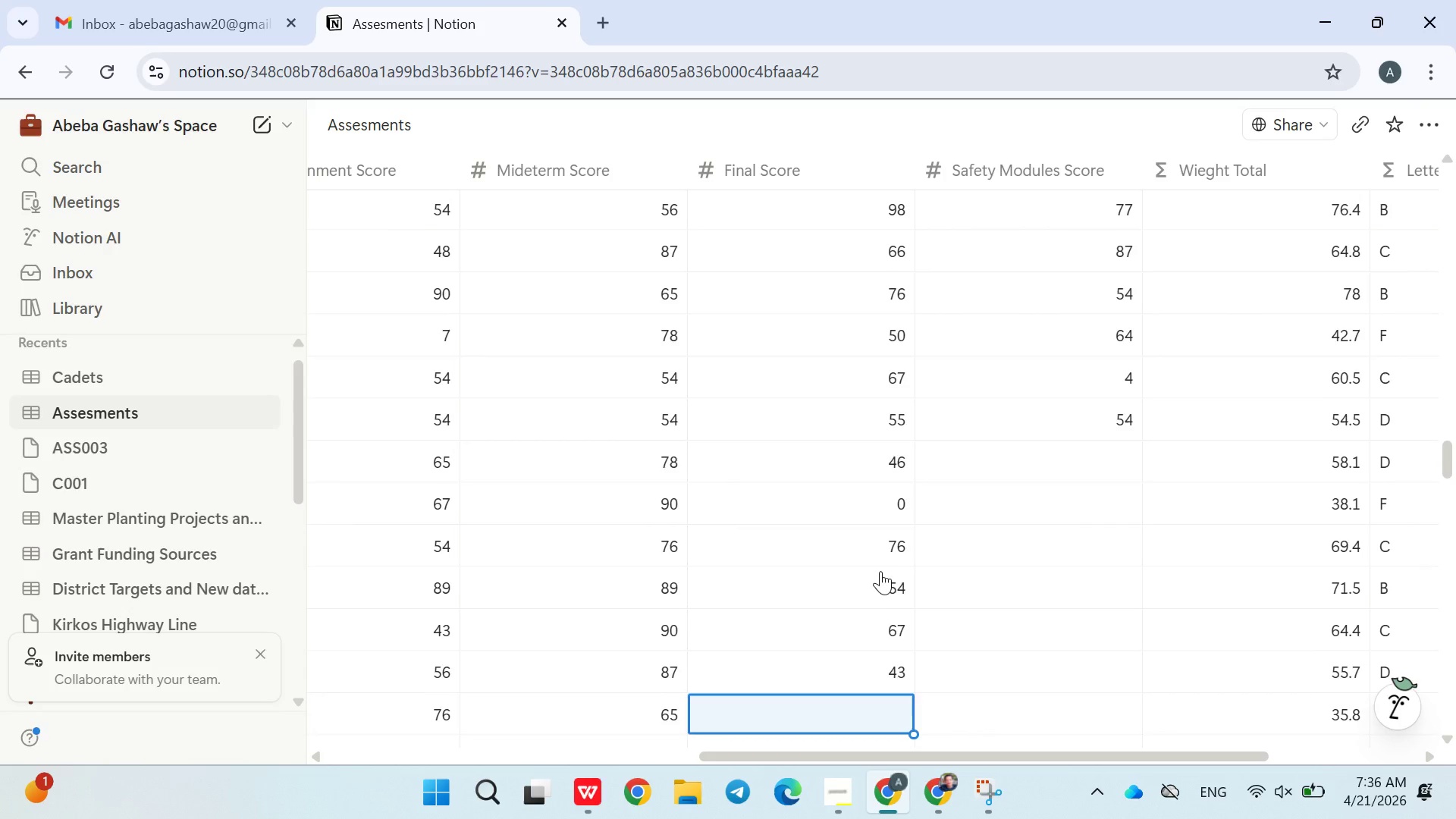 
key(7)
 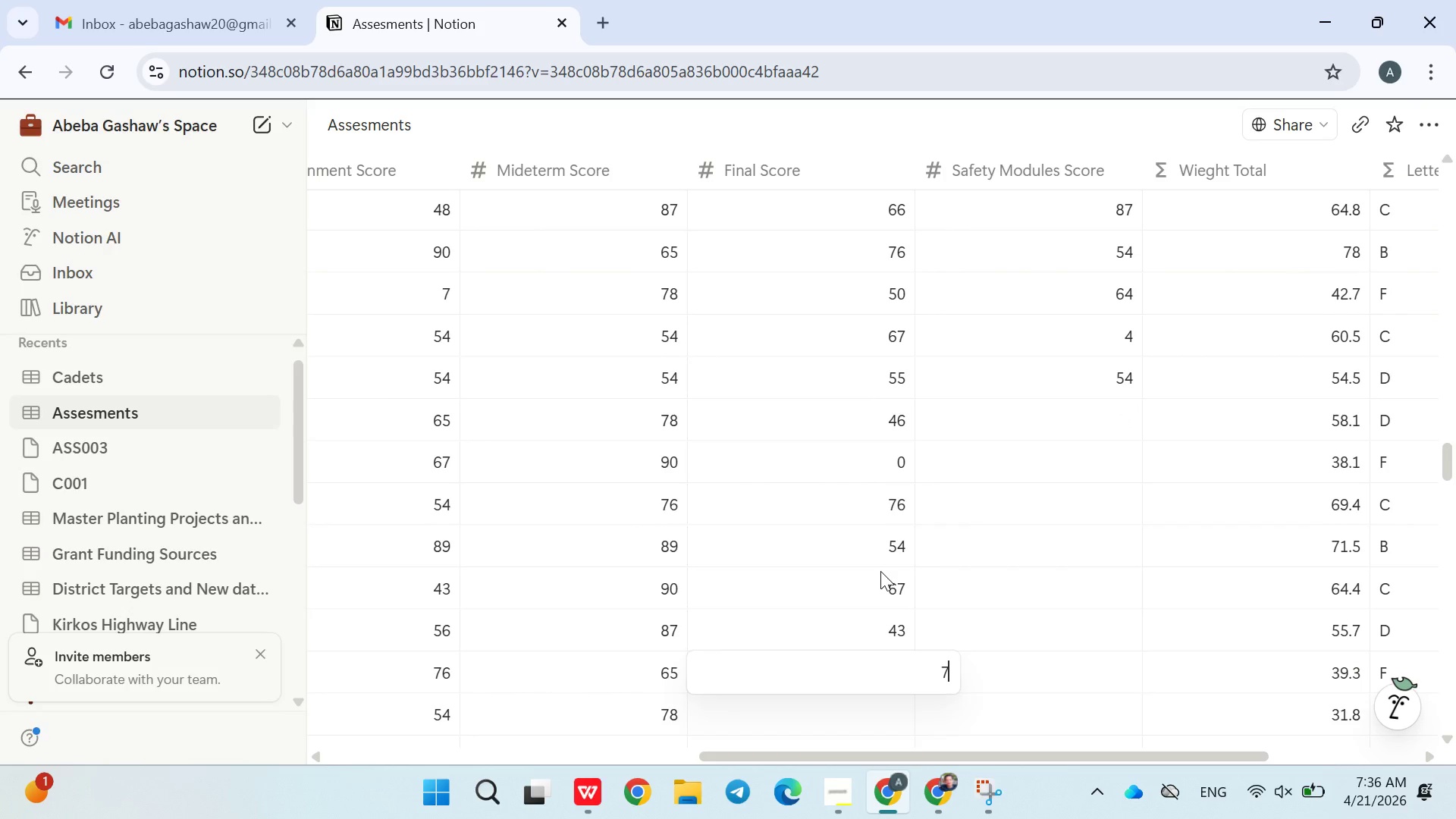 
key(Enter)
 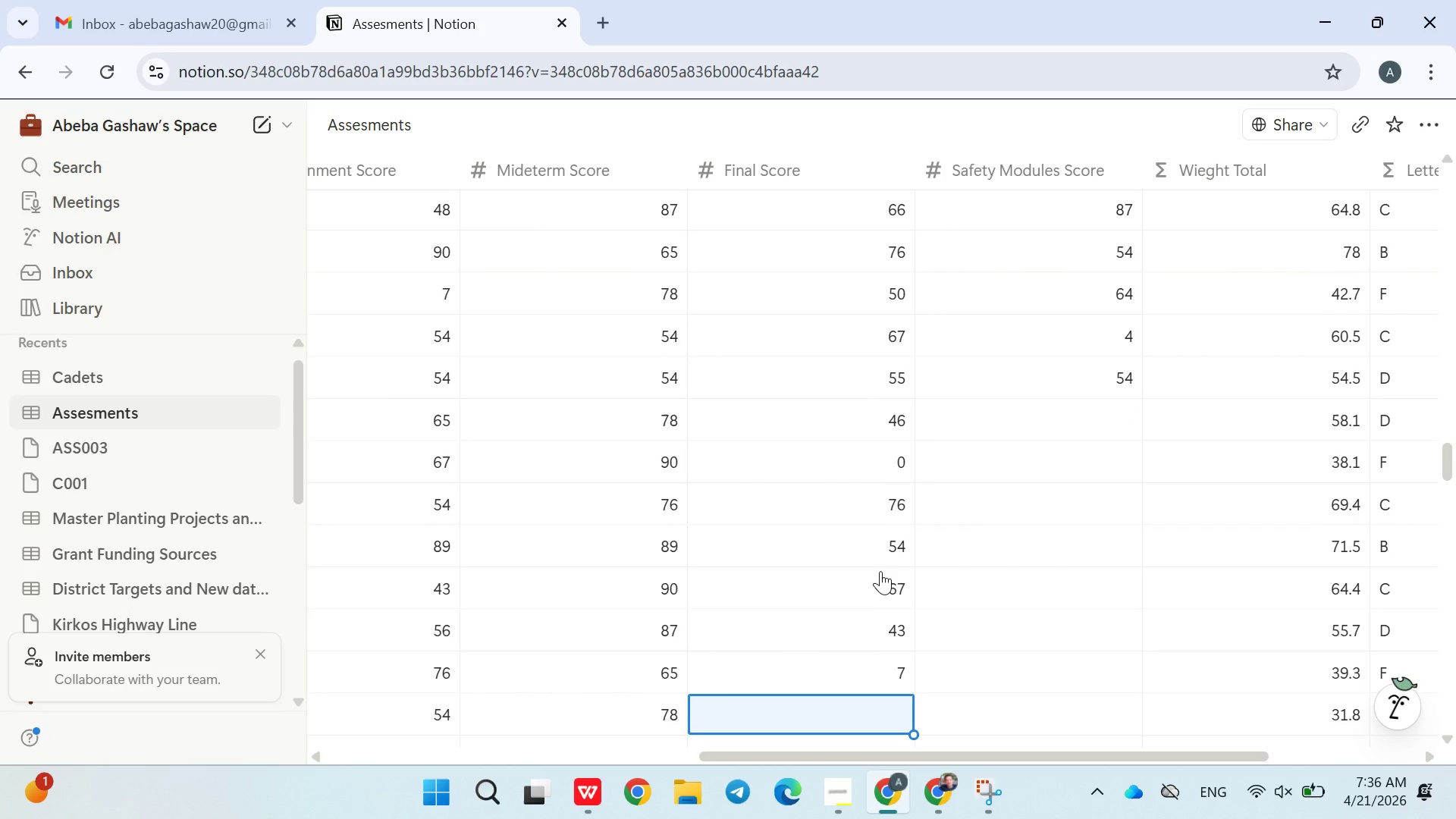 
key(ArrowUp)
 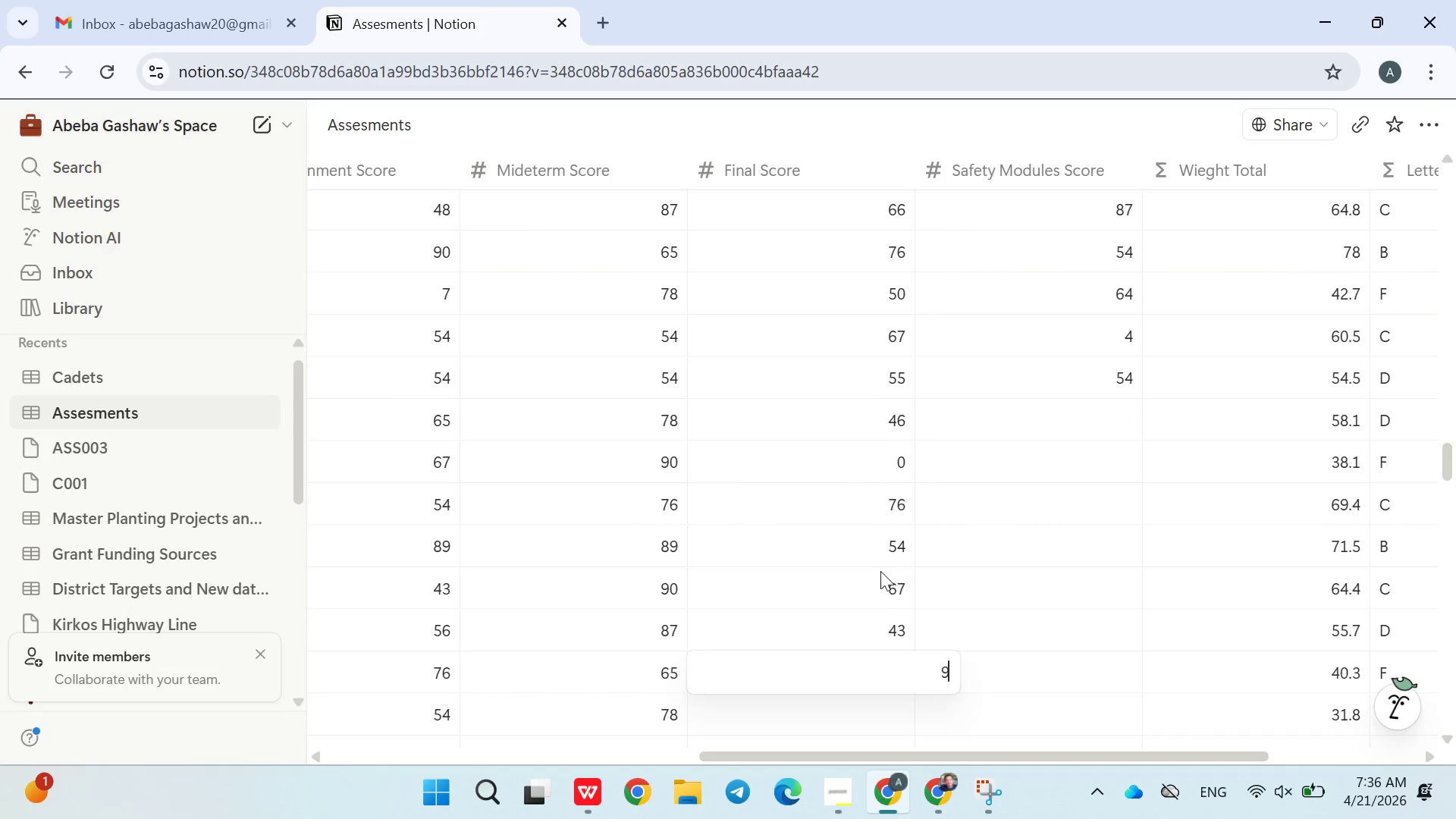 
type(98)
 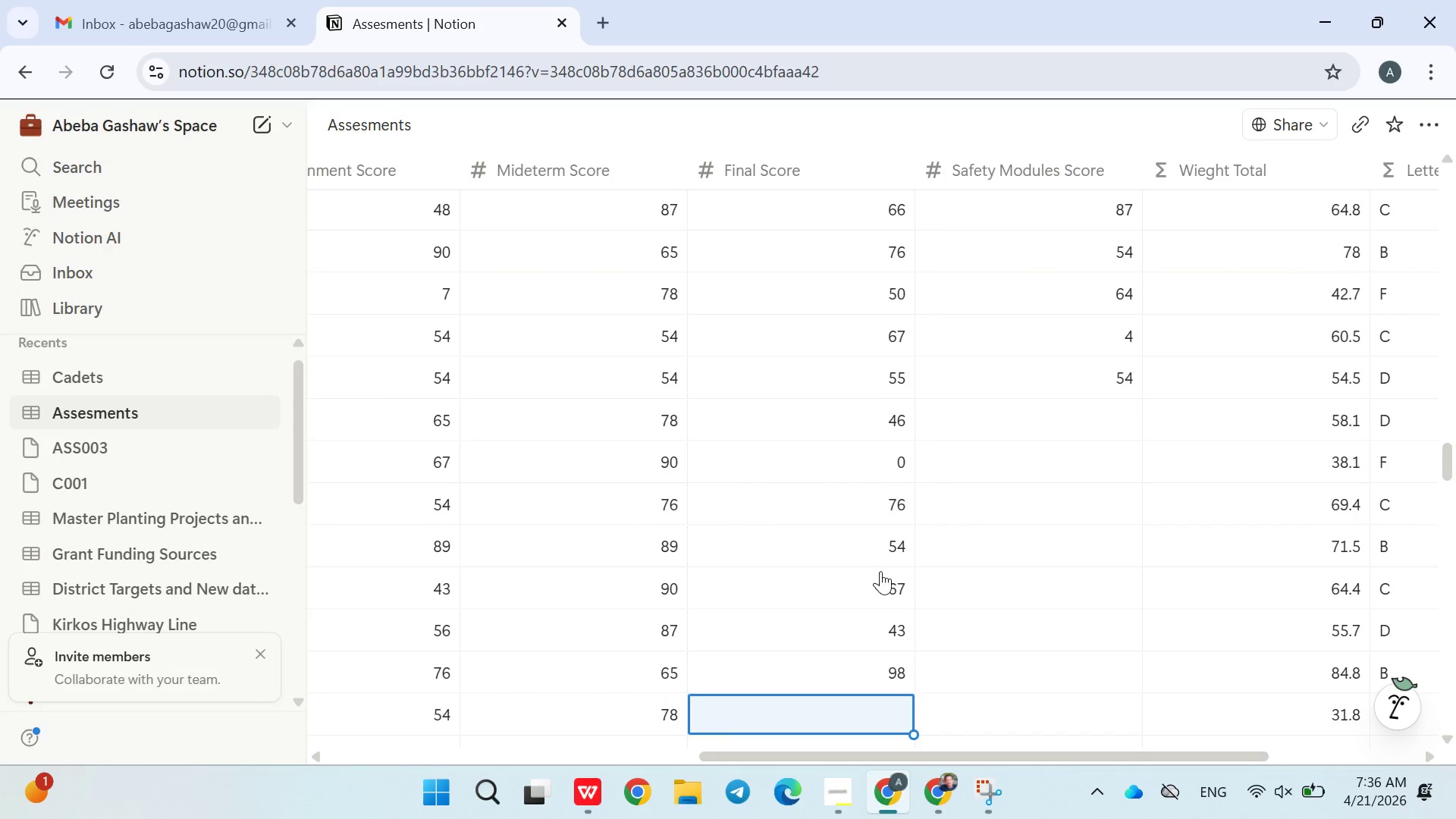 
key(Enter)
 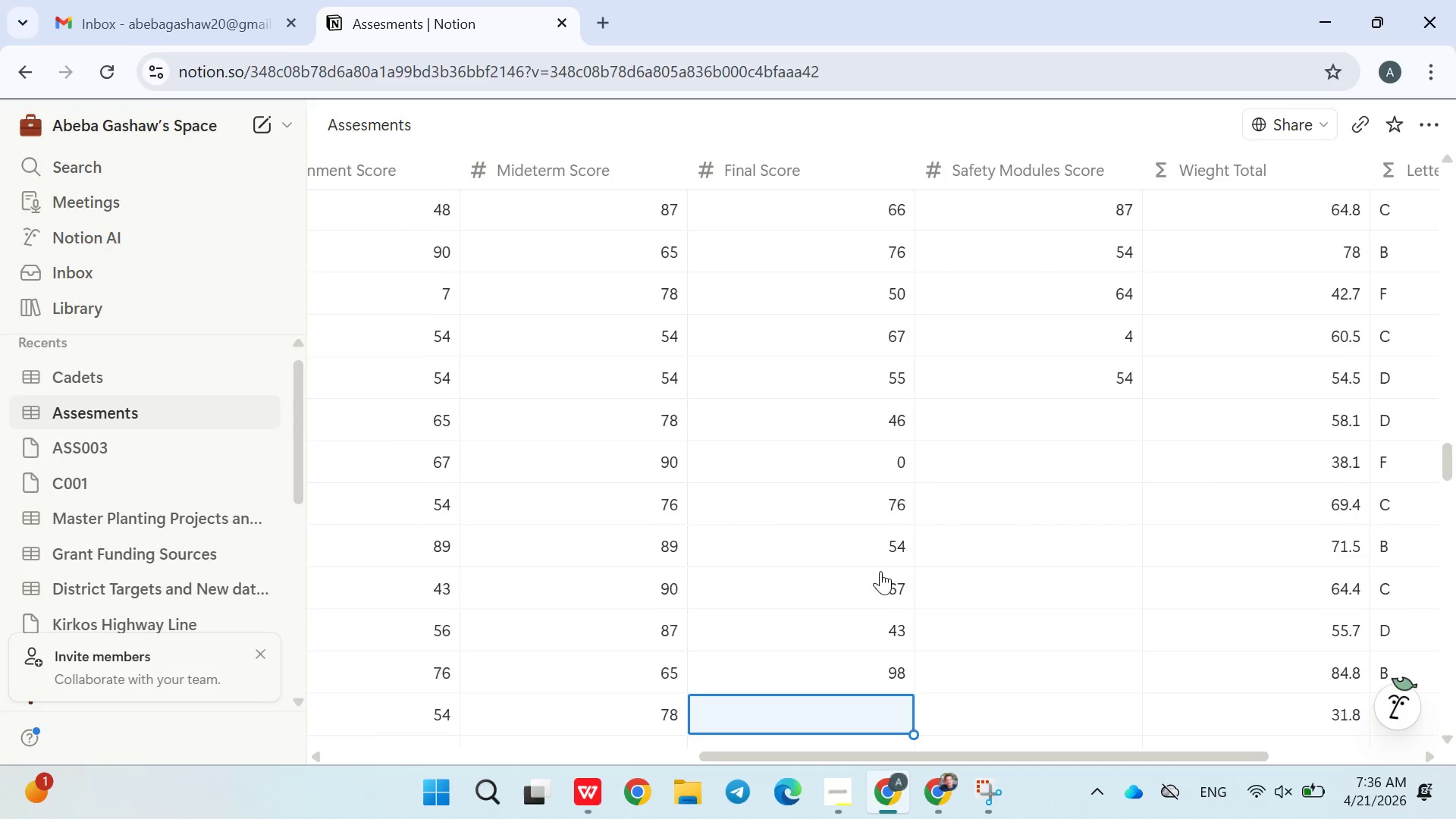 
type(65)
 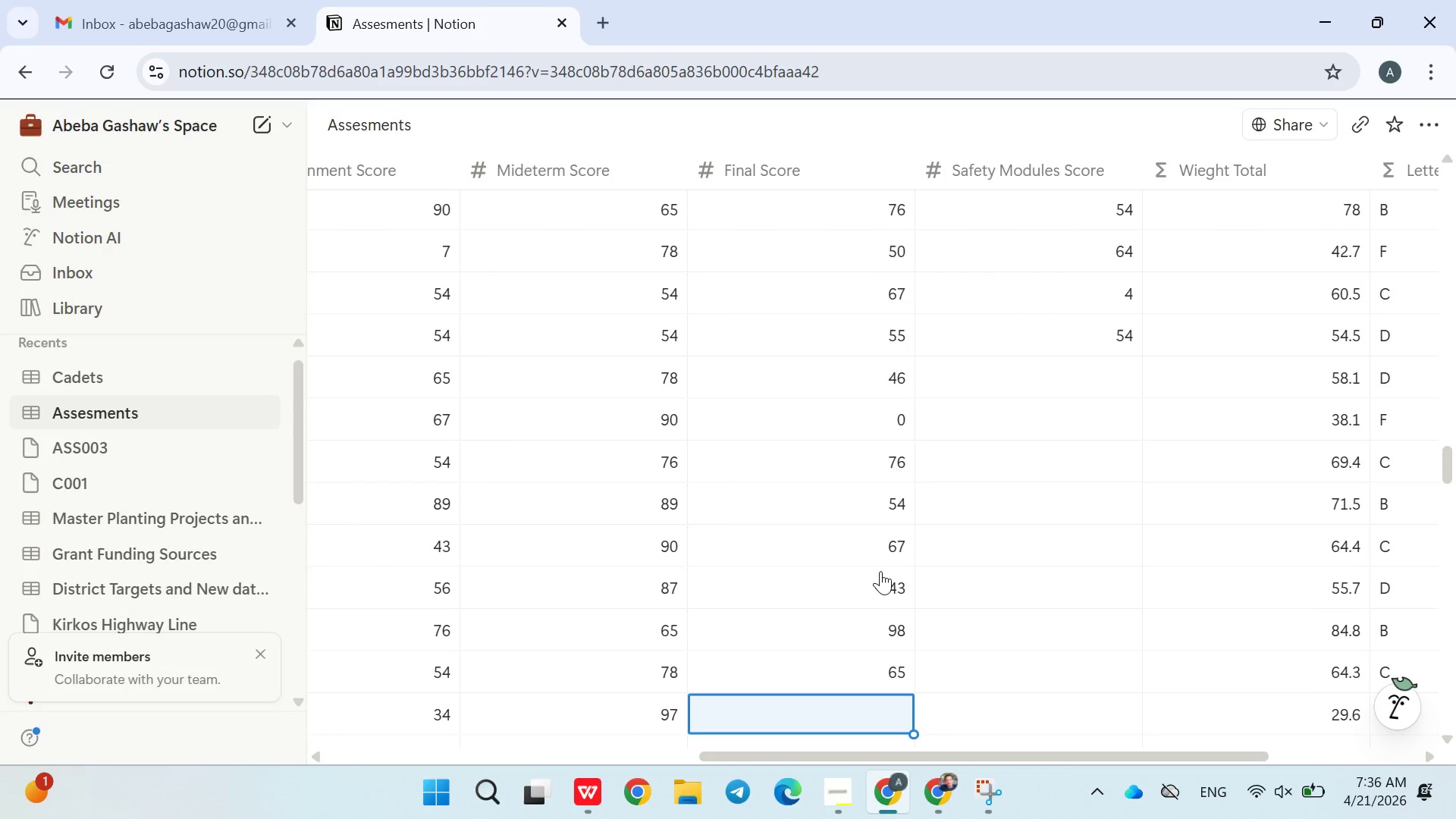 
key(Enter)
 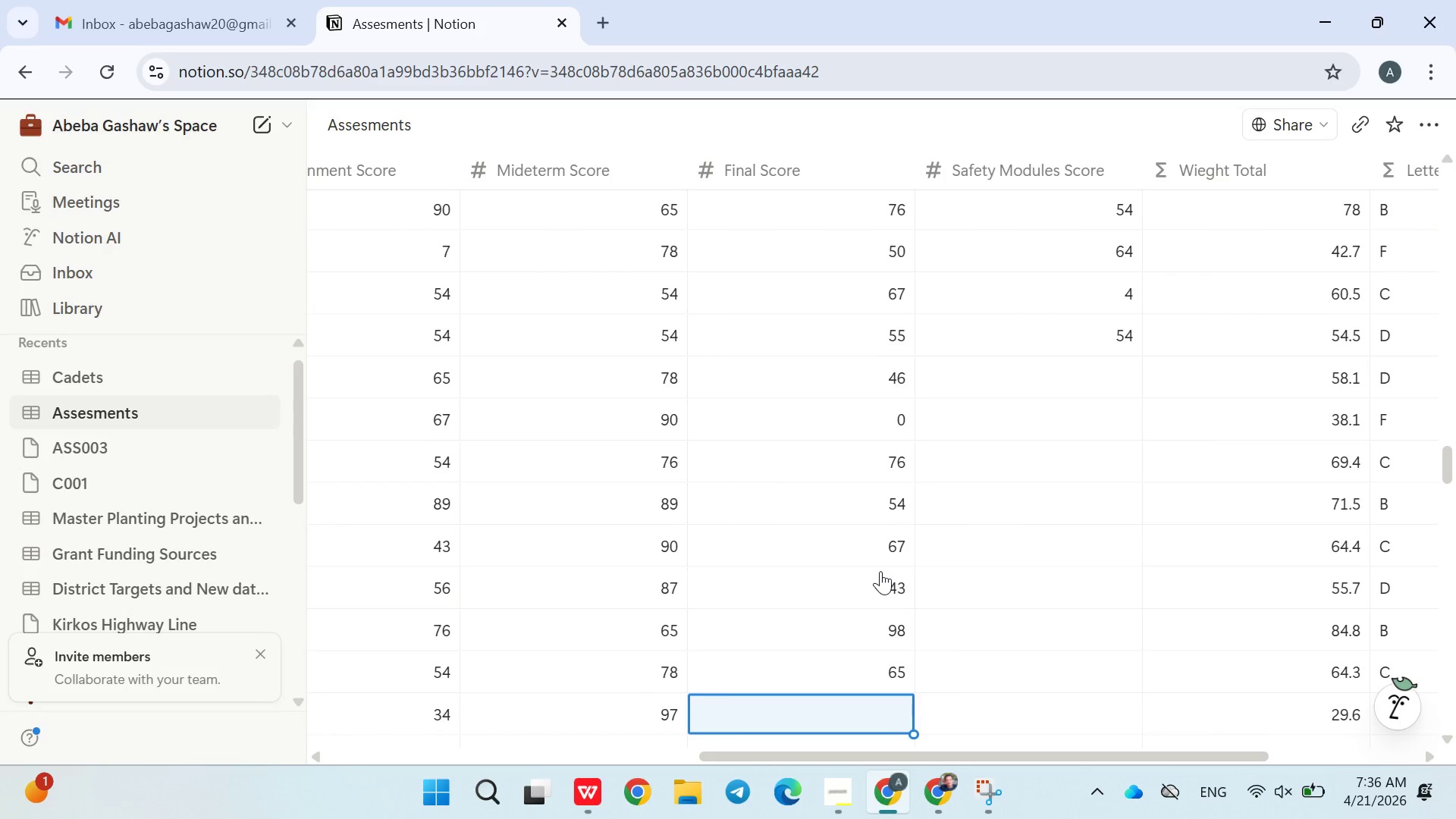 
type(45)
 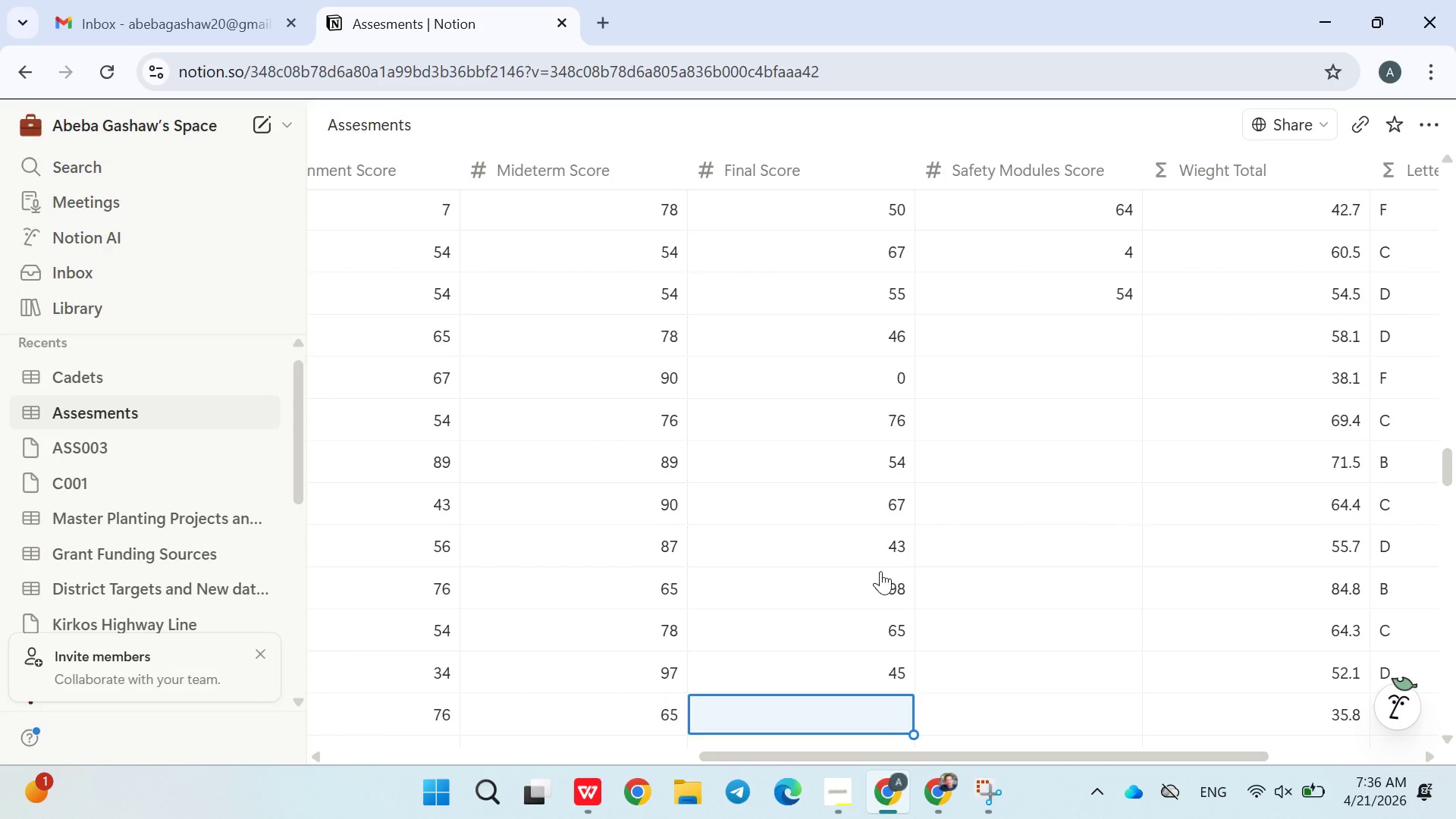 
key(Enter)
 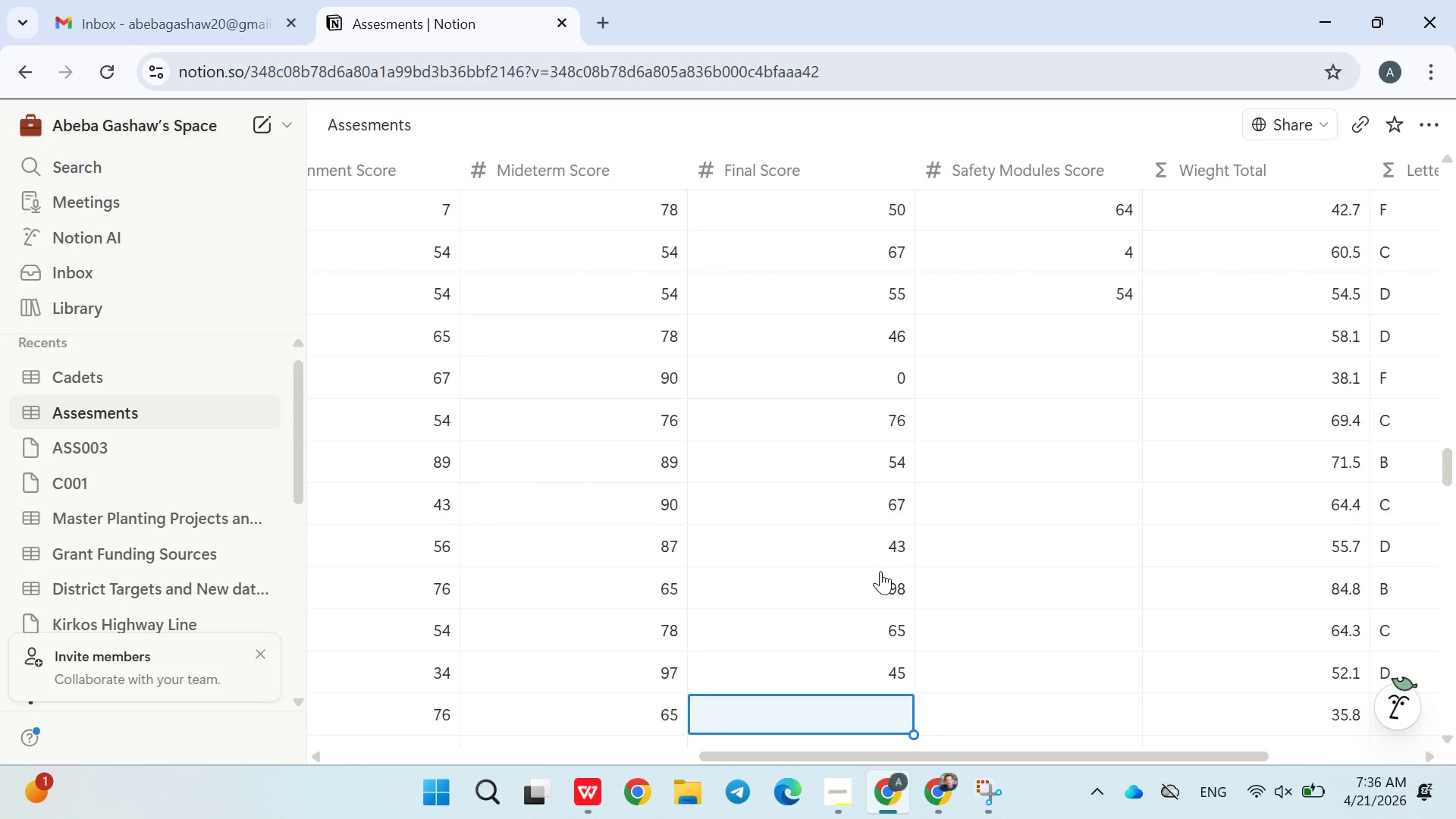 
type(77)
 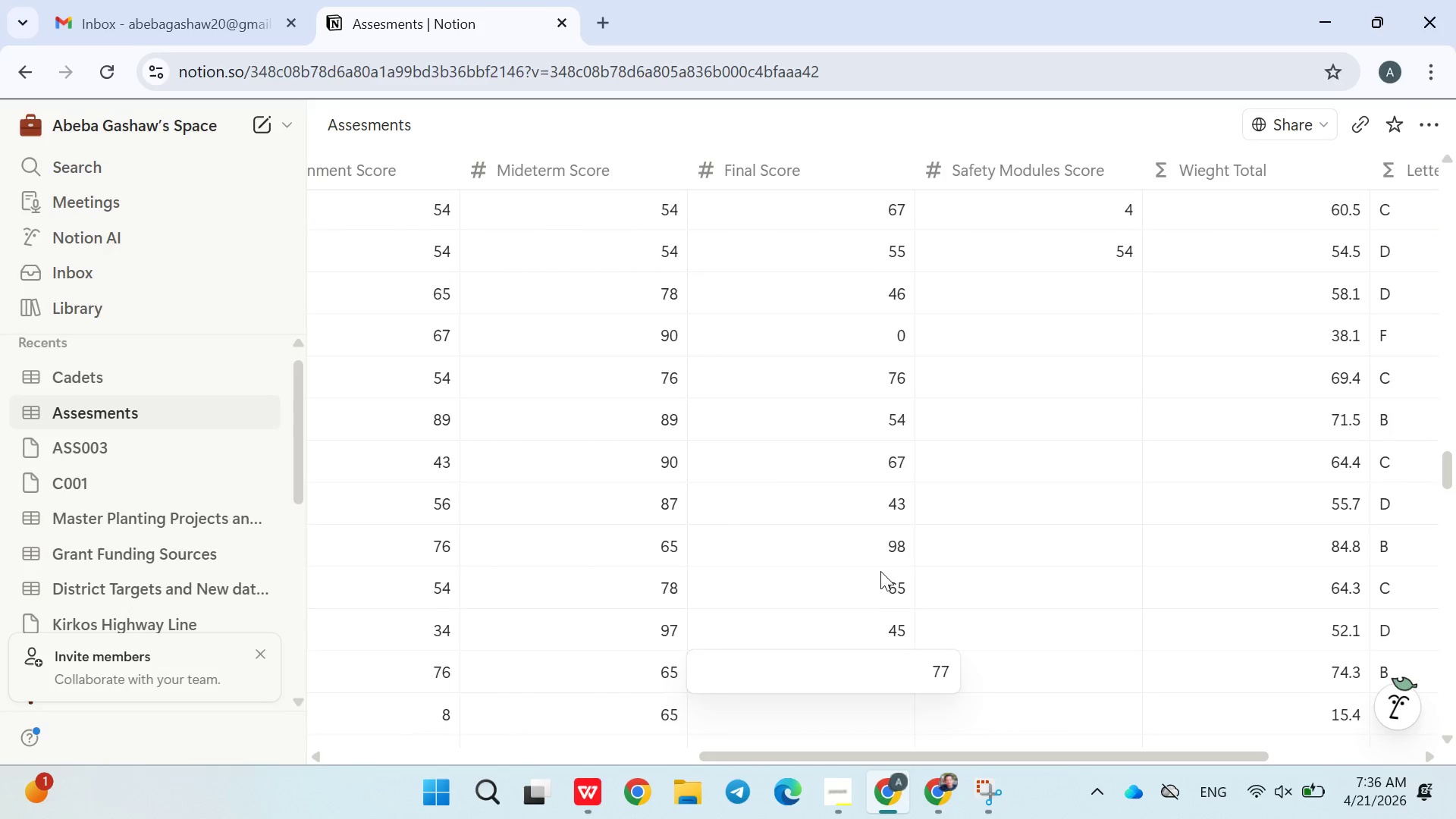 
key(Enter)
 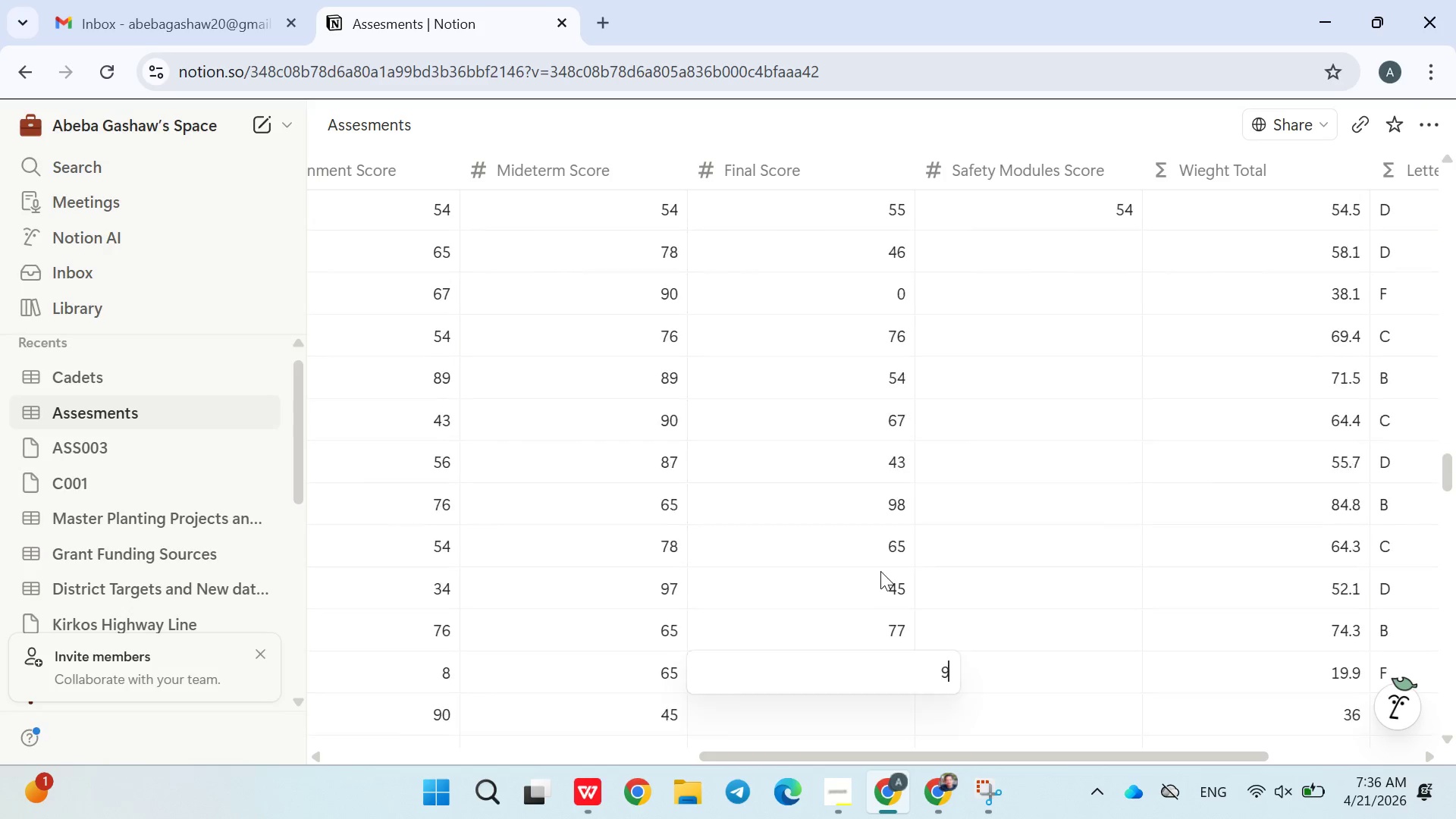 
type(98)
 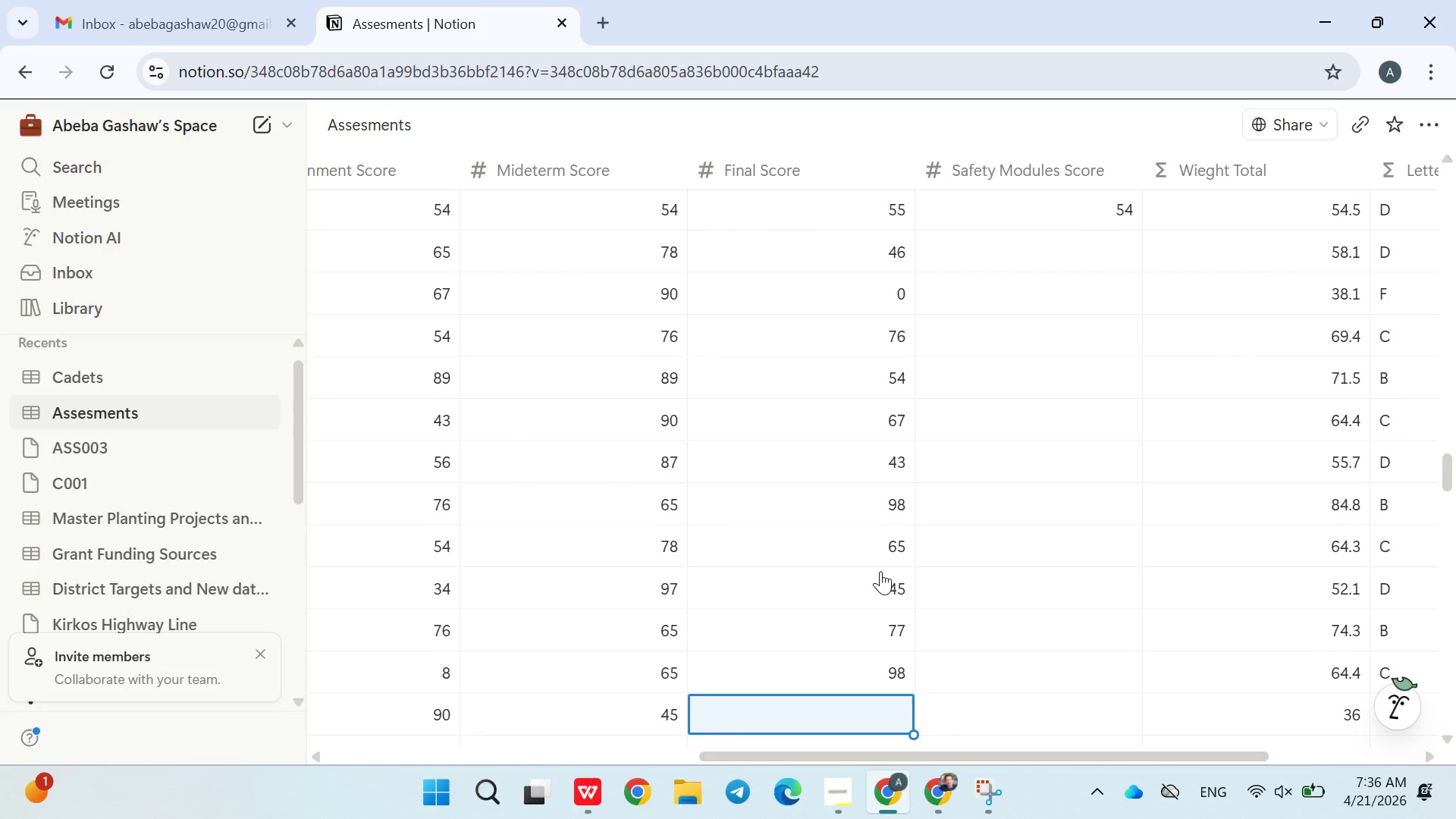 
key(Enter)
 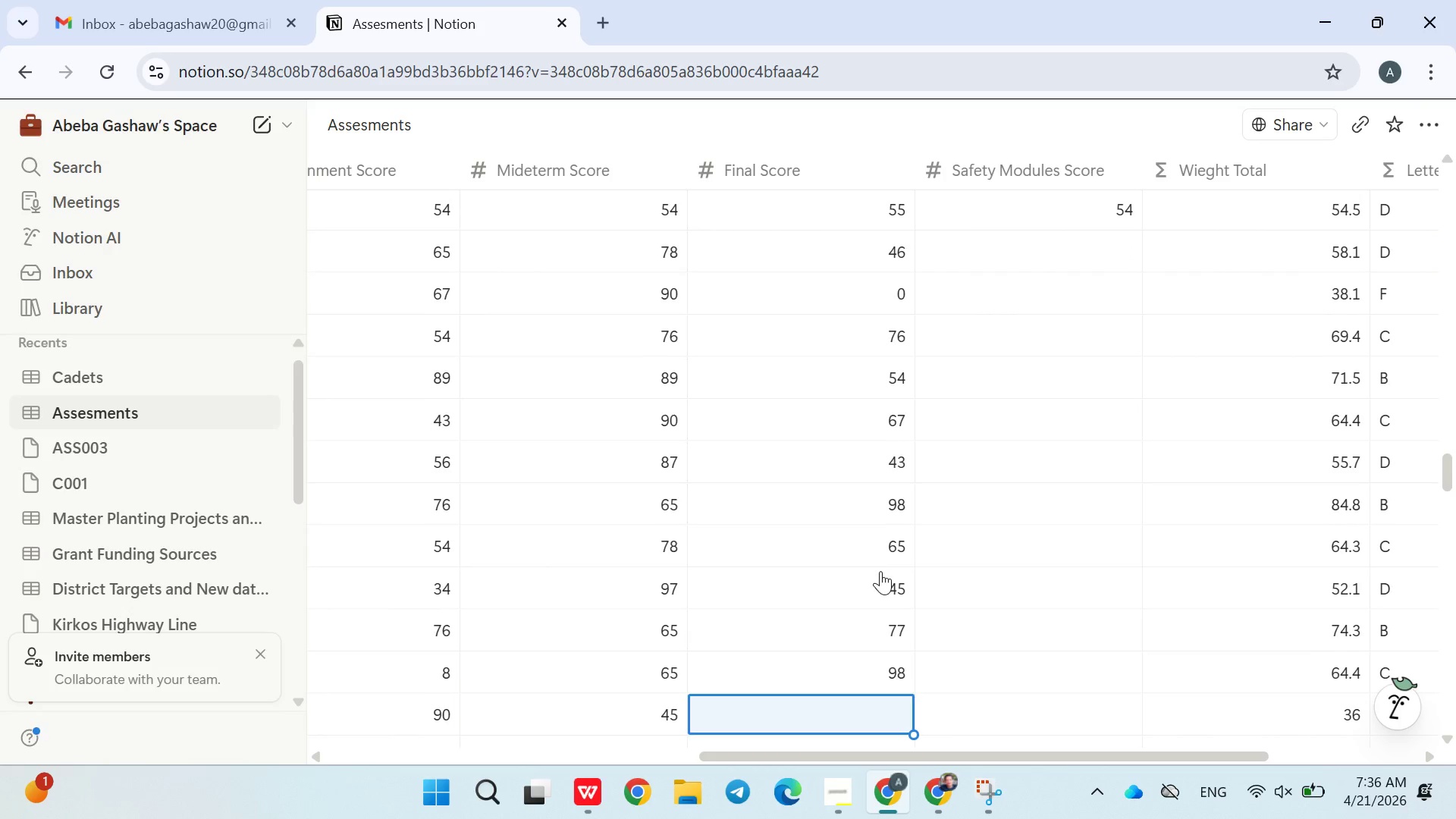 
type(44)
 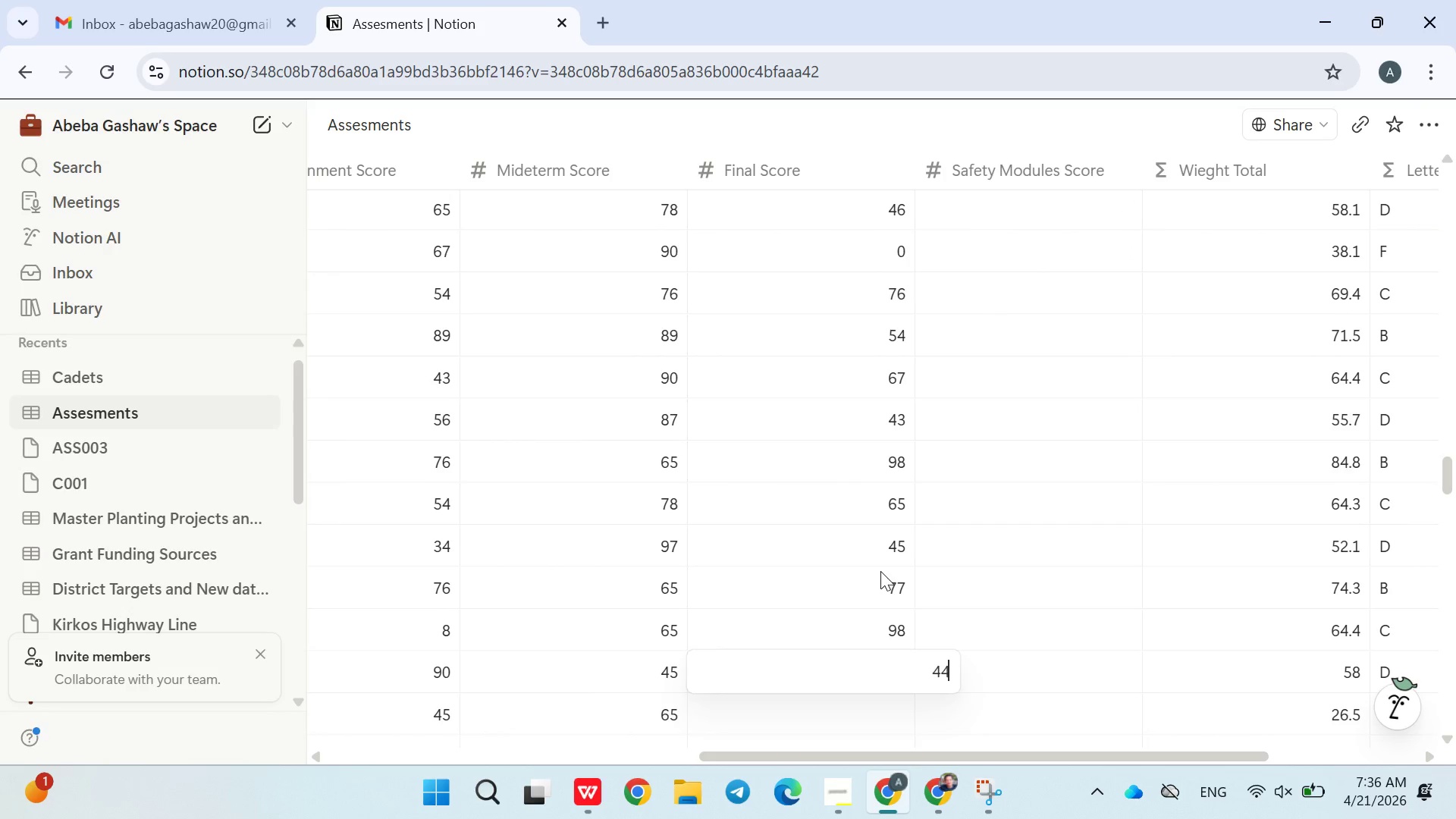 
key(Enter)
 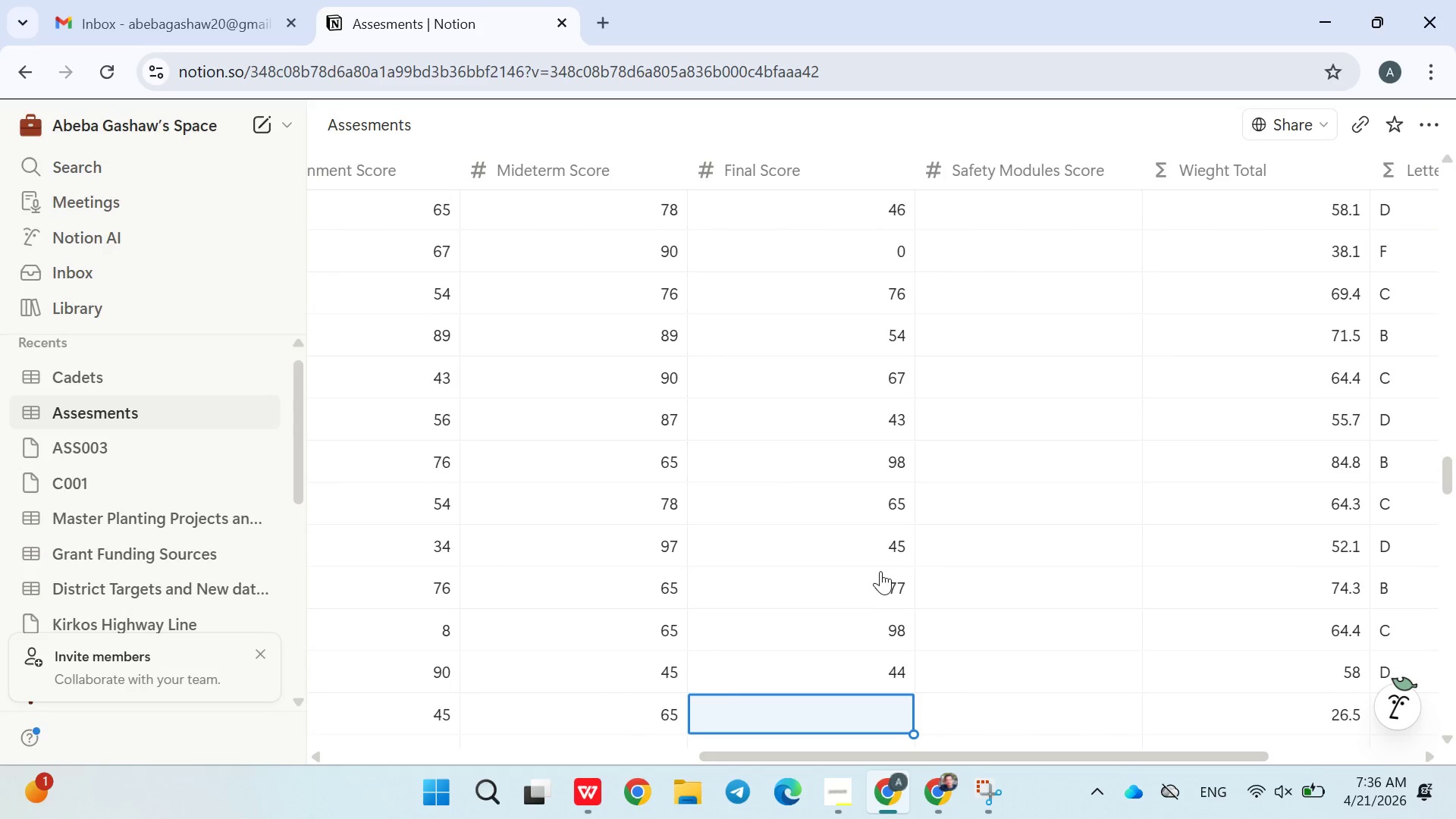 
type(35)
 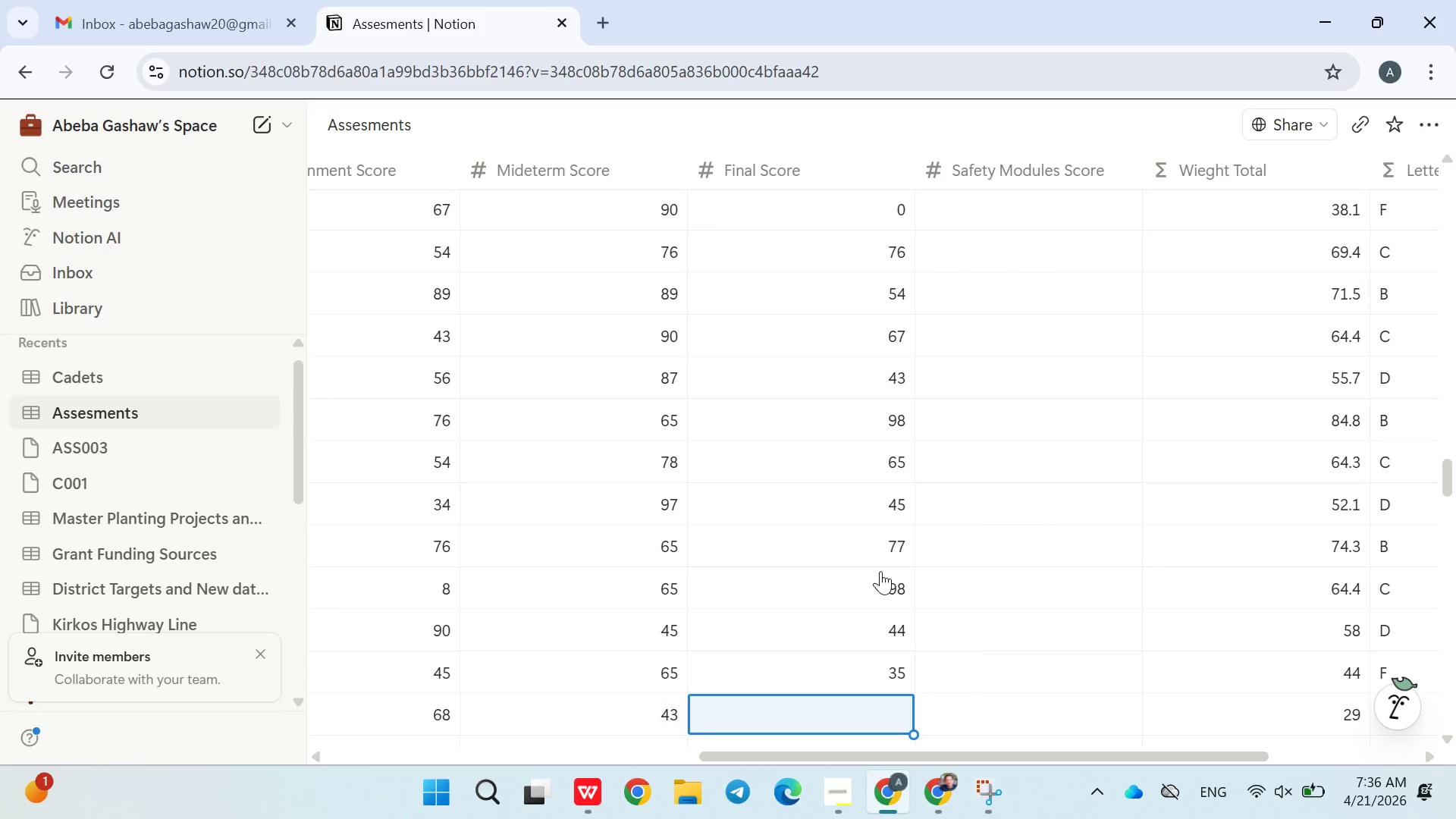 
key(Enter)
 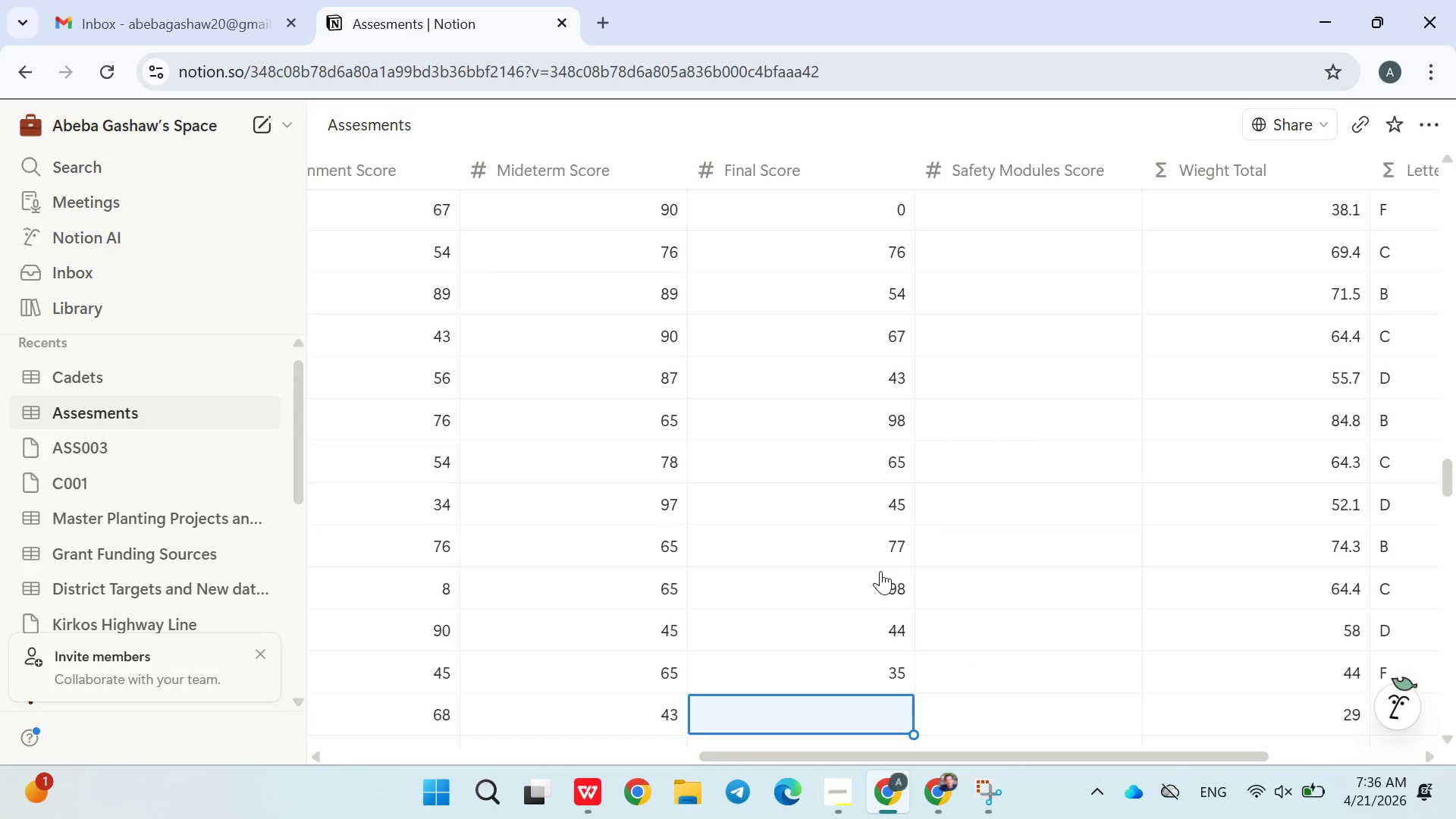 
type(67)
 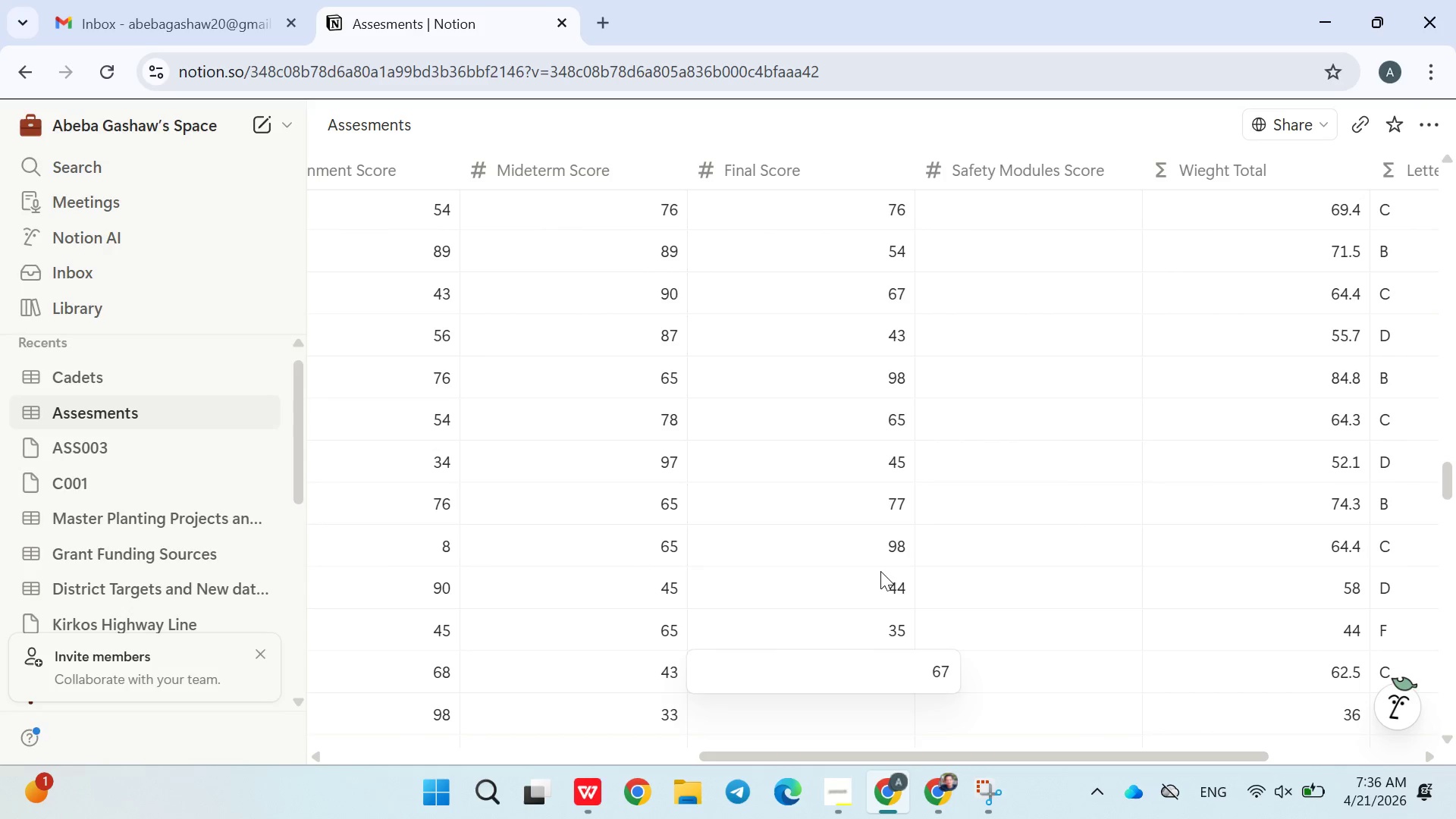 
key(Enter)
 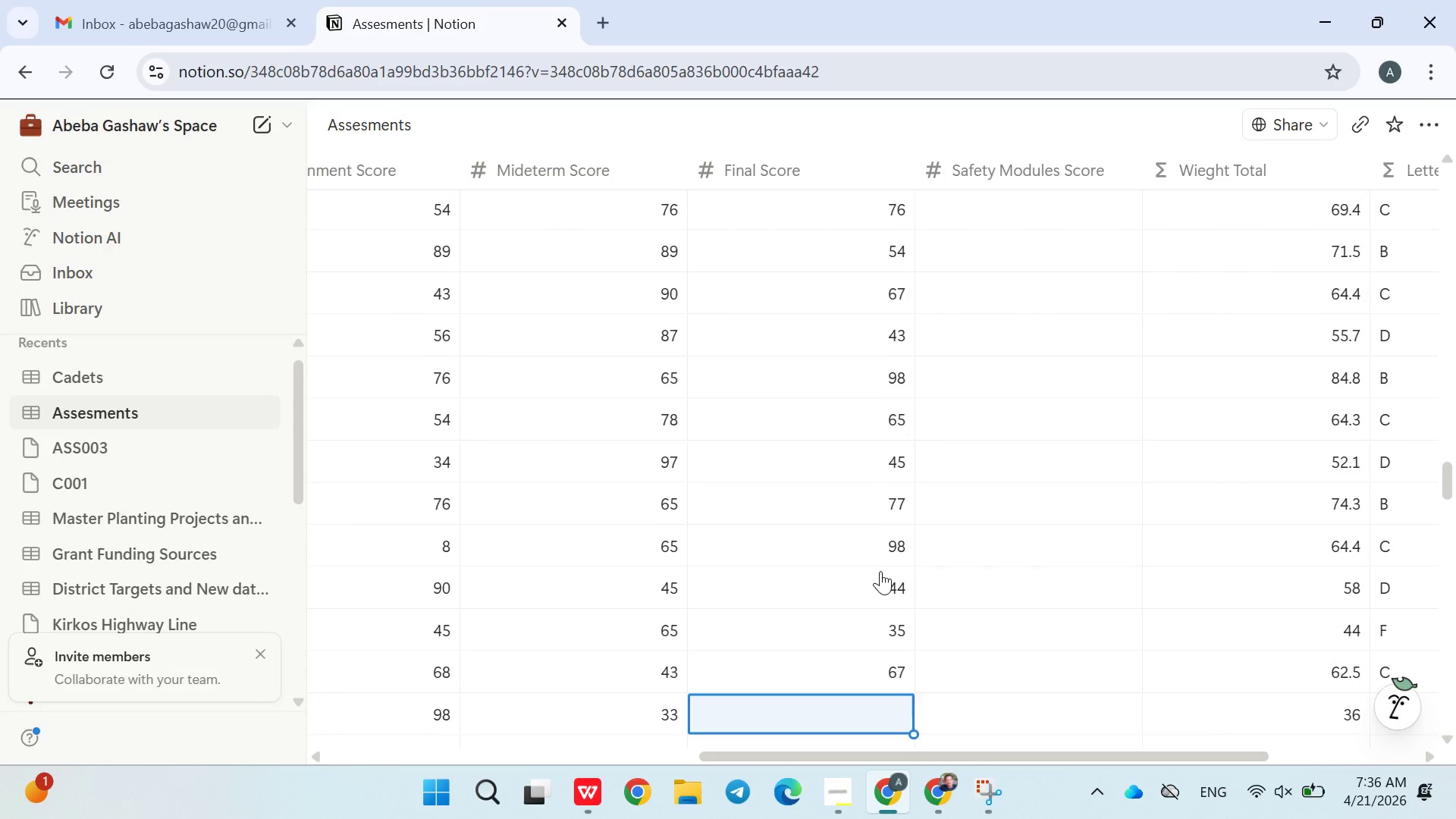 
type(54)
 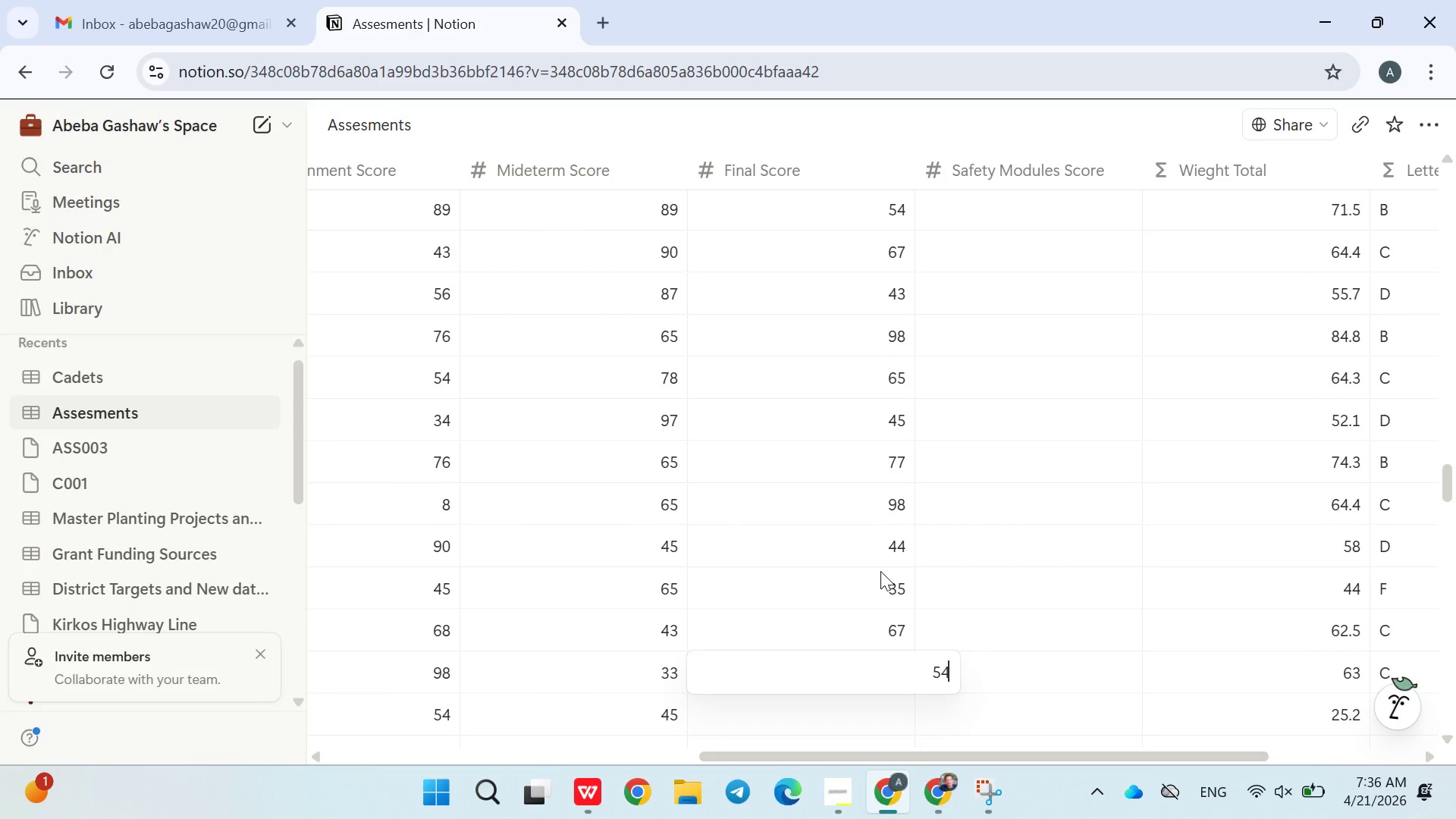 
key(Enter)
 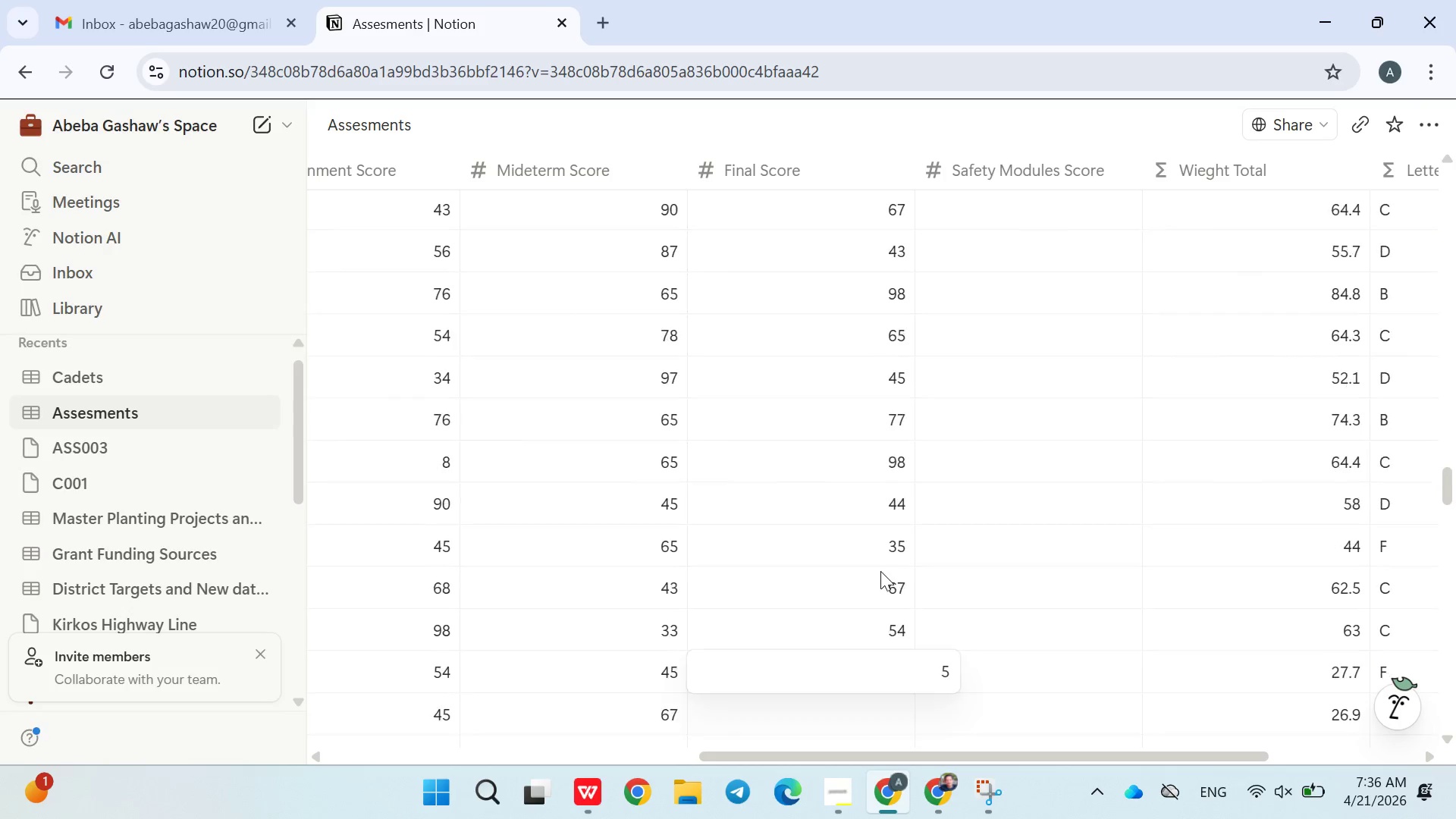 
type(54)
 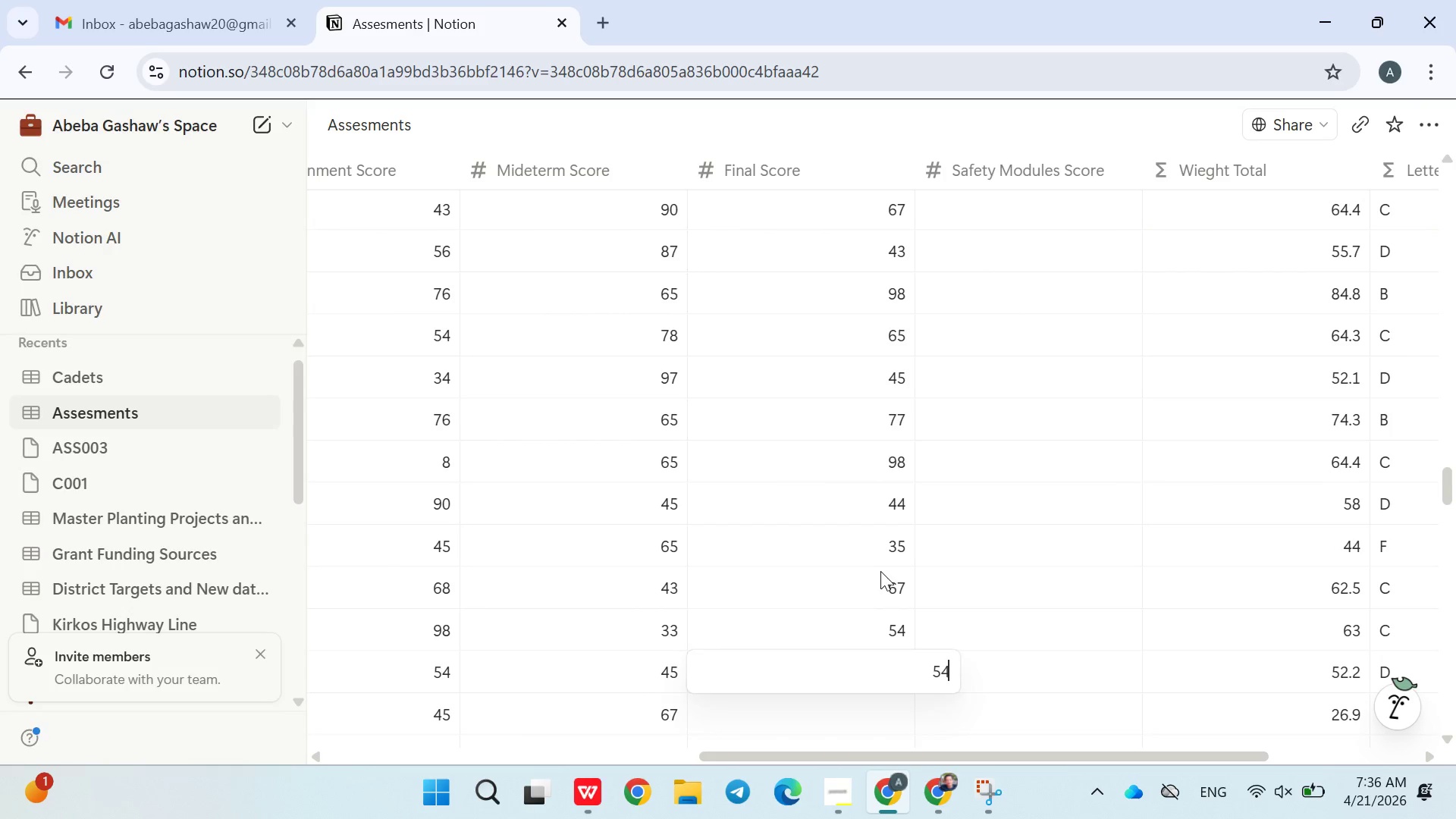 
key(Enter)
 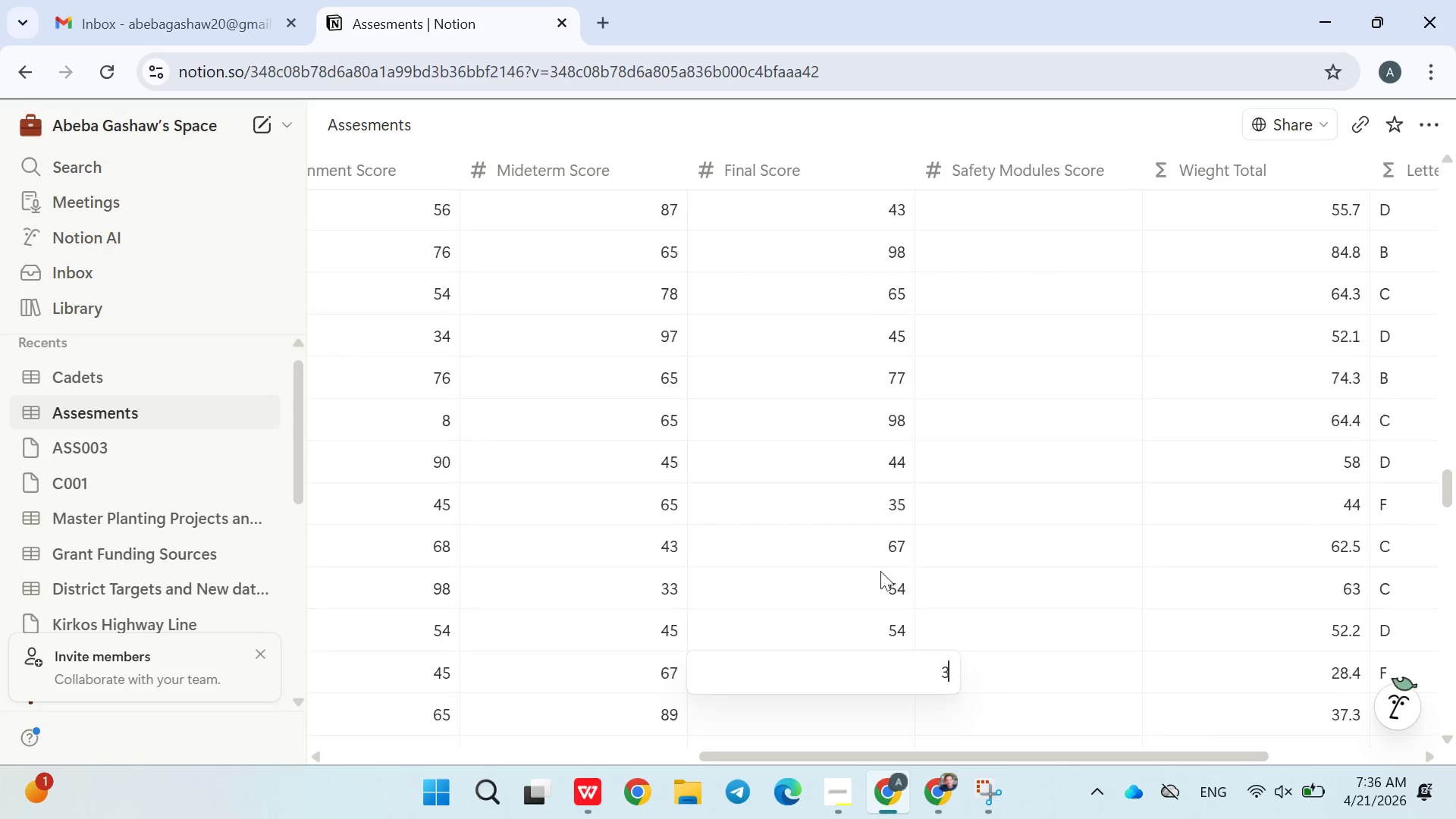 
type(36)
 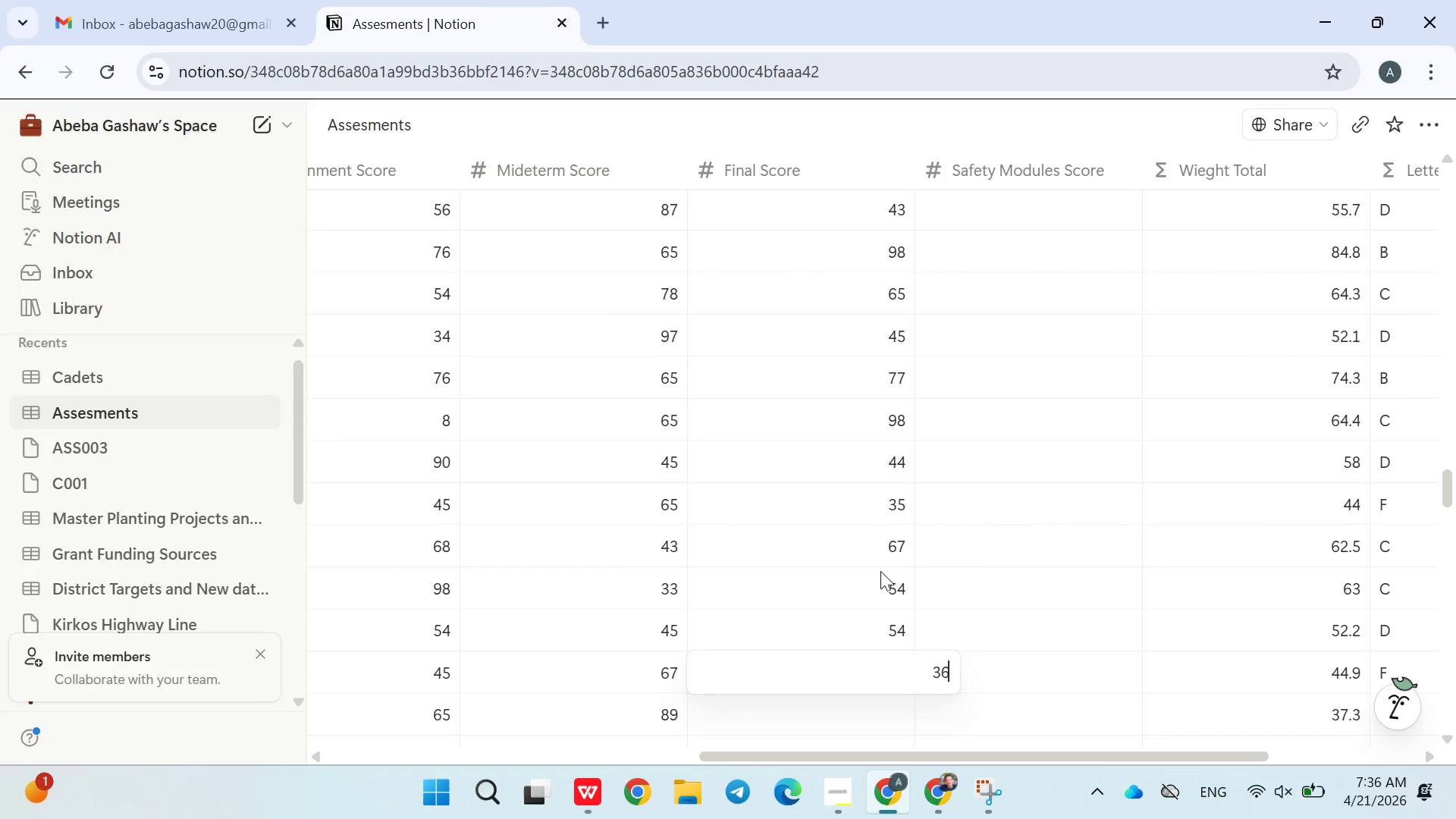 
key(Enter)
 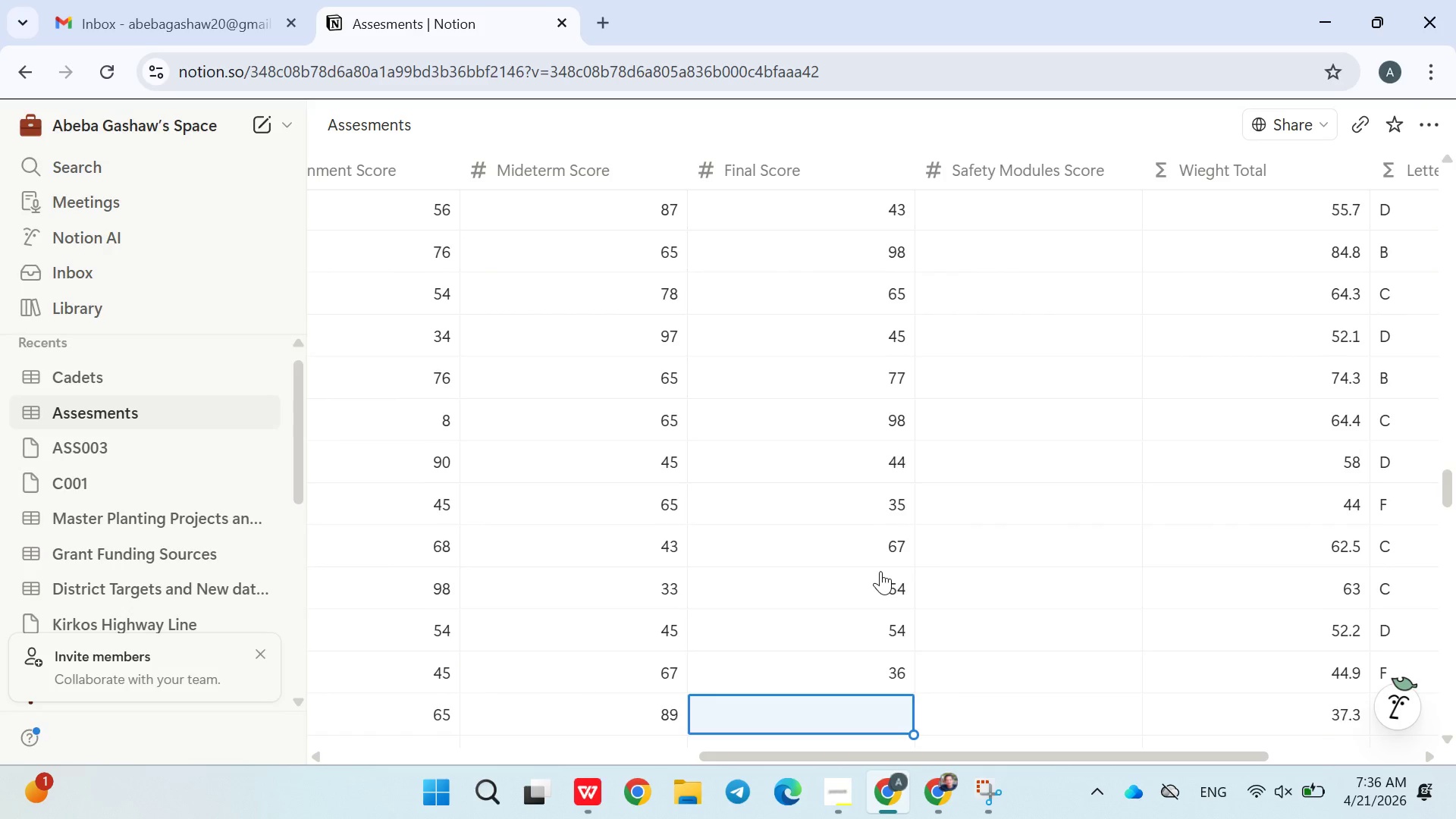 
type(78)
 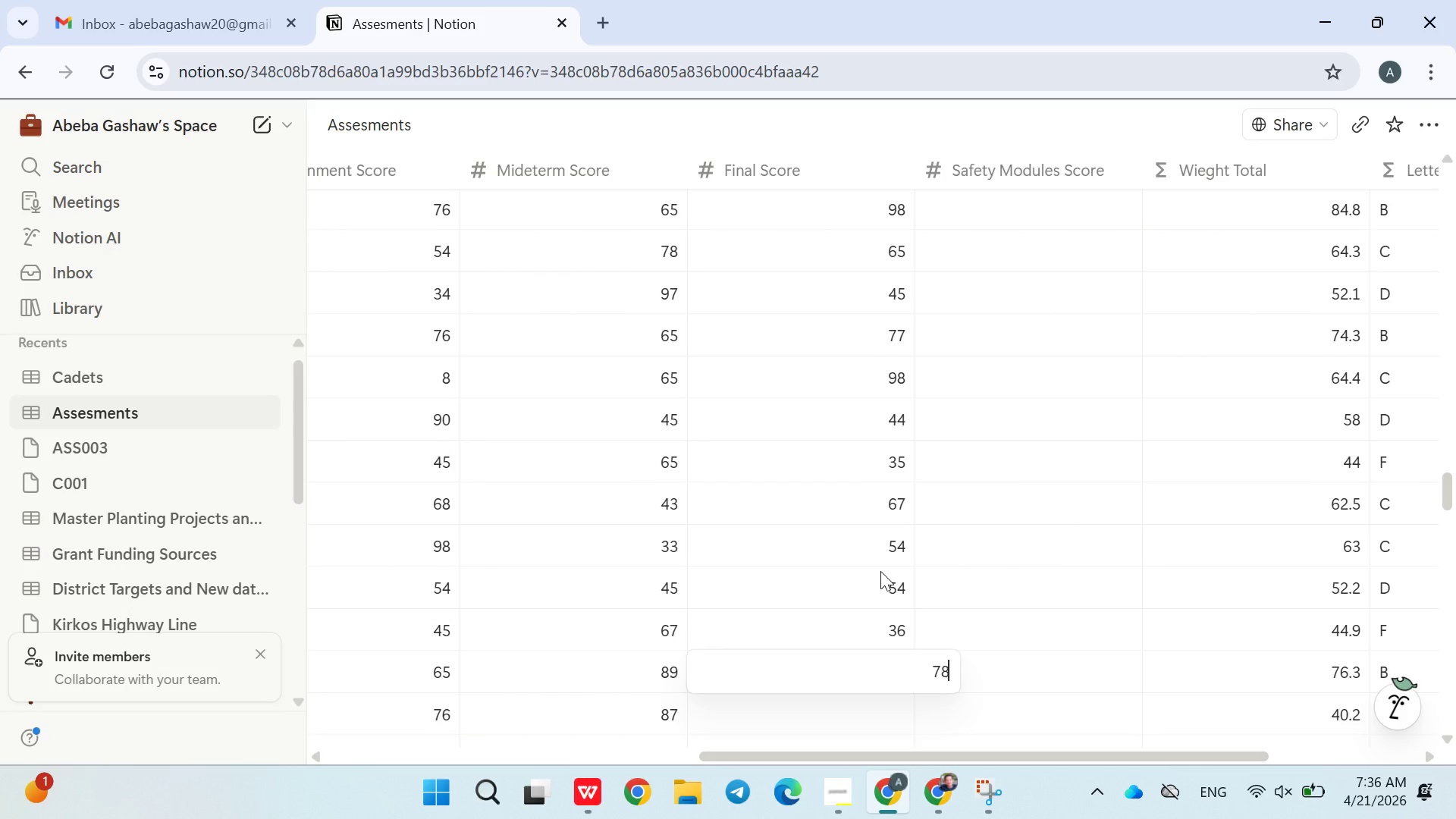 
key(Enter)
 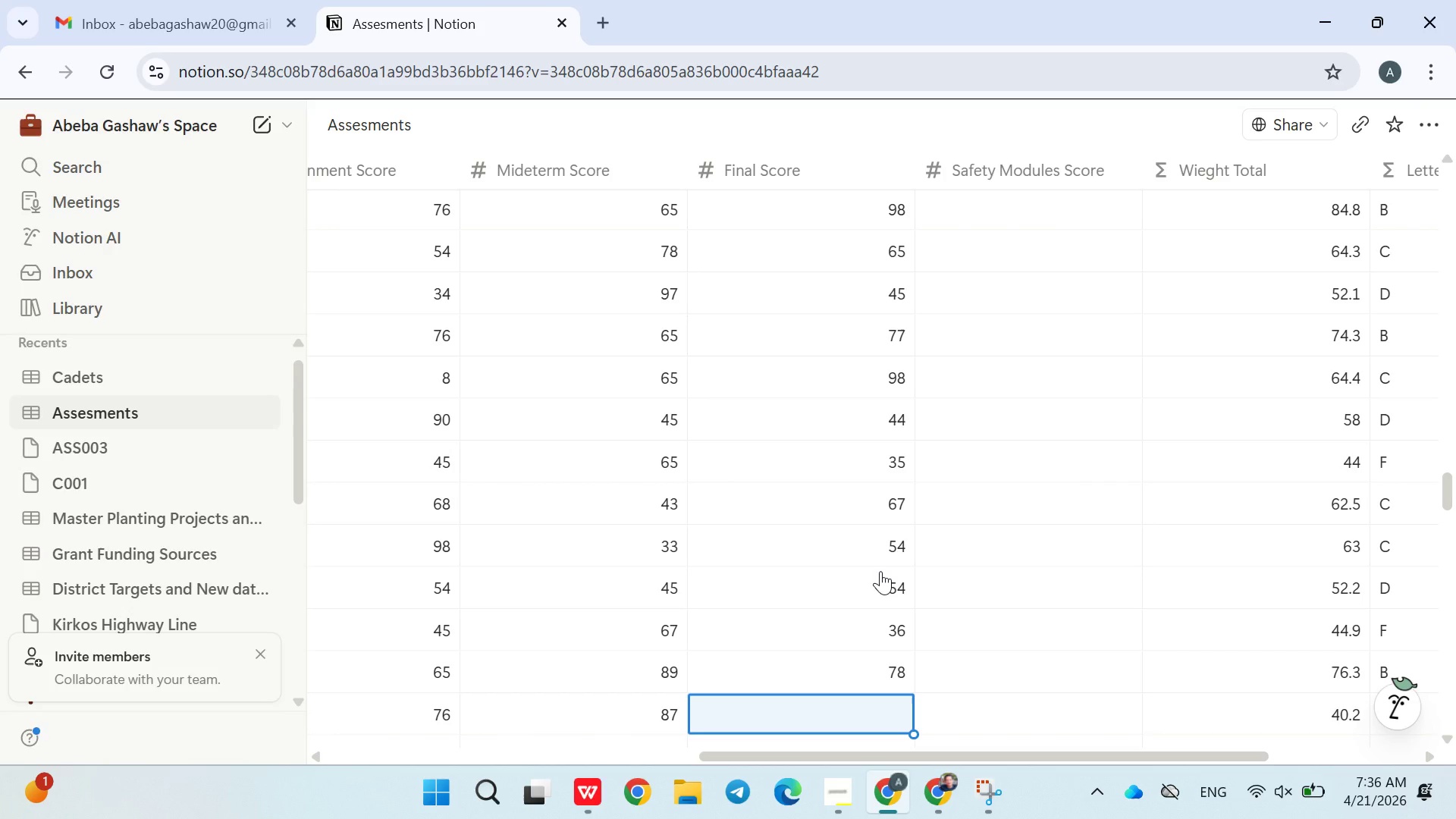 
wait(24.06)
 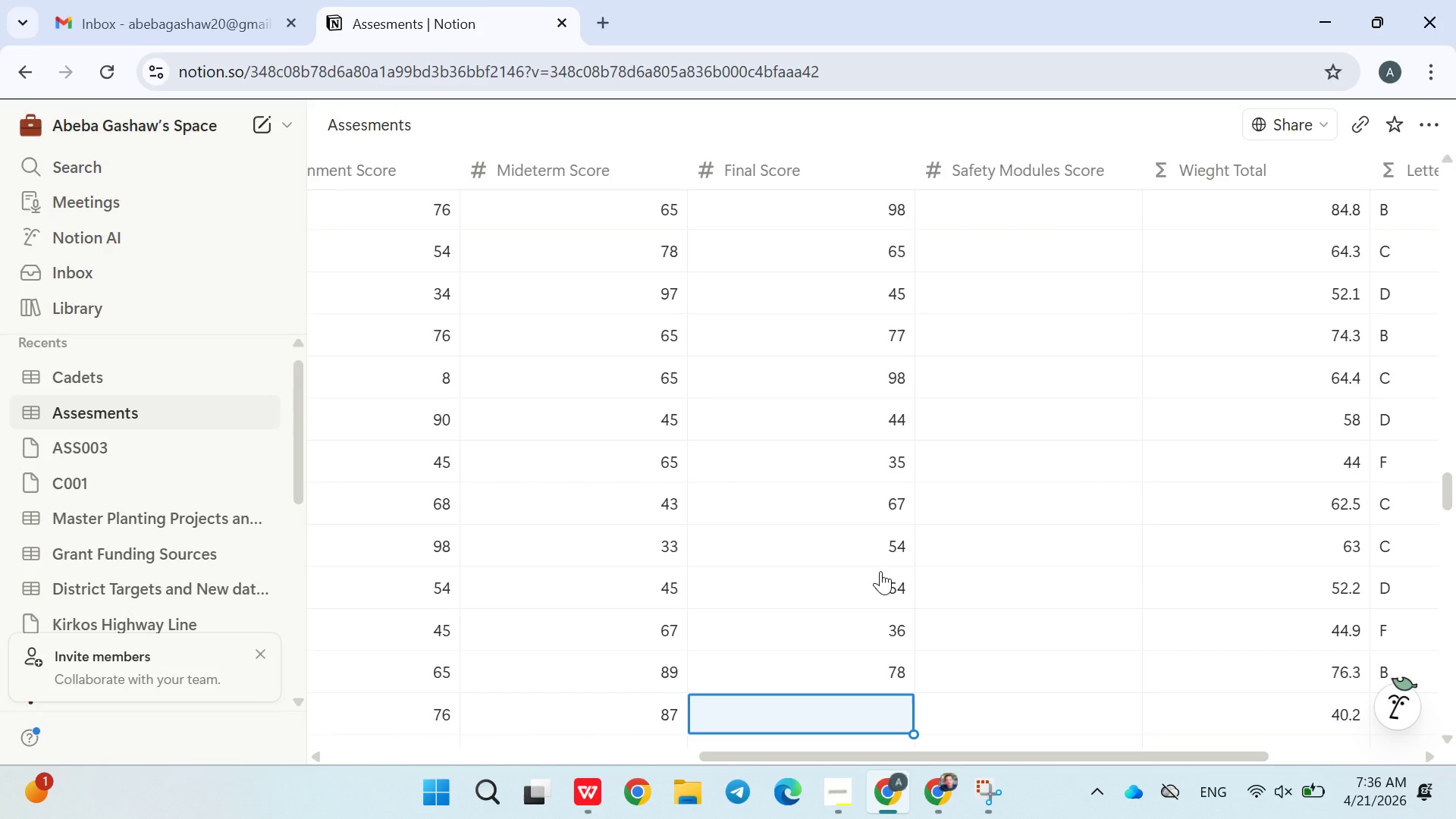 
type(54)
 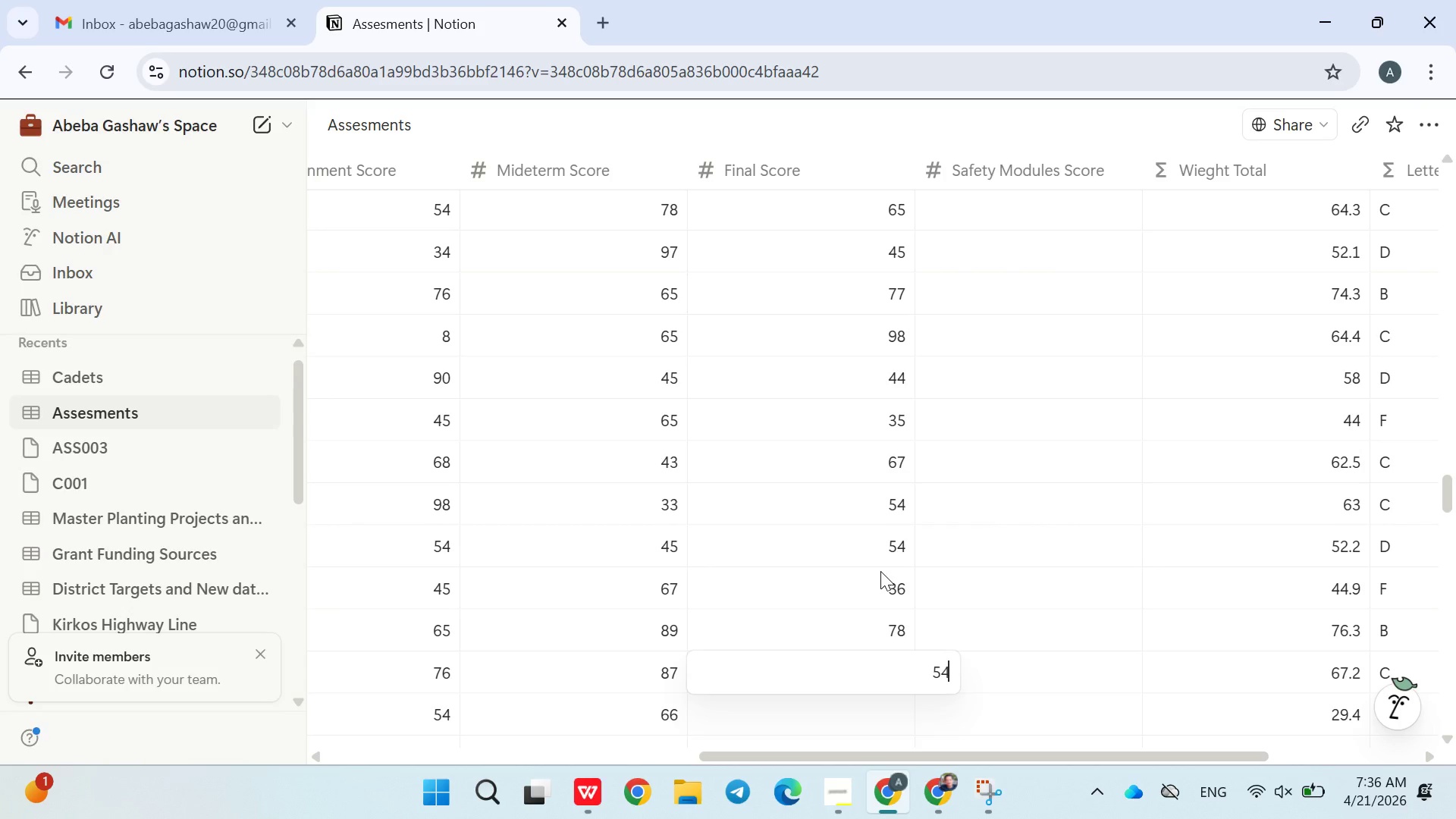 
key(Enter)
 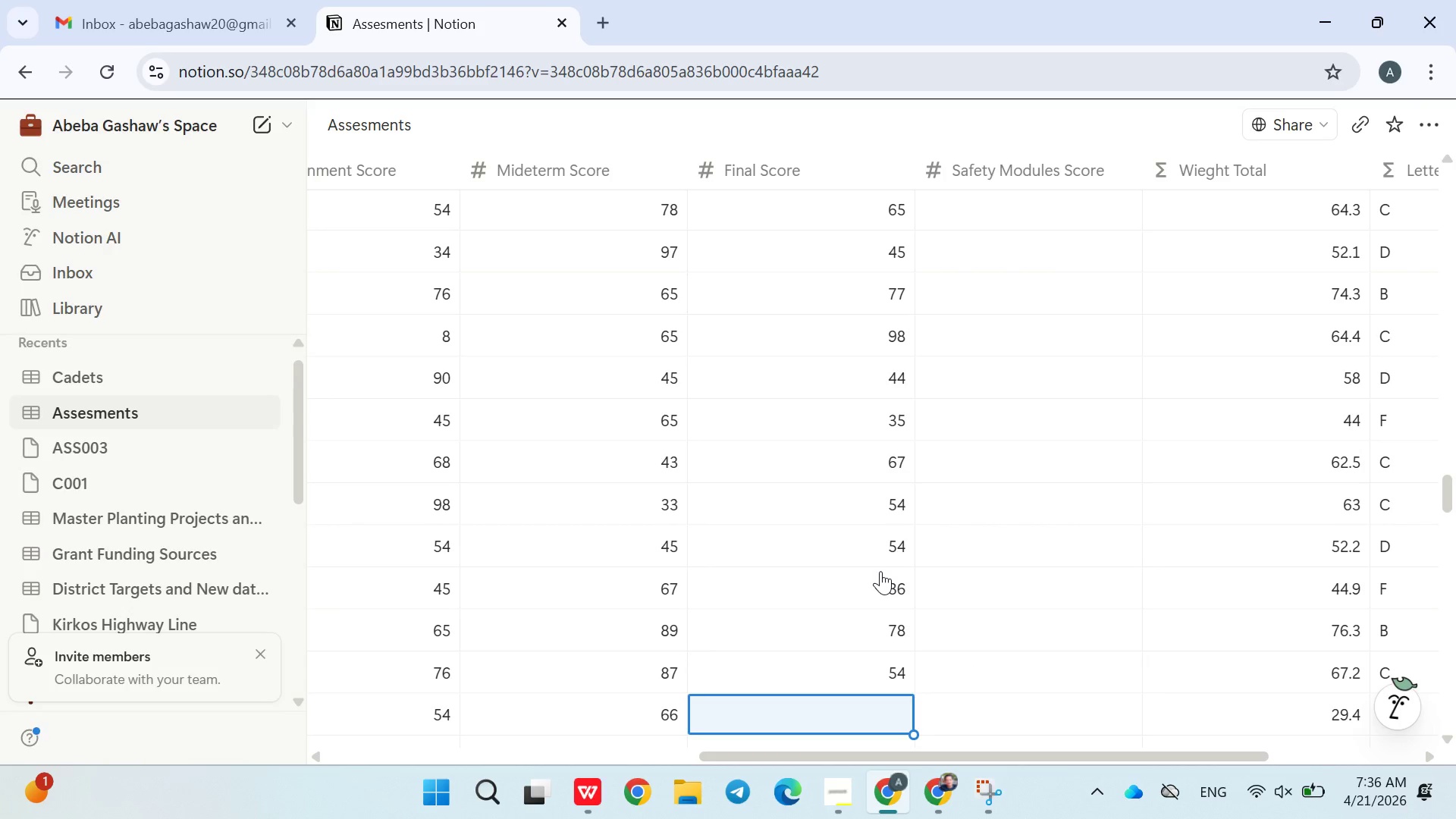 
type(67)
 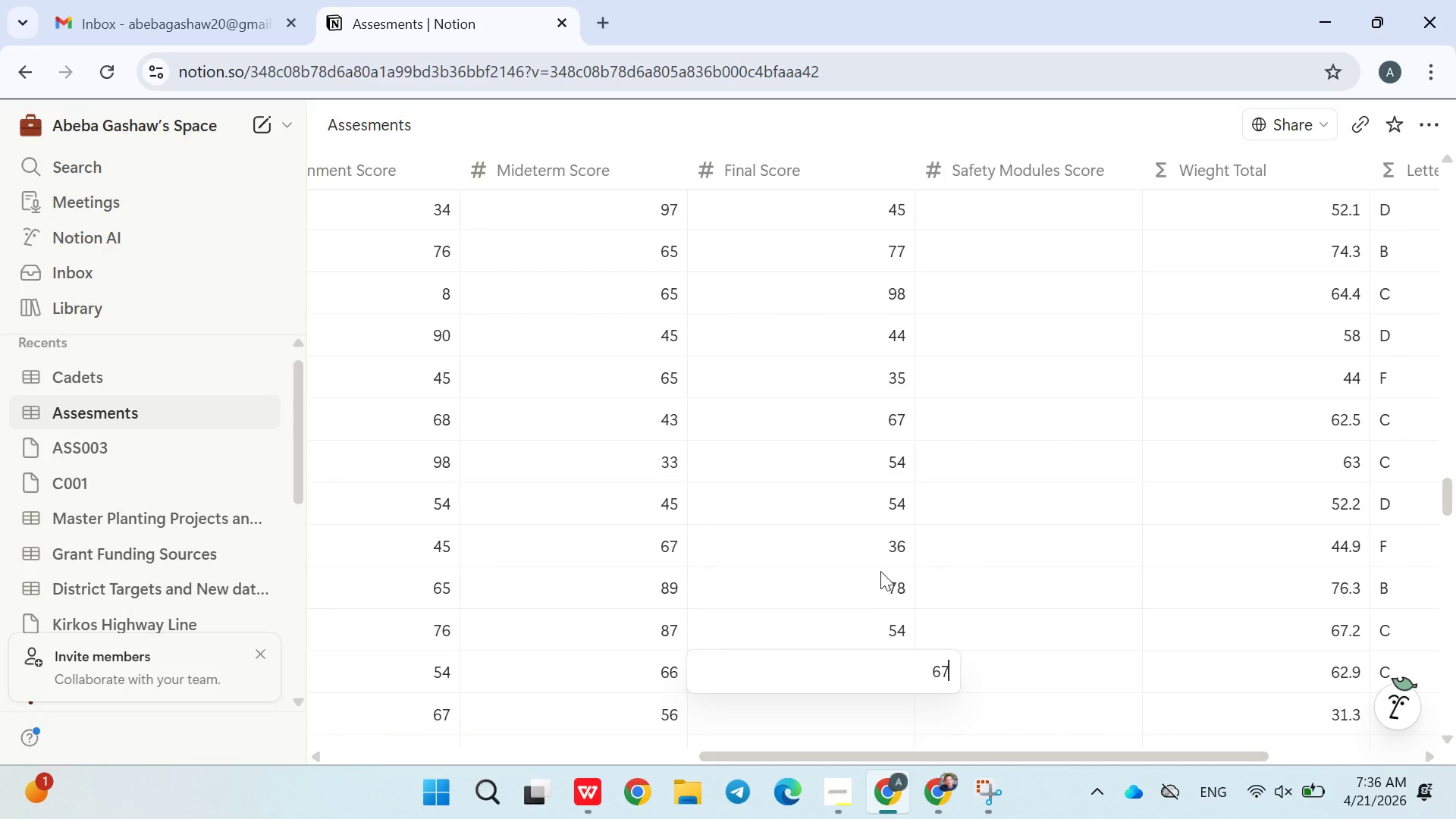 
key(Enter)
 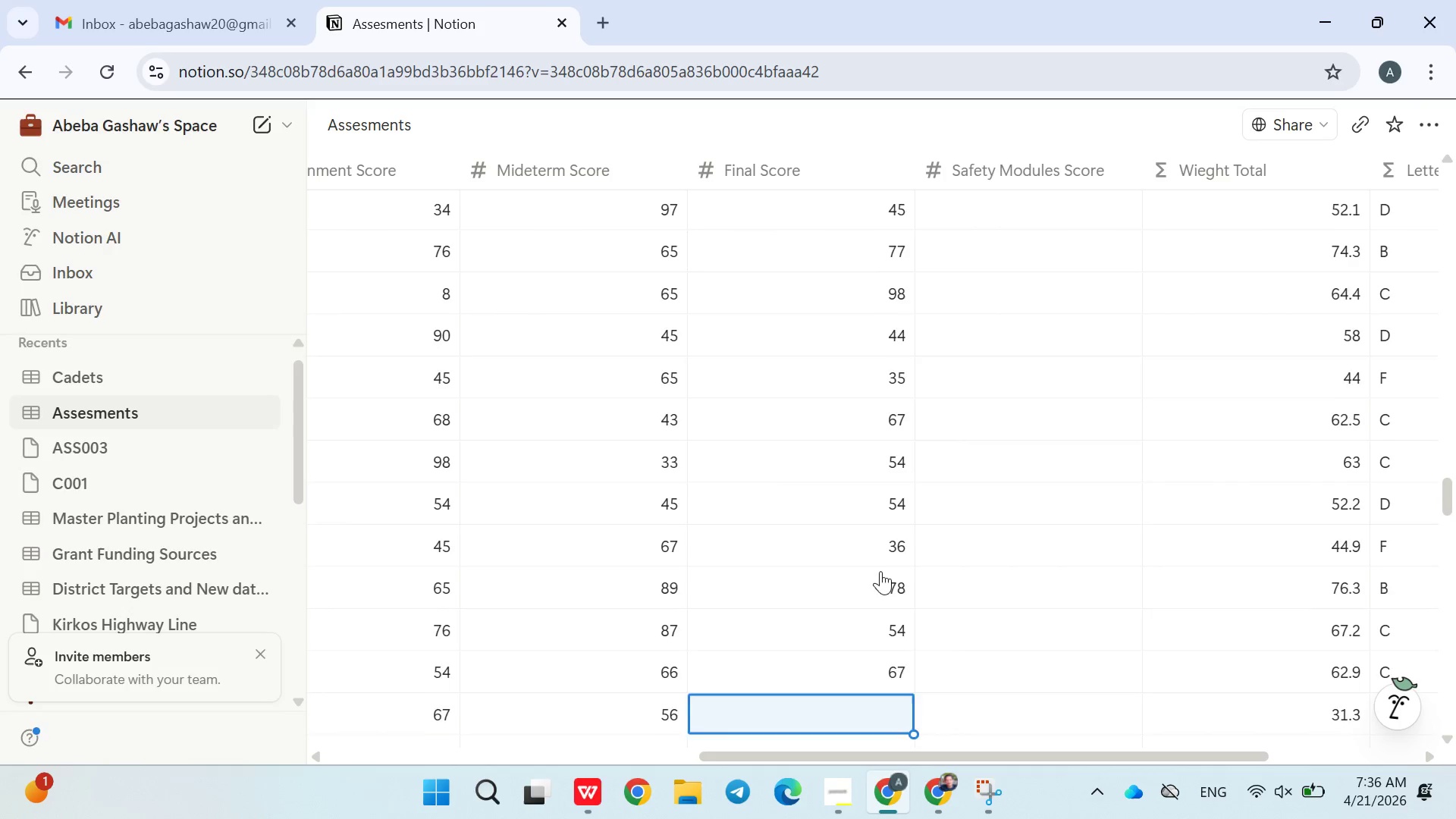 
type(32)
 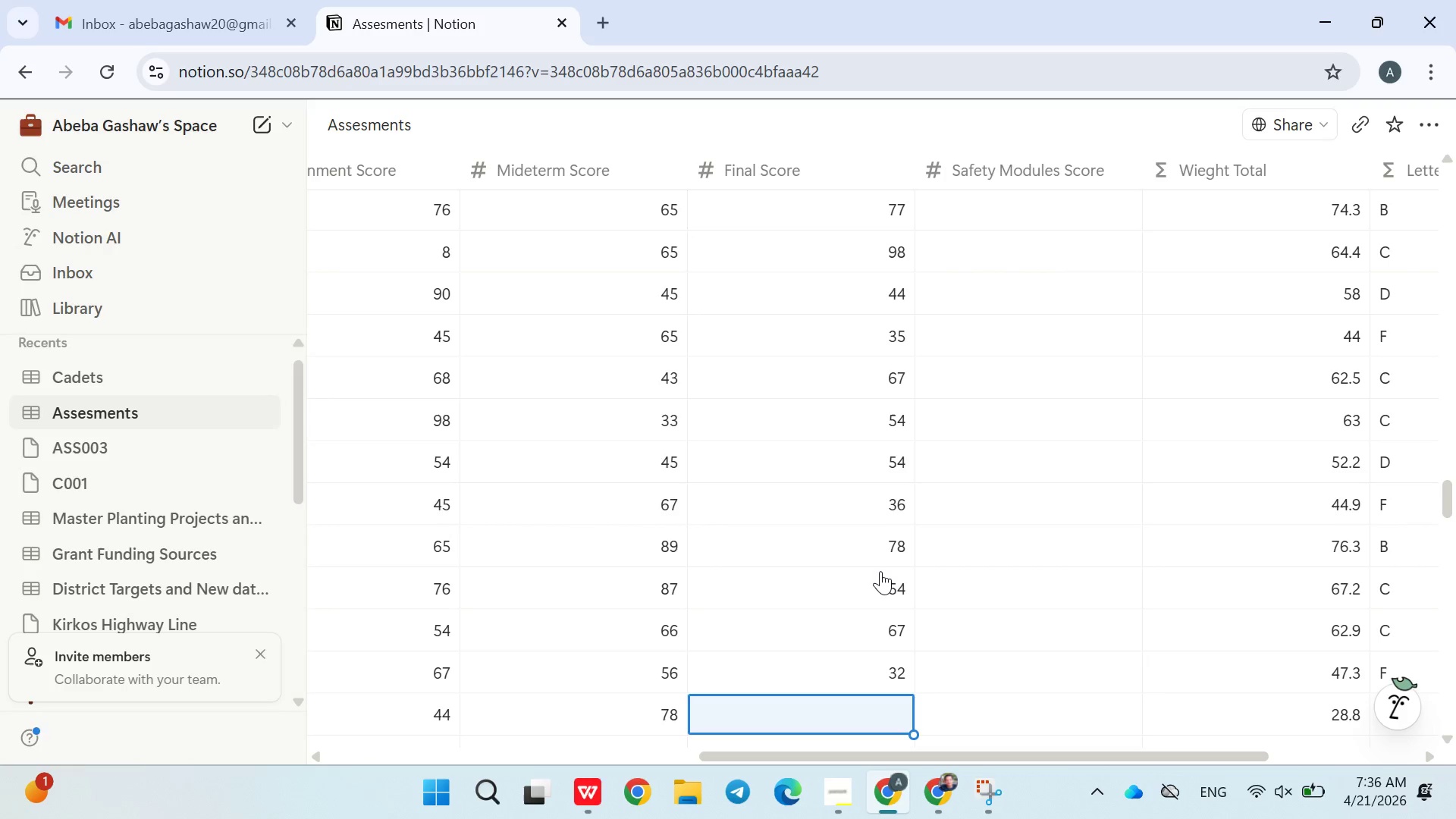 
key(Enter)
 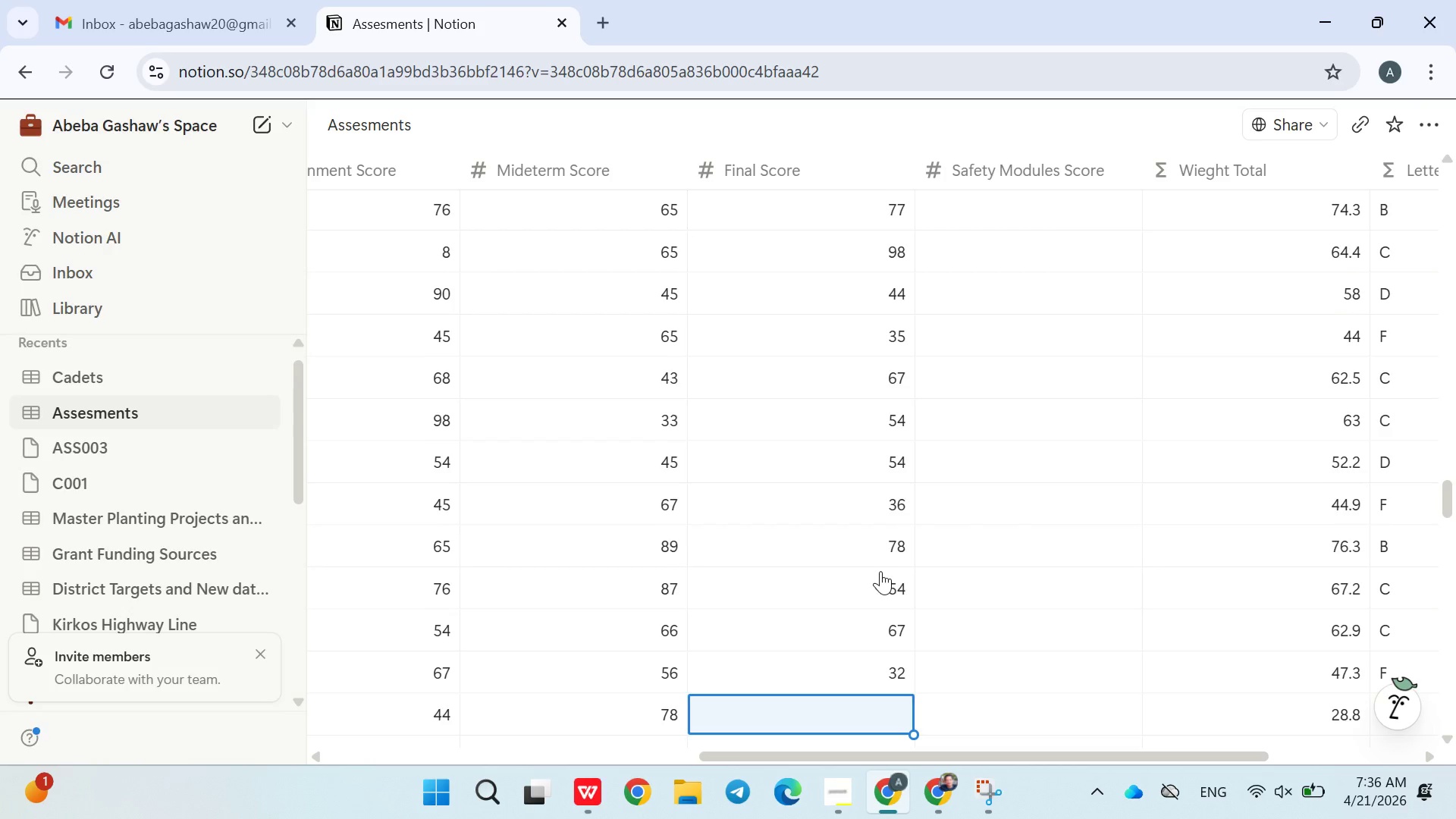 
type(57)
 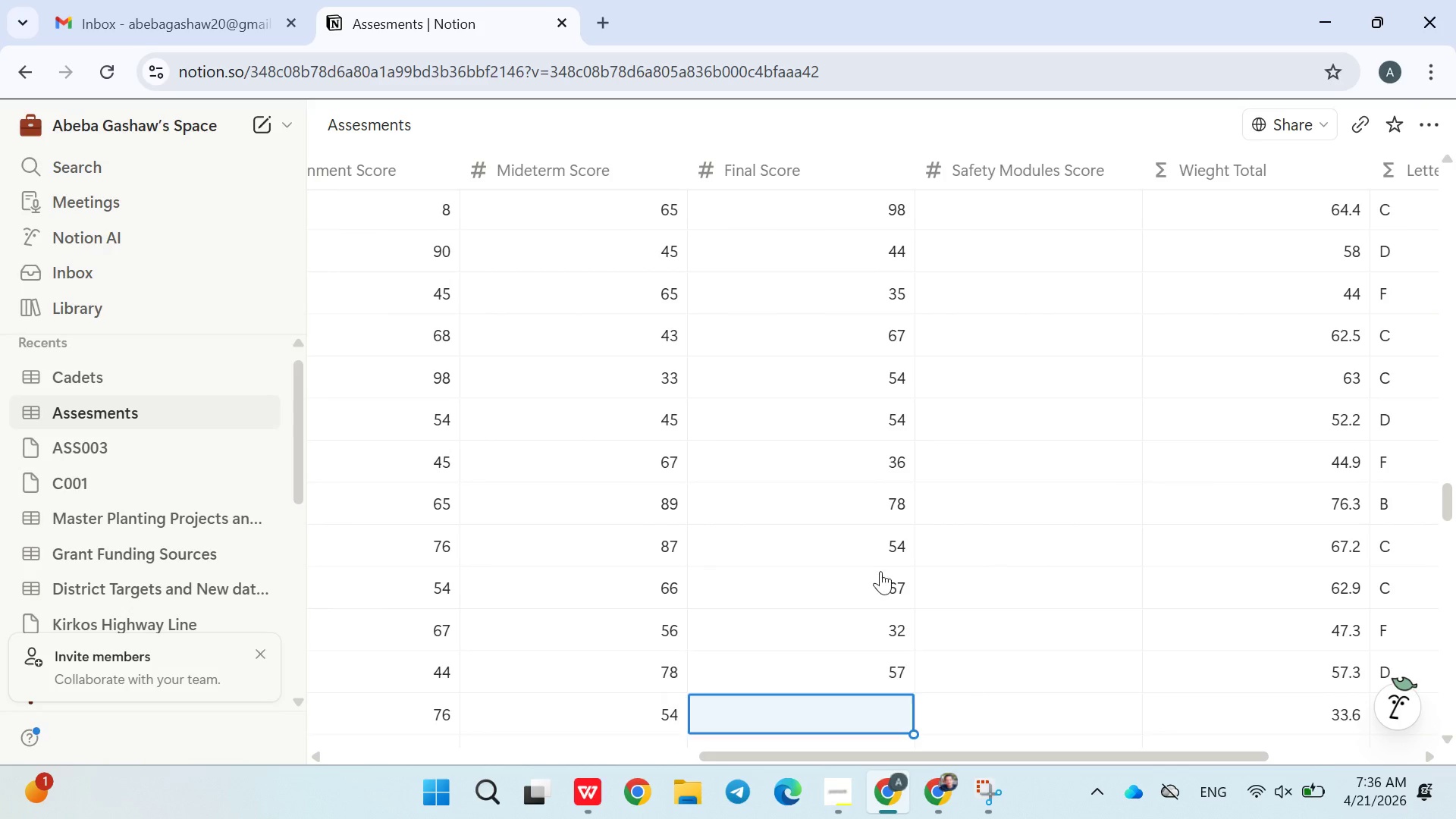 
key(Enter)
 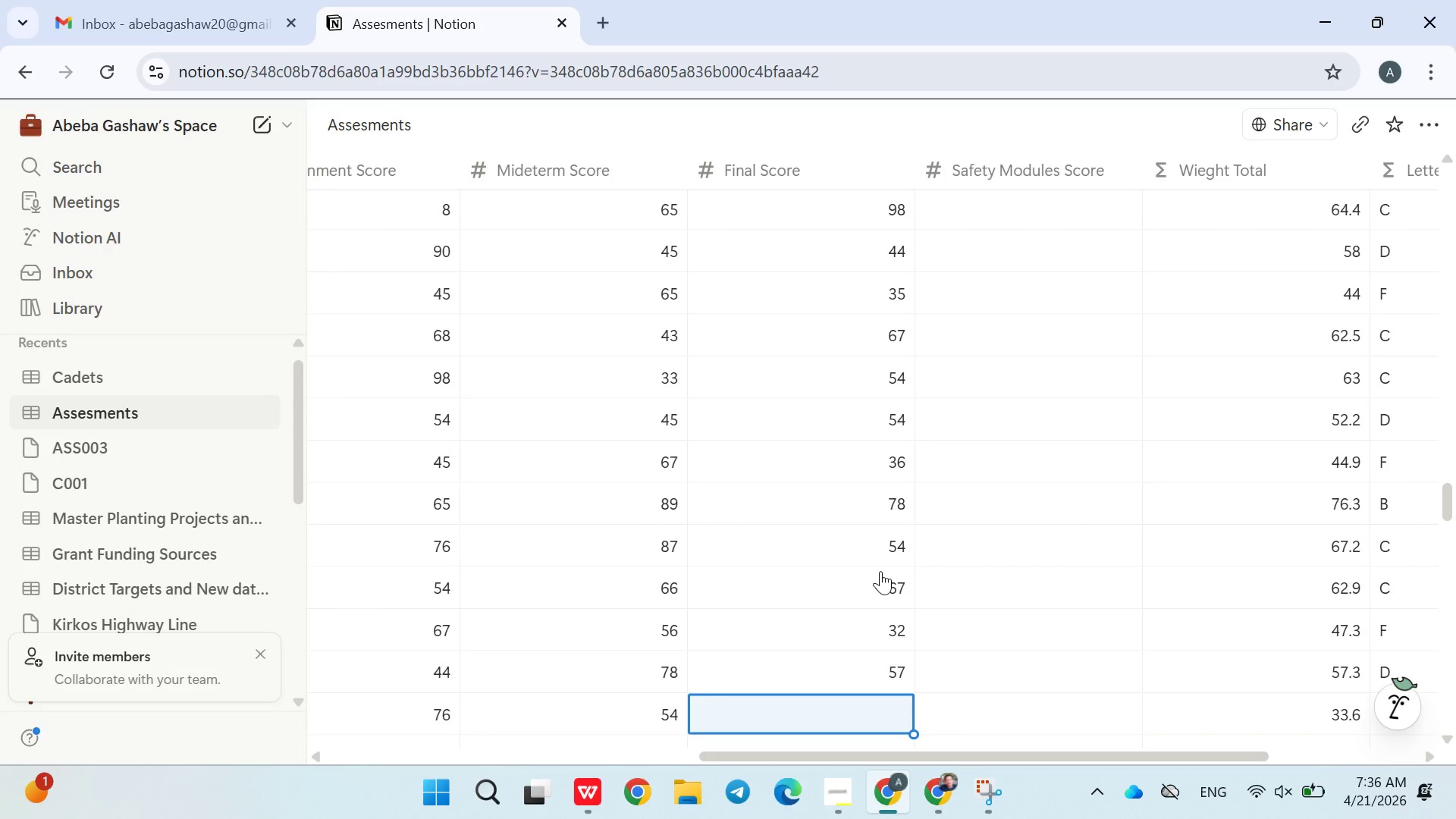 
type(64)
 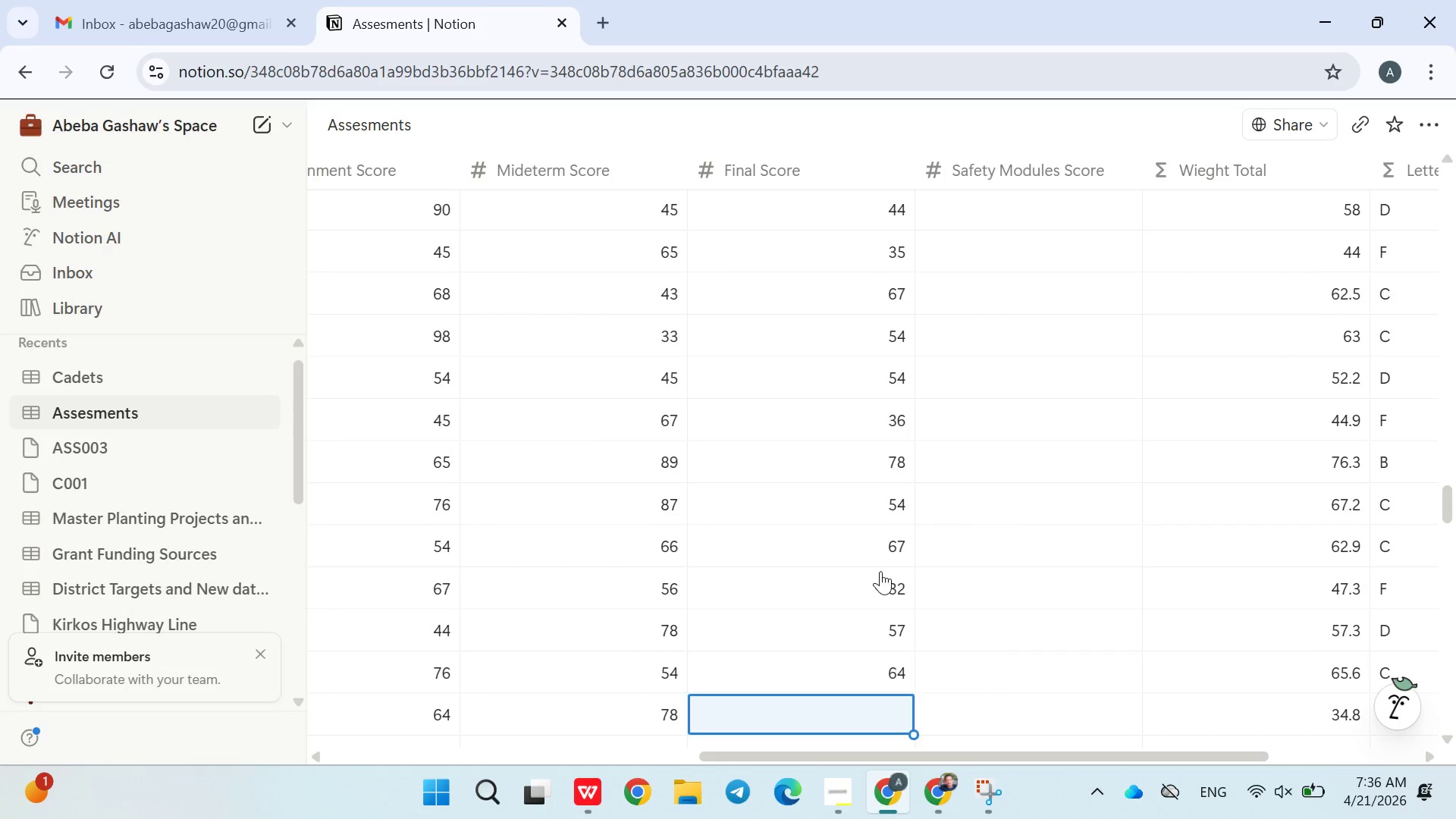 
key(Enter)
 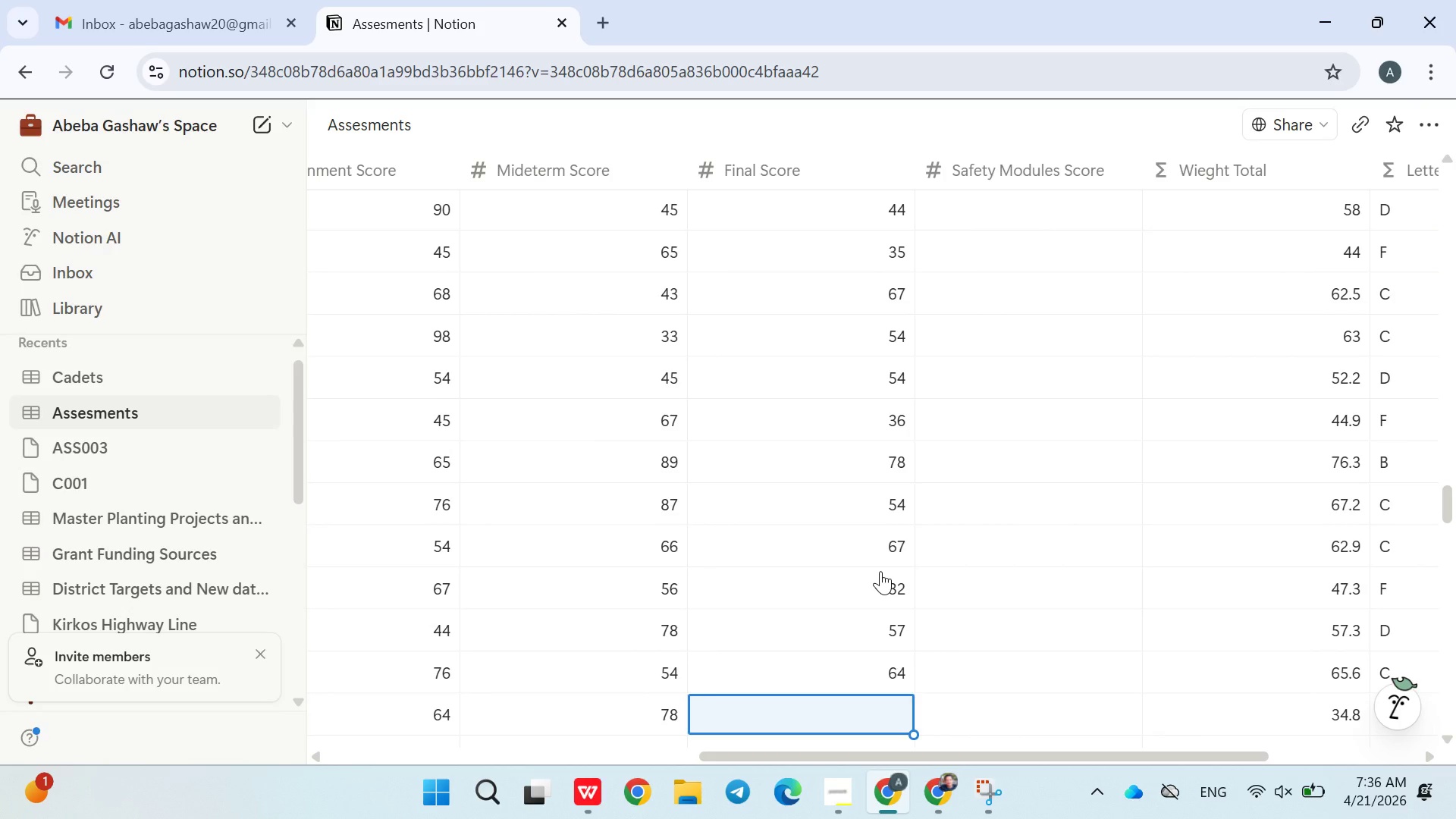 
type(32)
 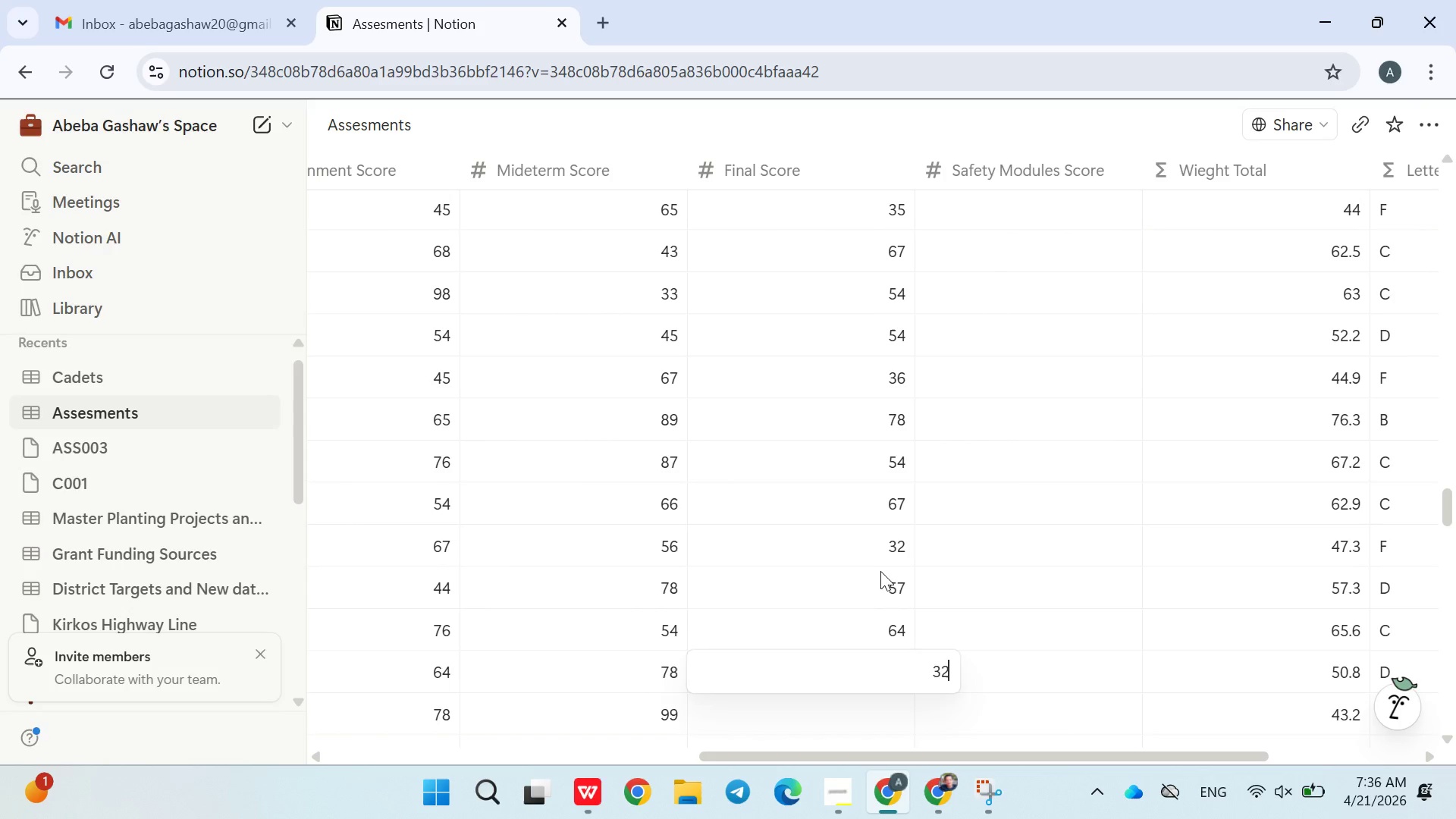 
key(Enter)
 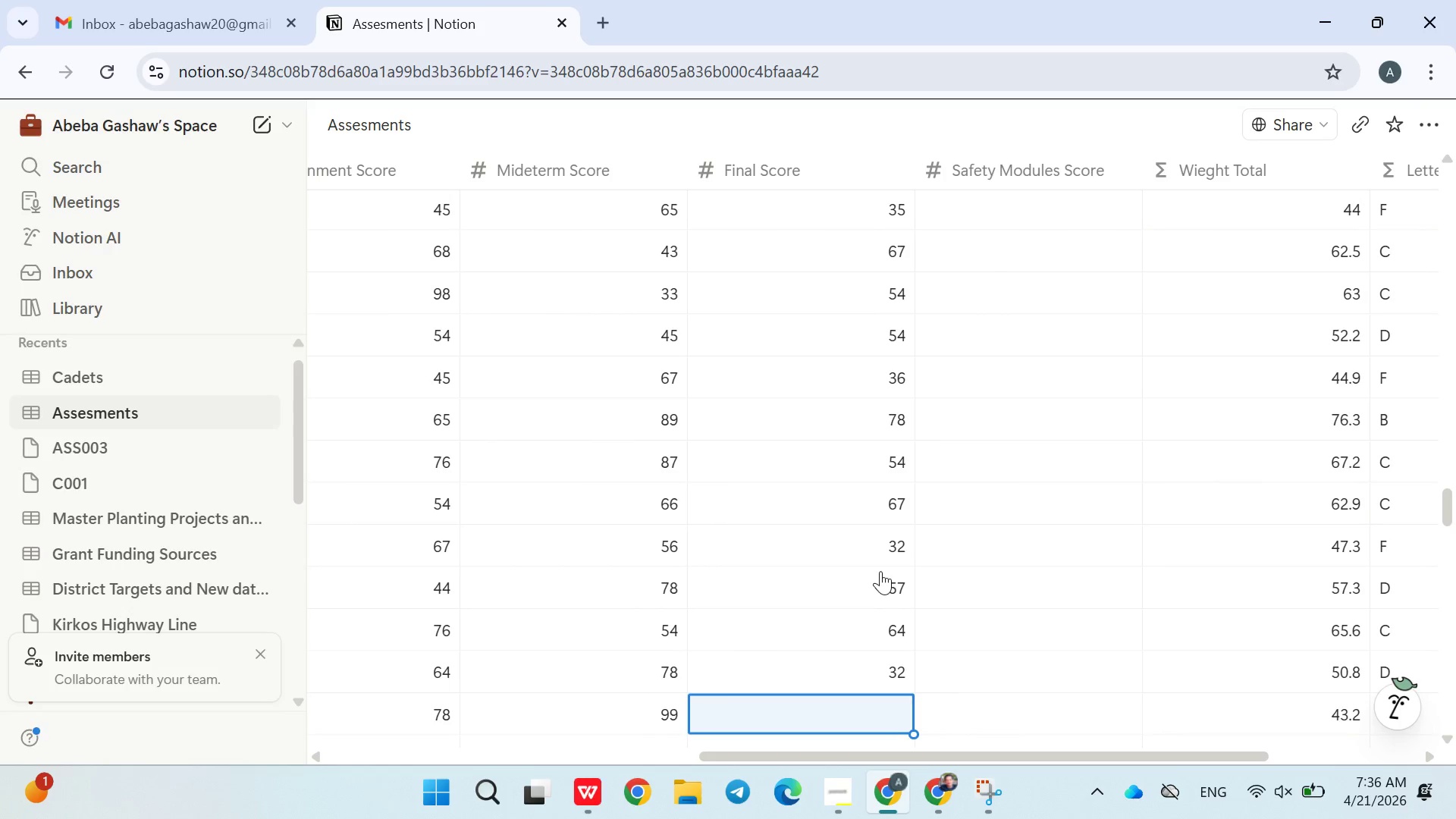 
type(56)
 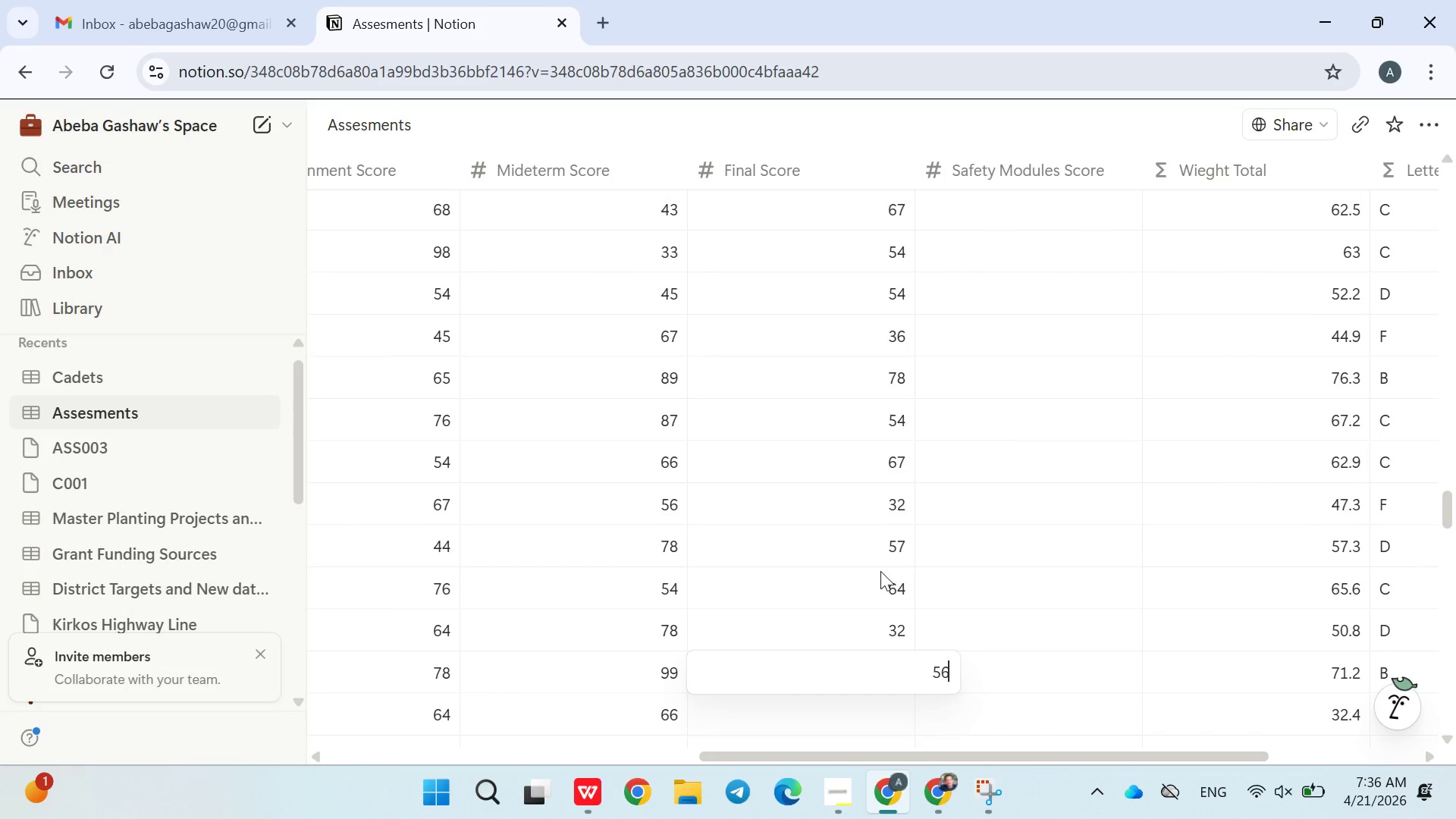 
key(Enter)
 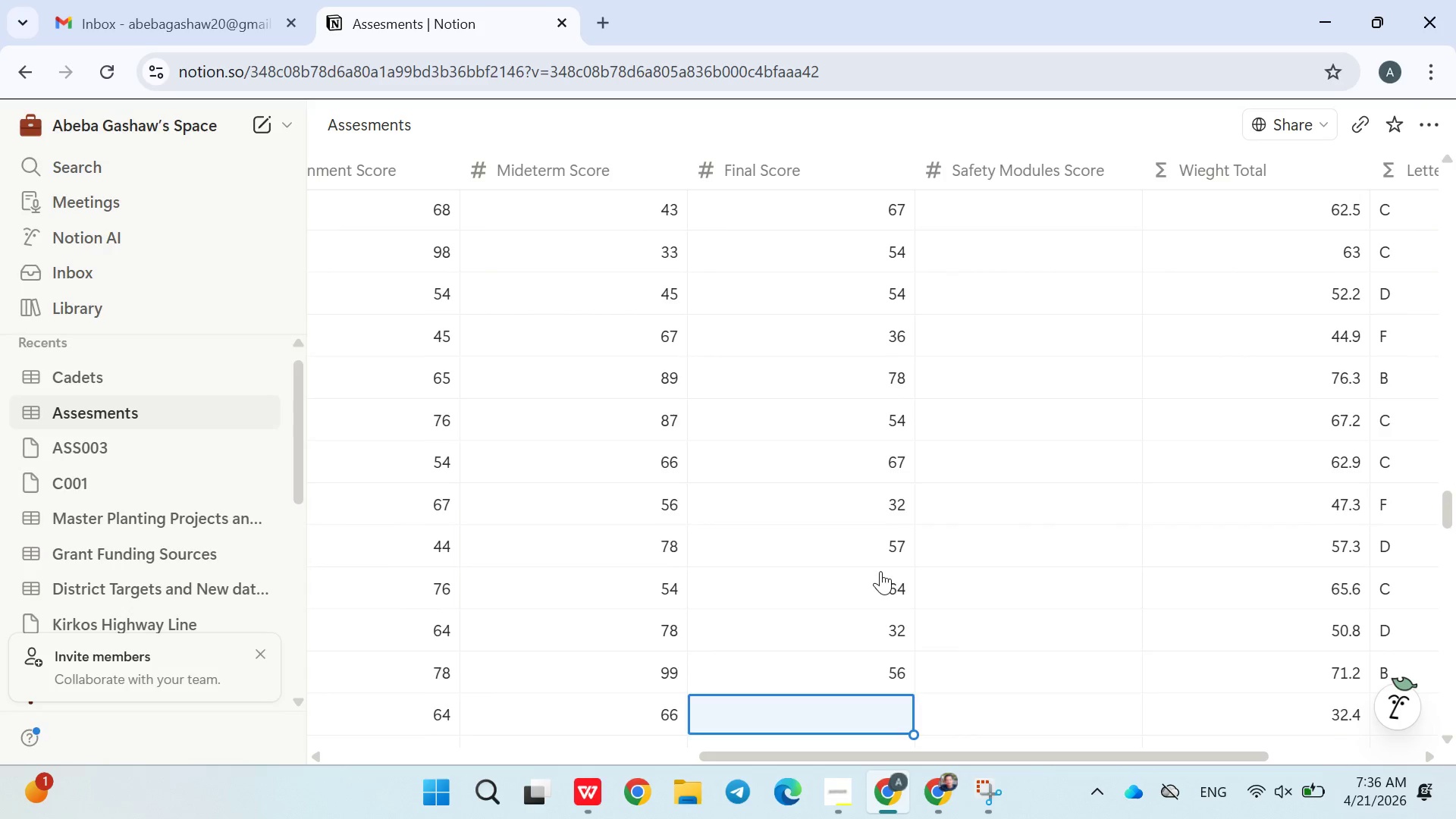 
type(78)
 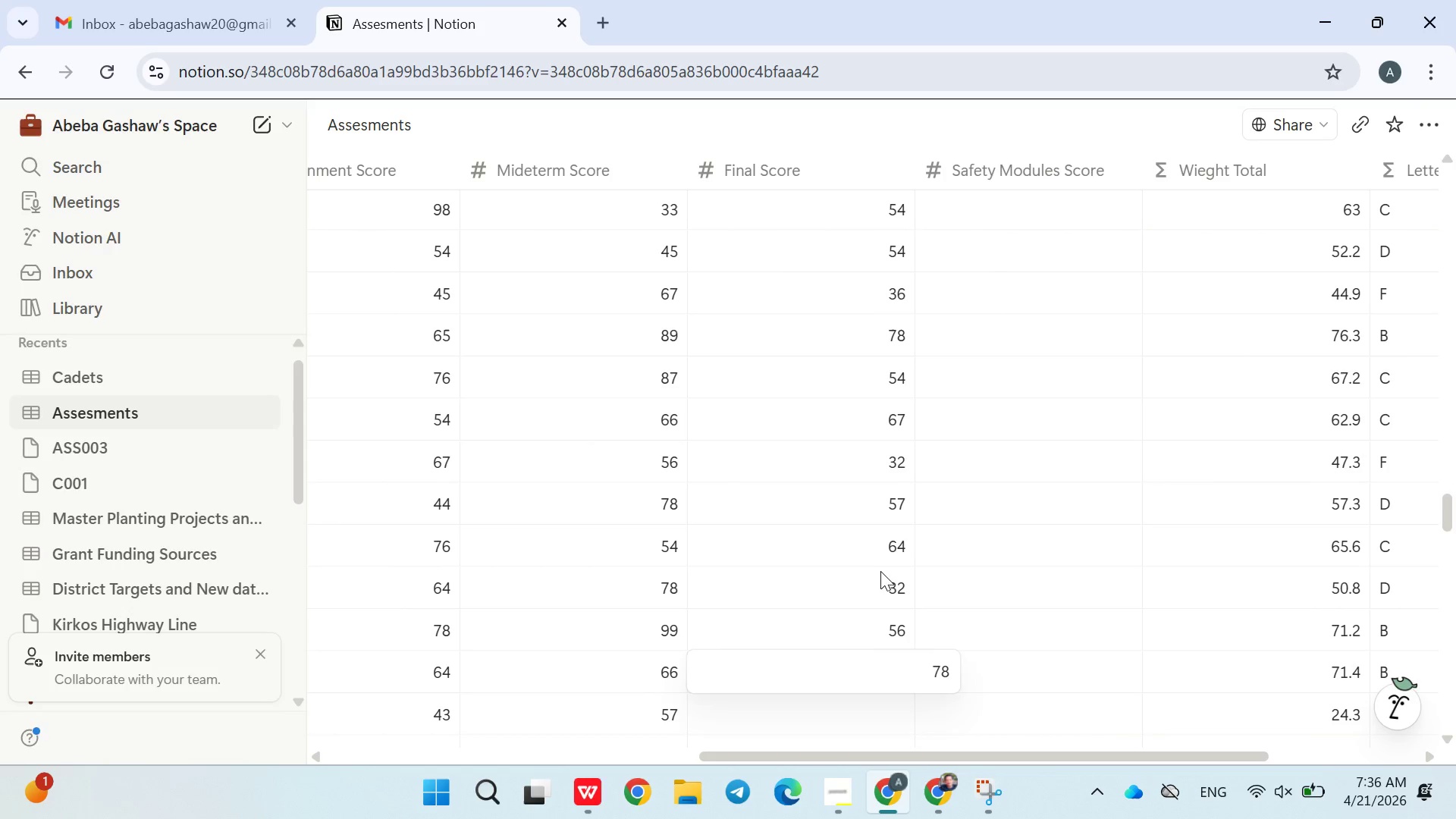 
key(Enter)
 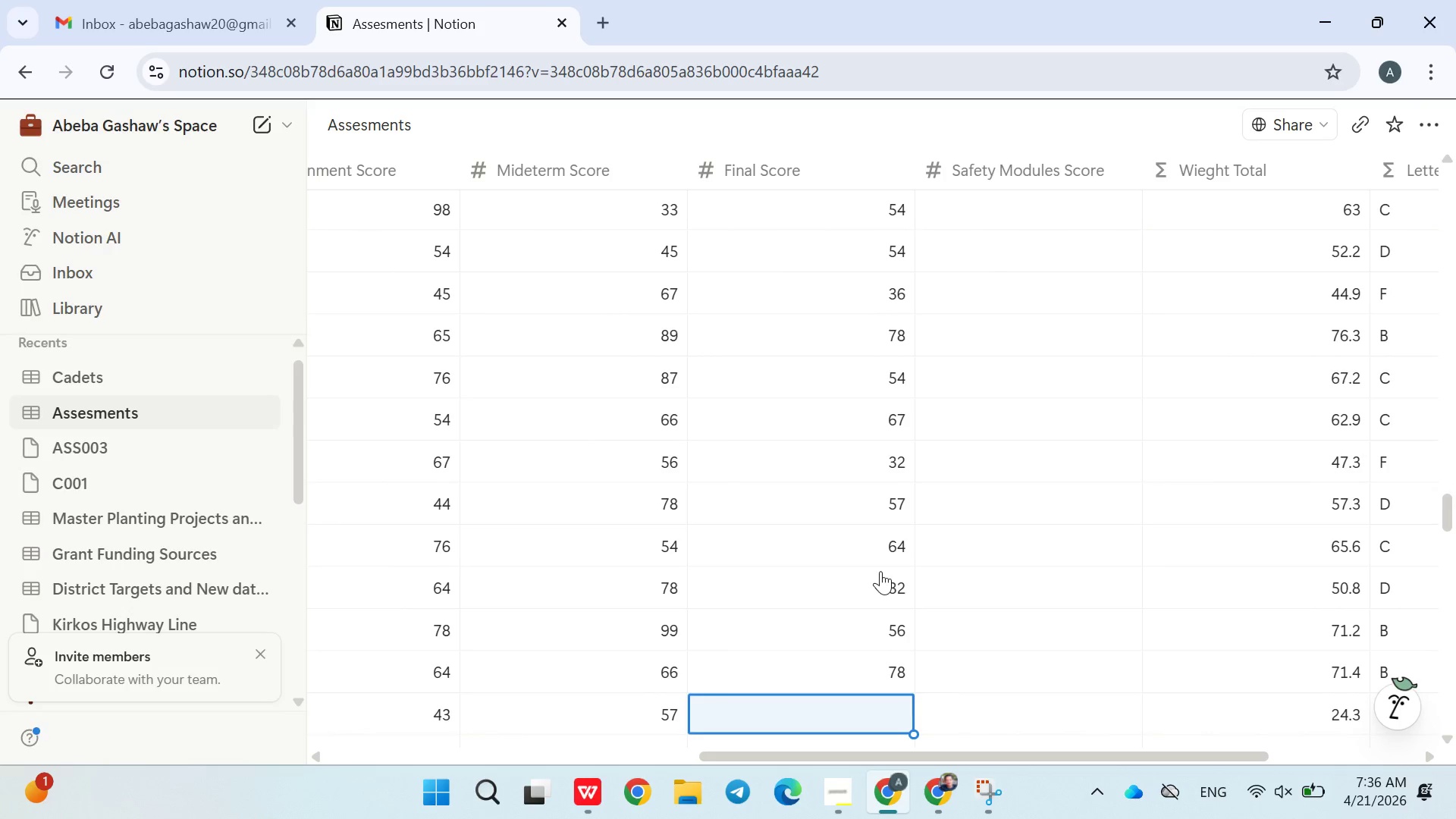 
type(98)
 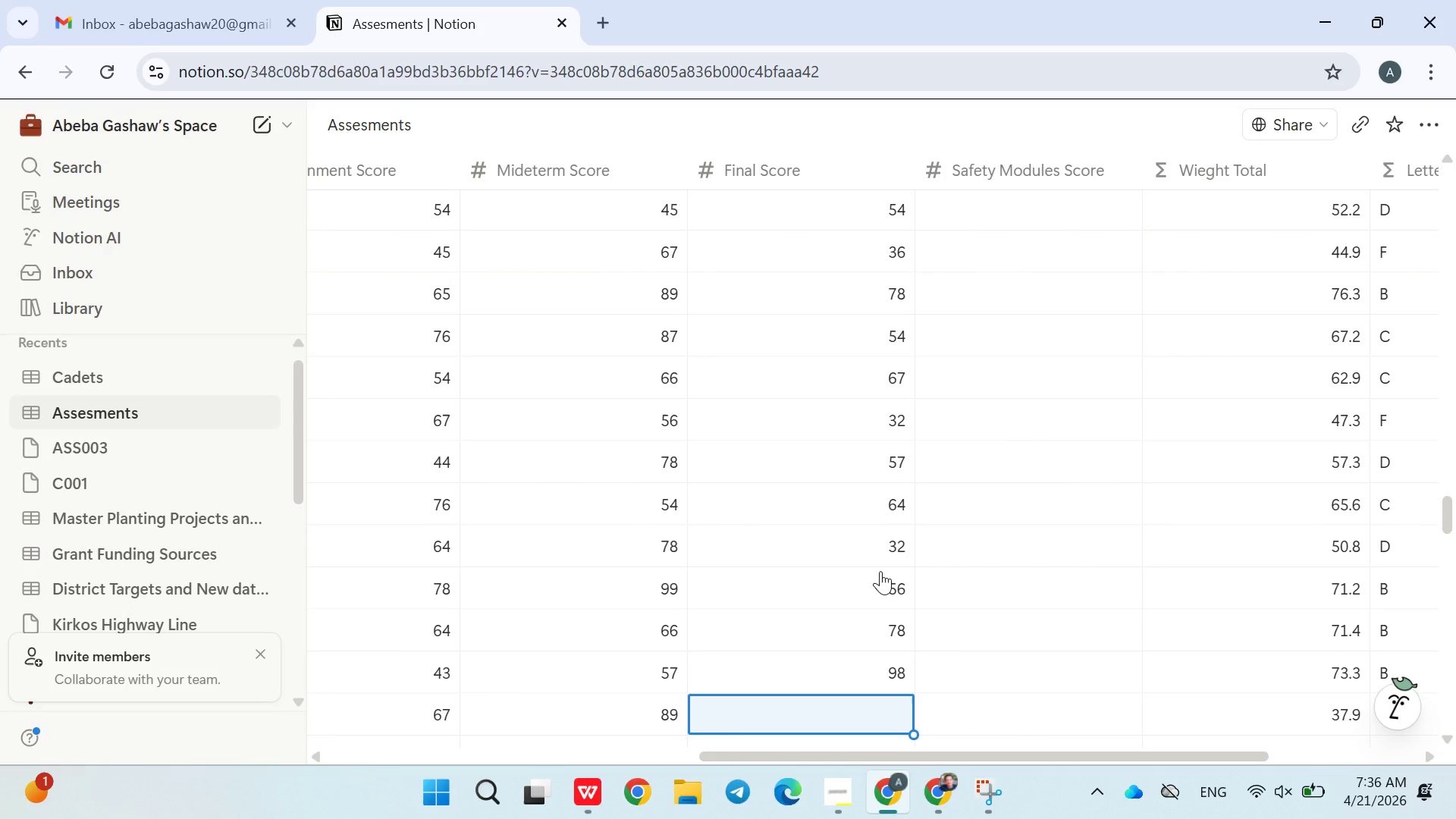 
key(Enter)
 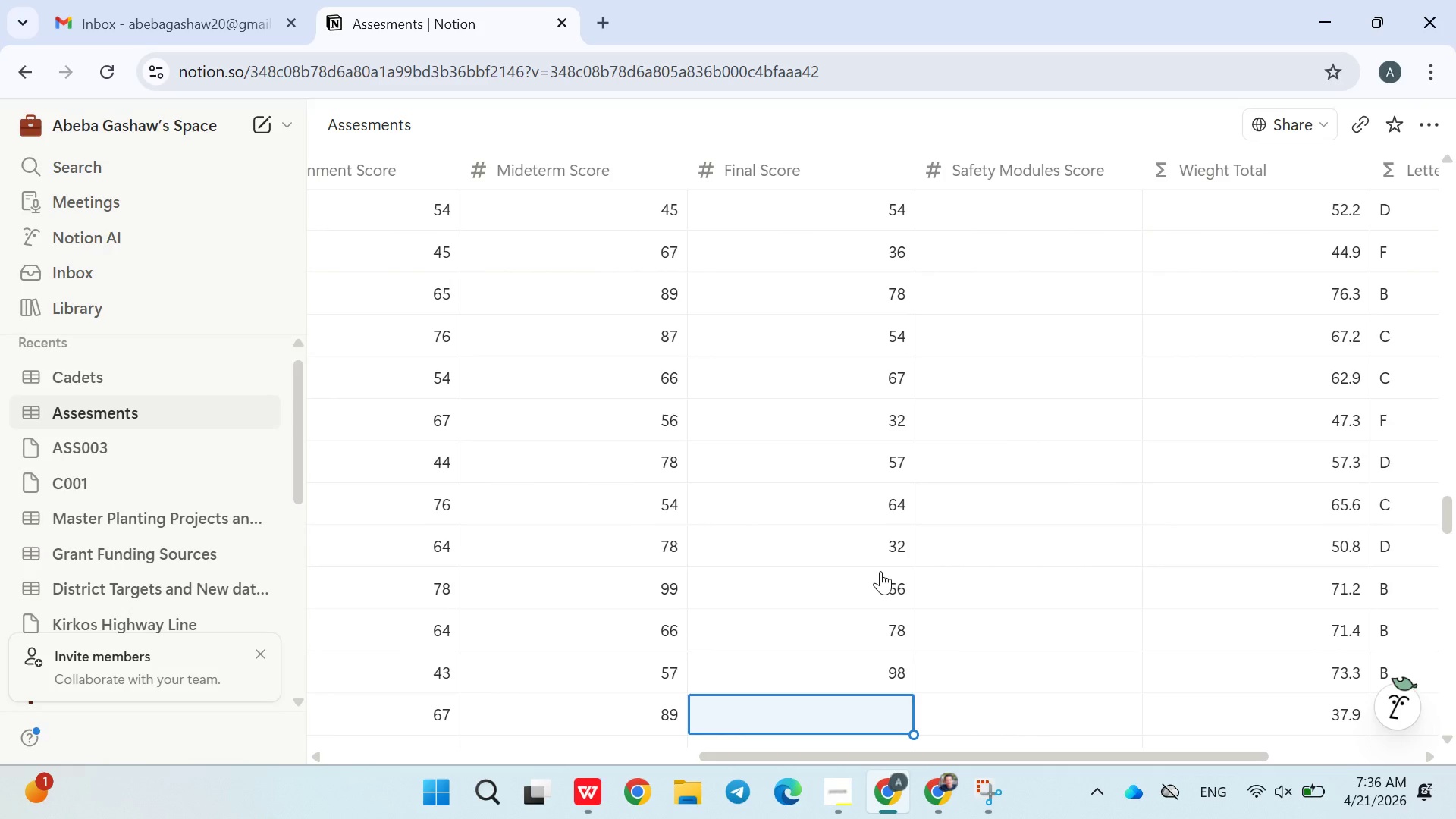 
type(76)
 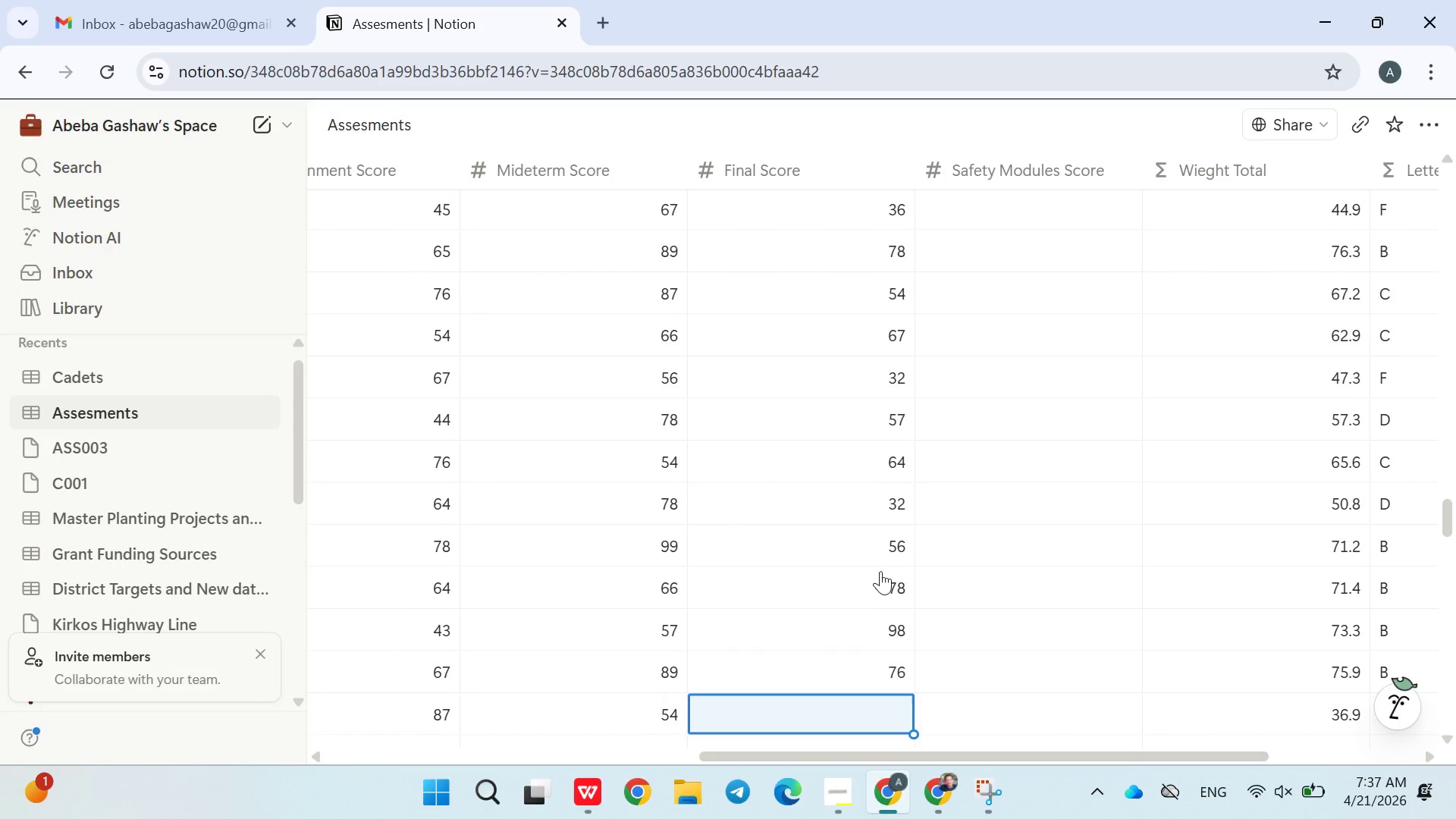 
key(Enter)
 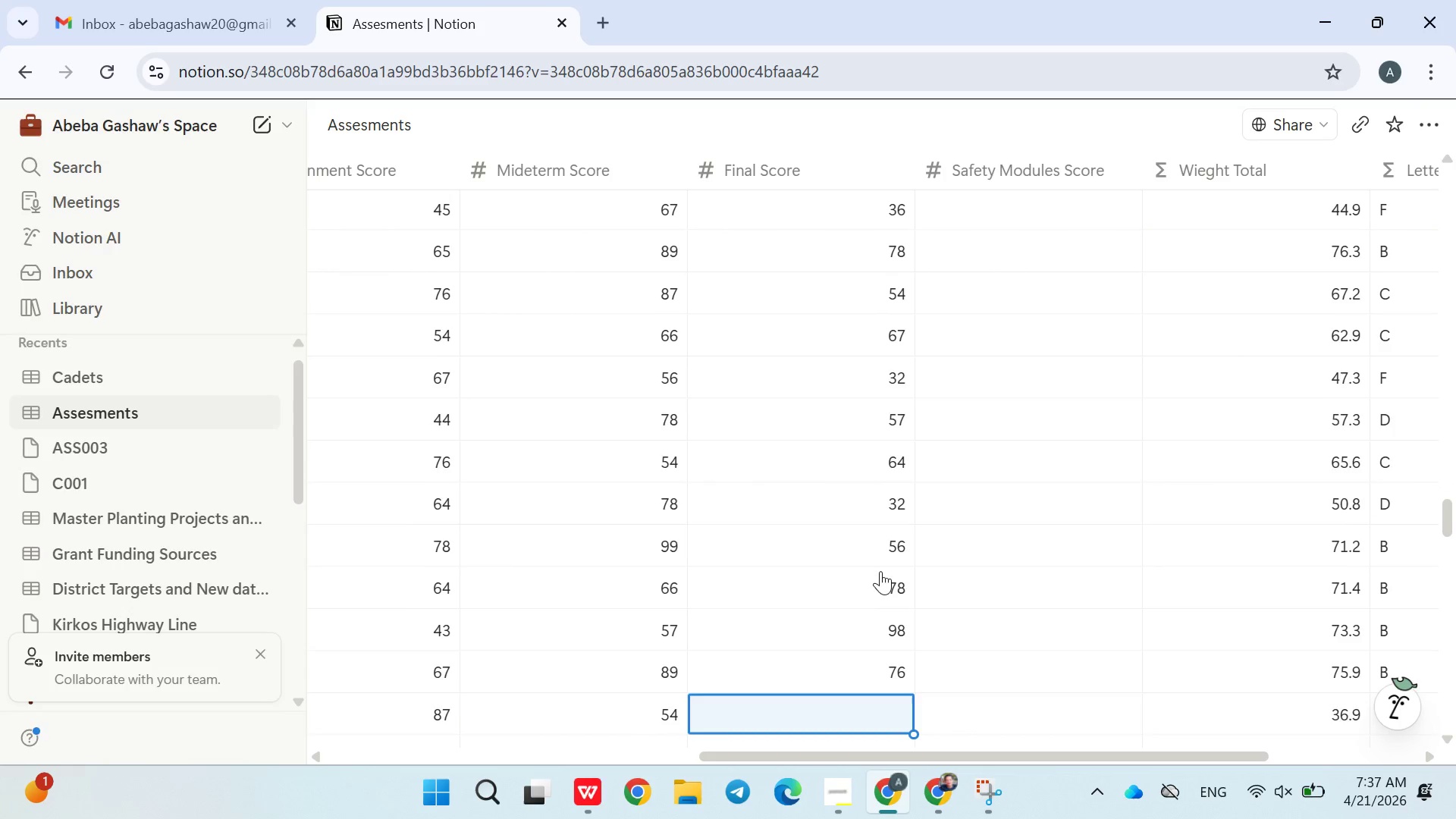 
type(34)
 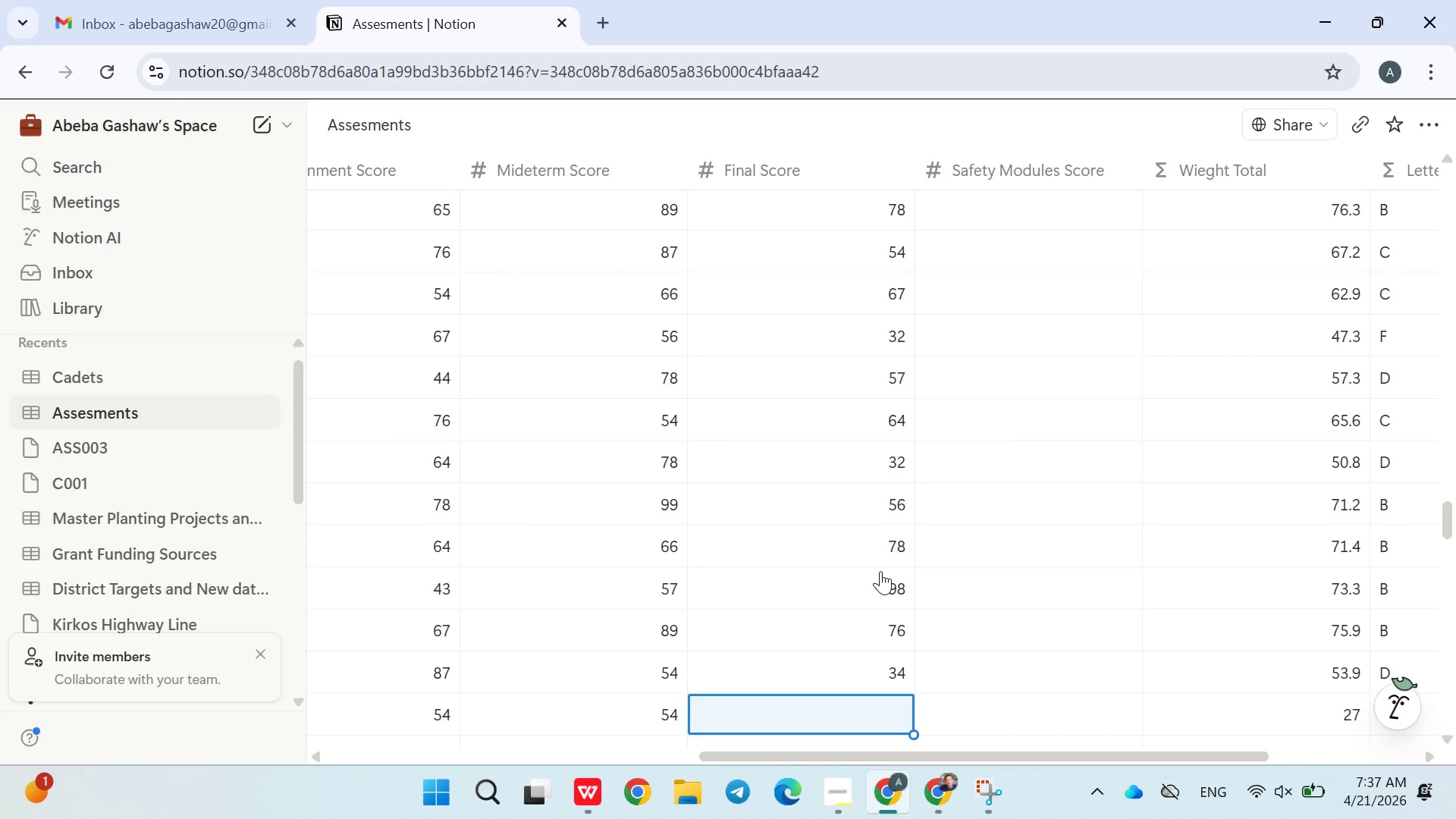 
key(Enter)
 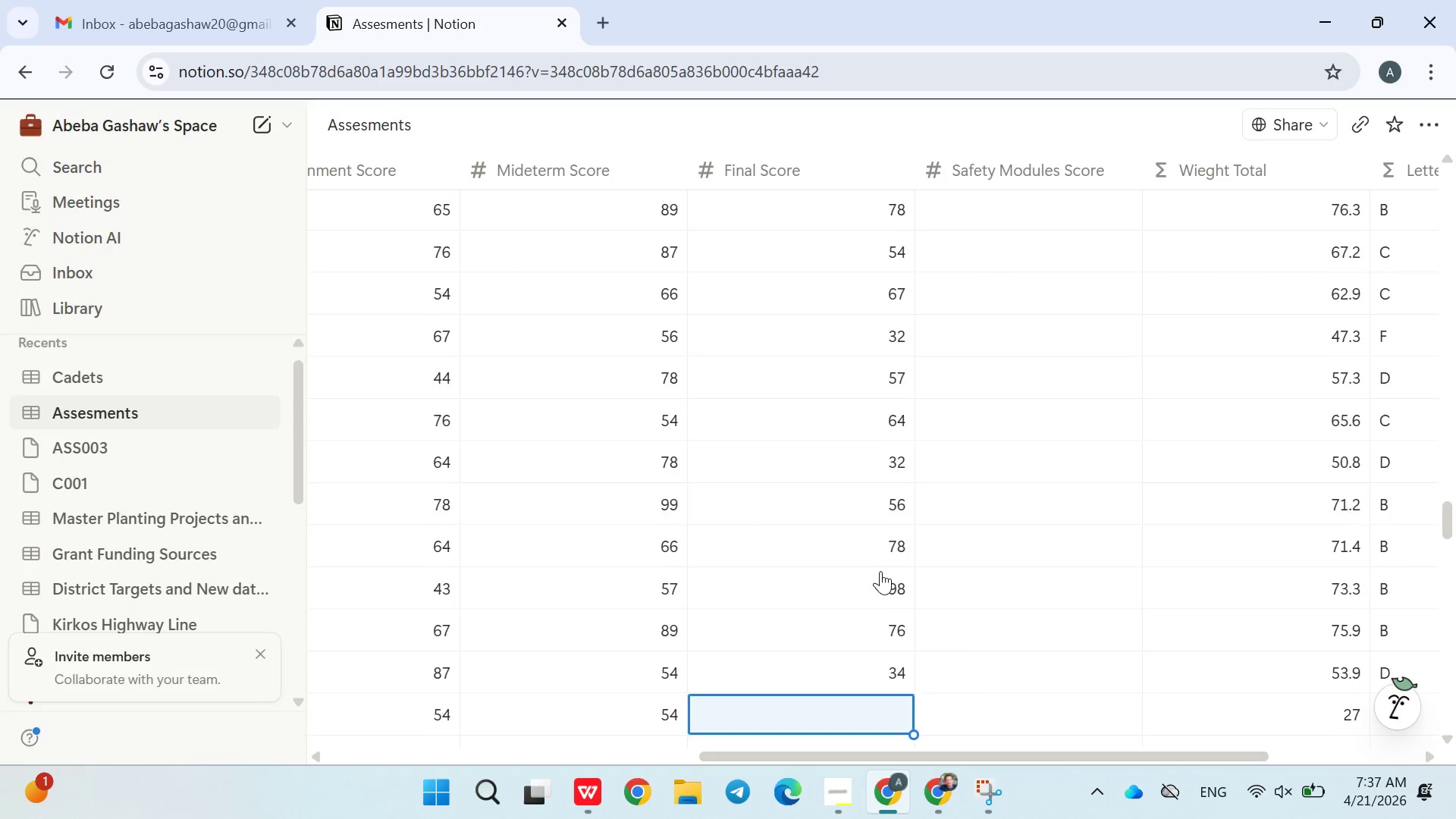 
type(56)
 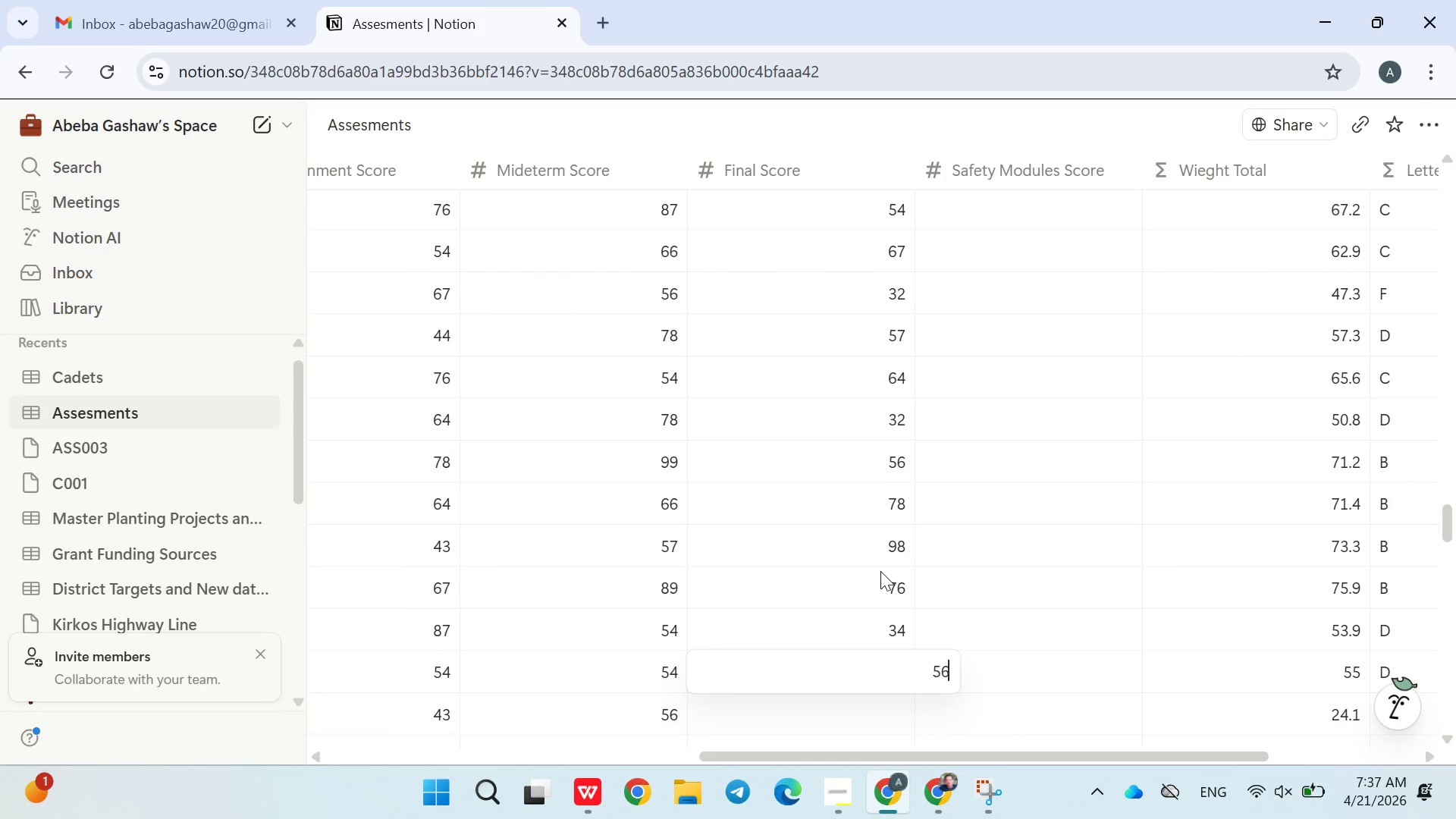 
key(Enter)
 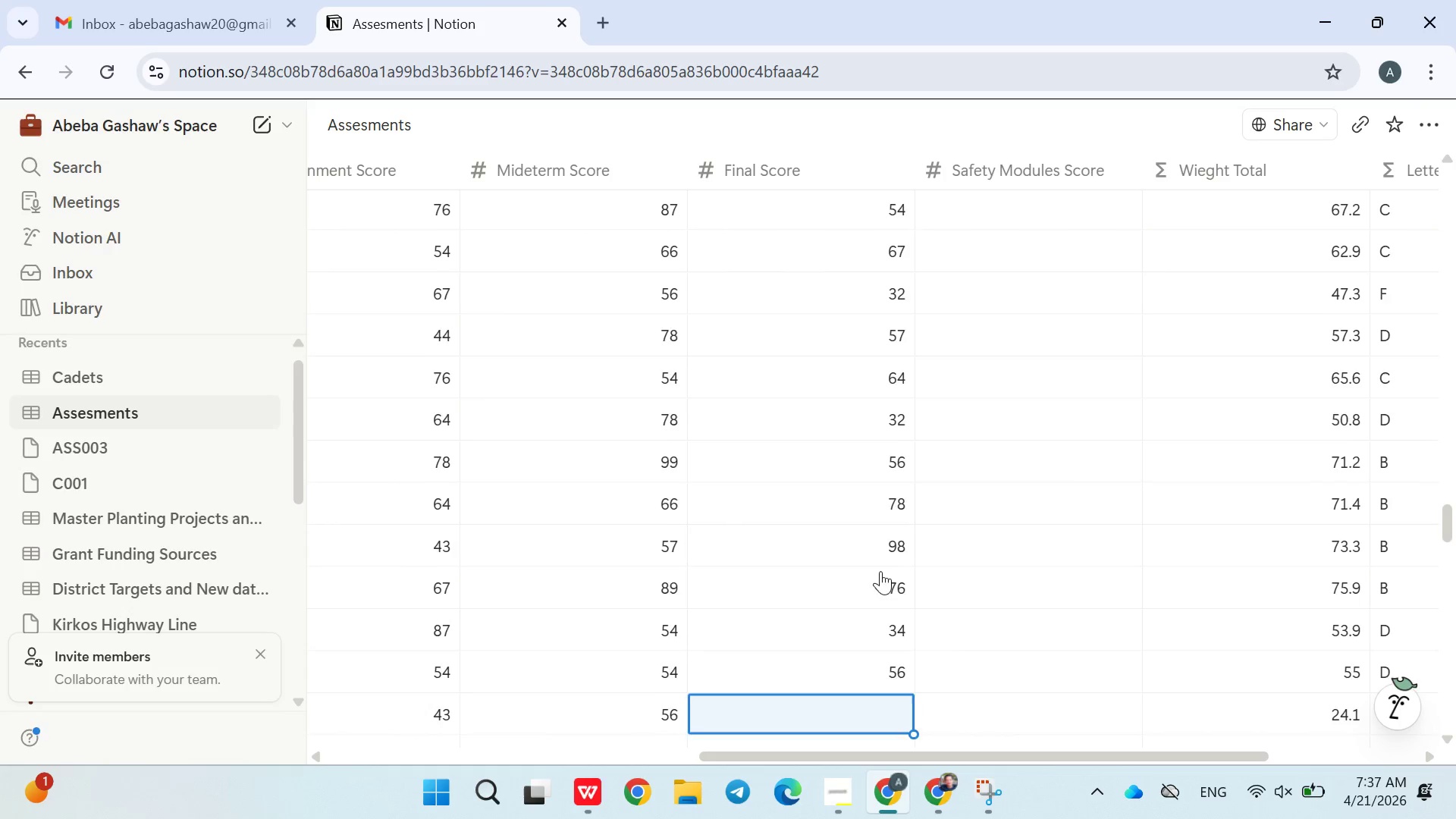 
type(78)
 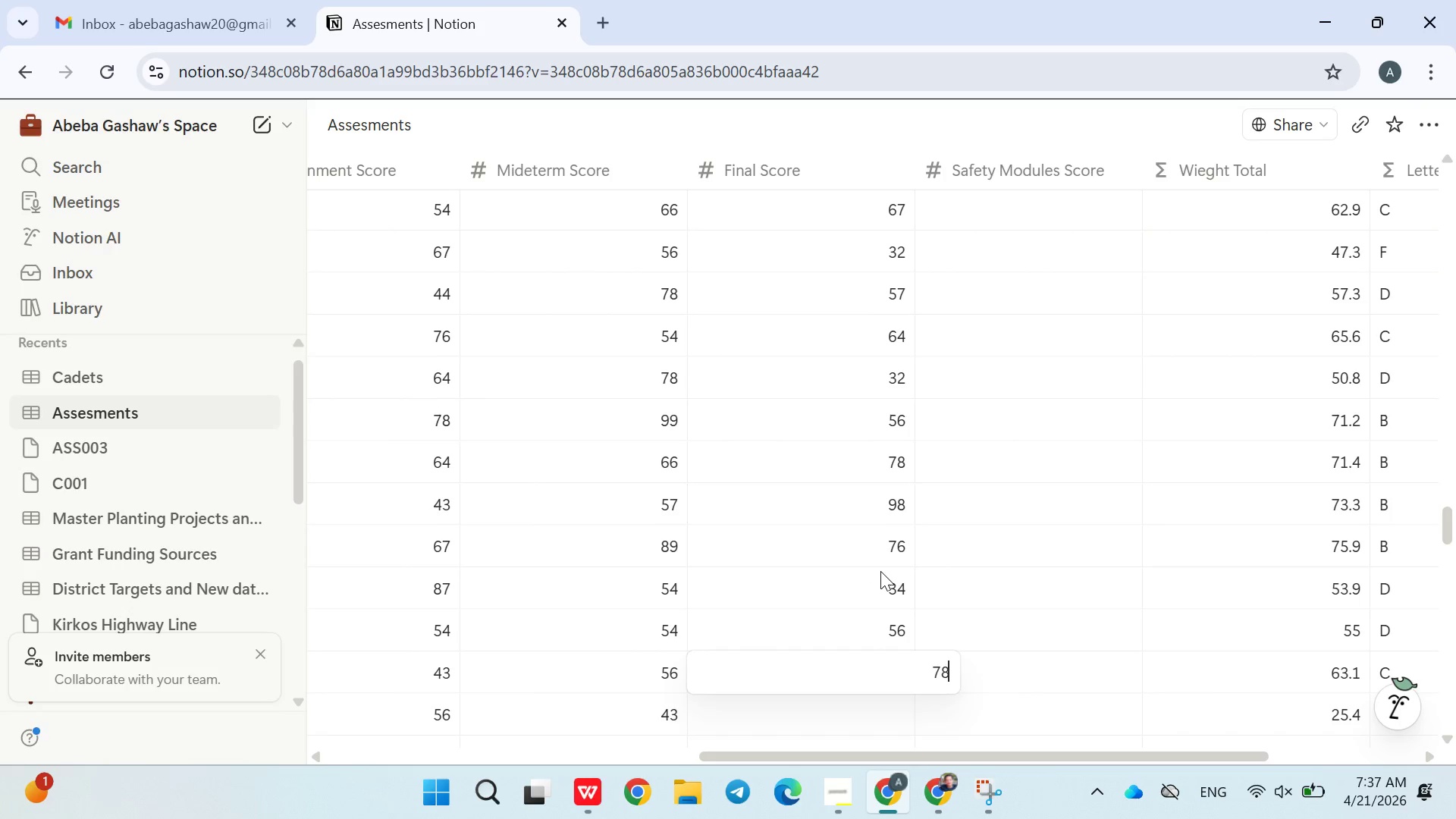 
key(Enter)
 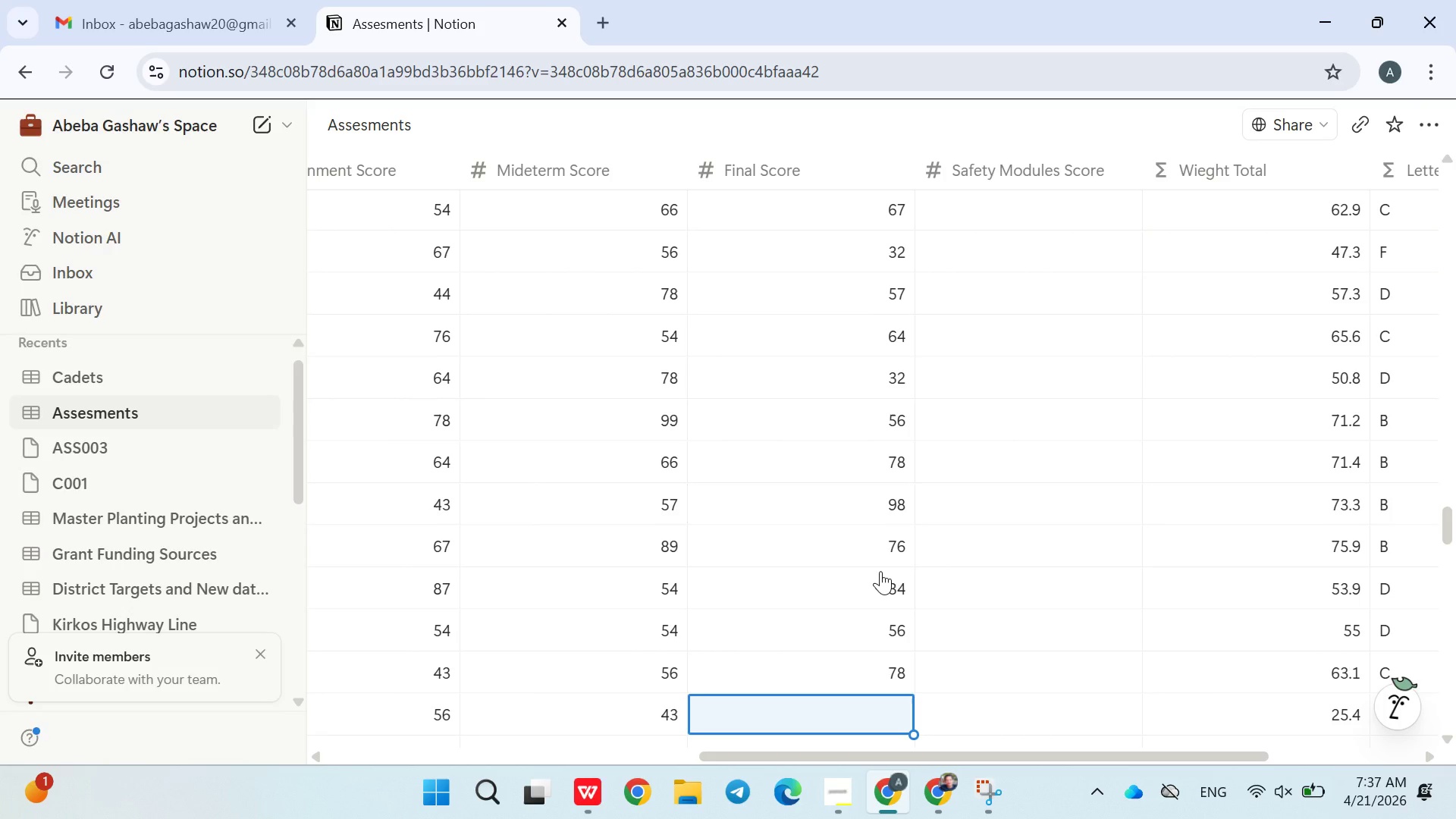 
type(87)
 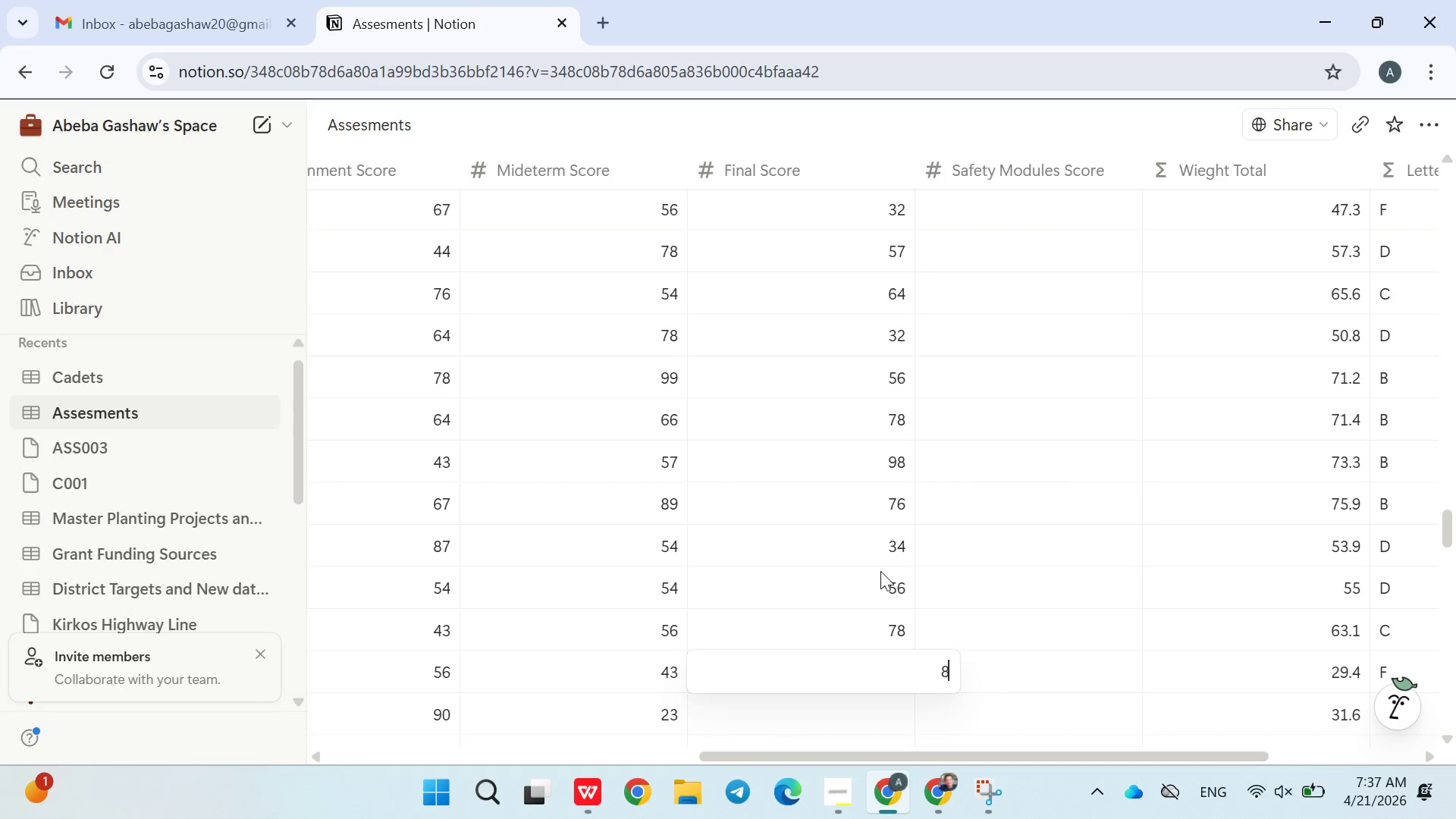 
key(Enter)
 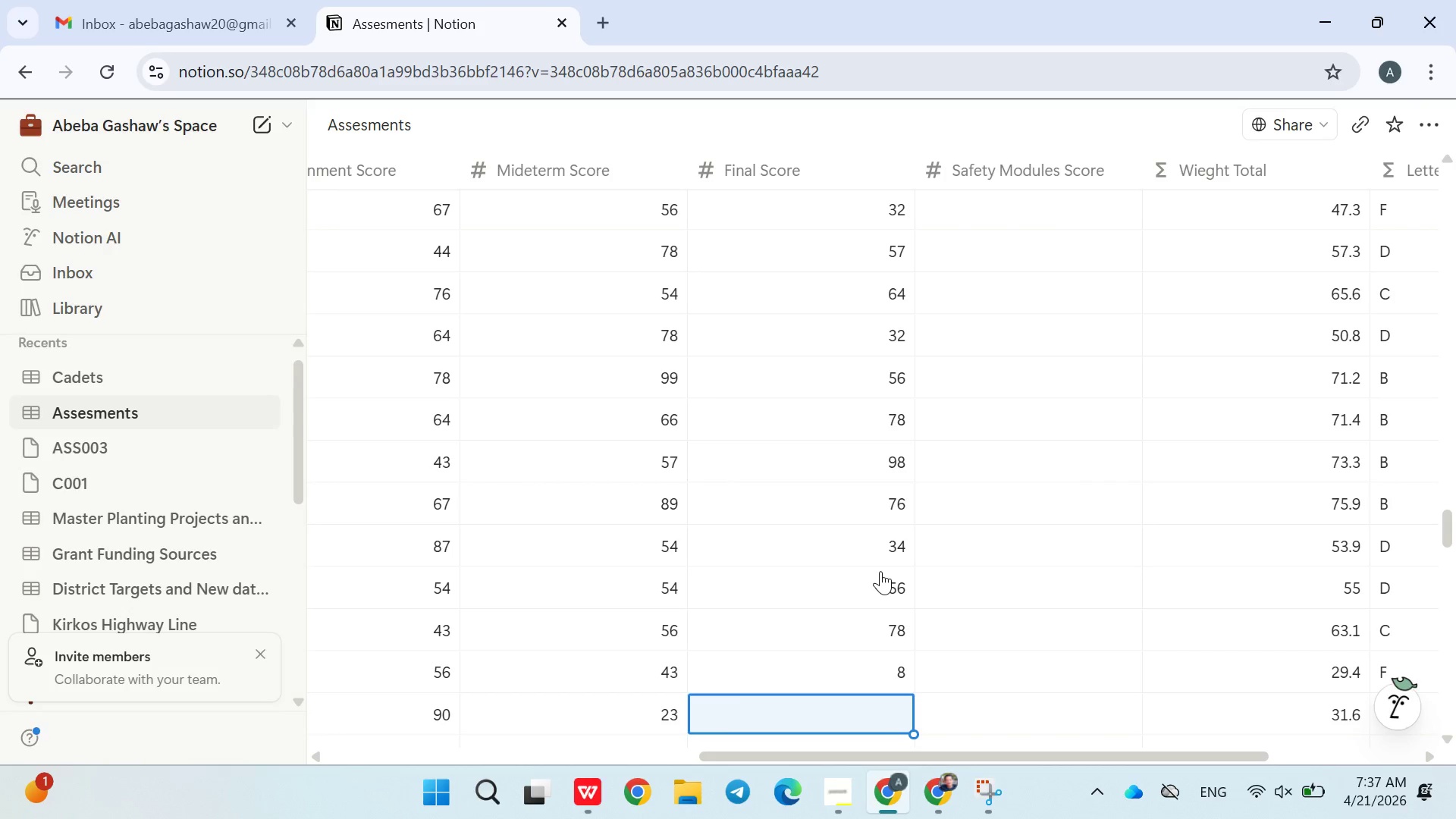 
key(4)
 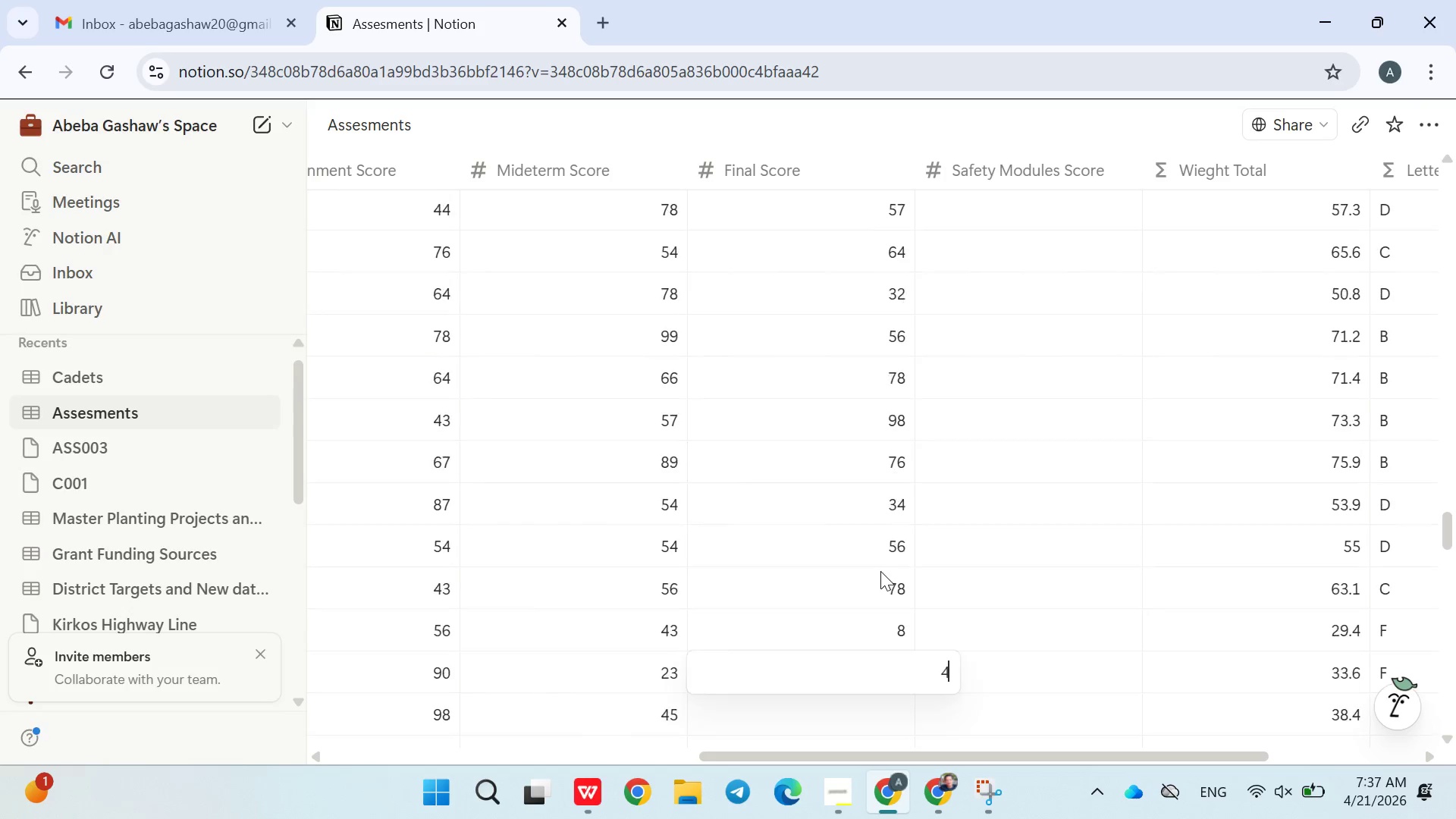 
key(Enter)
 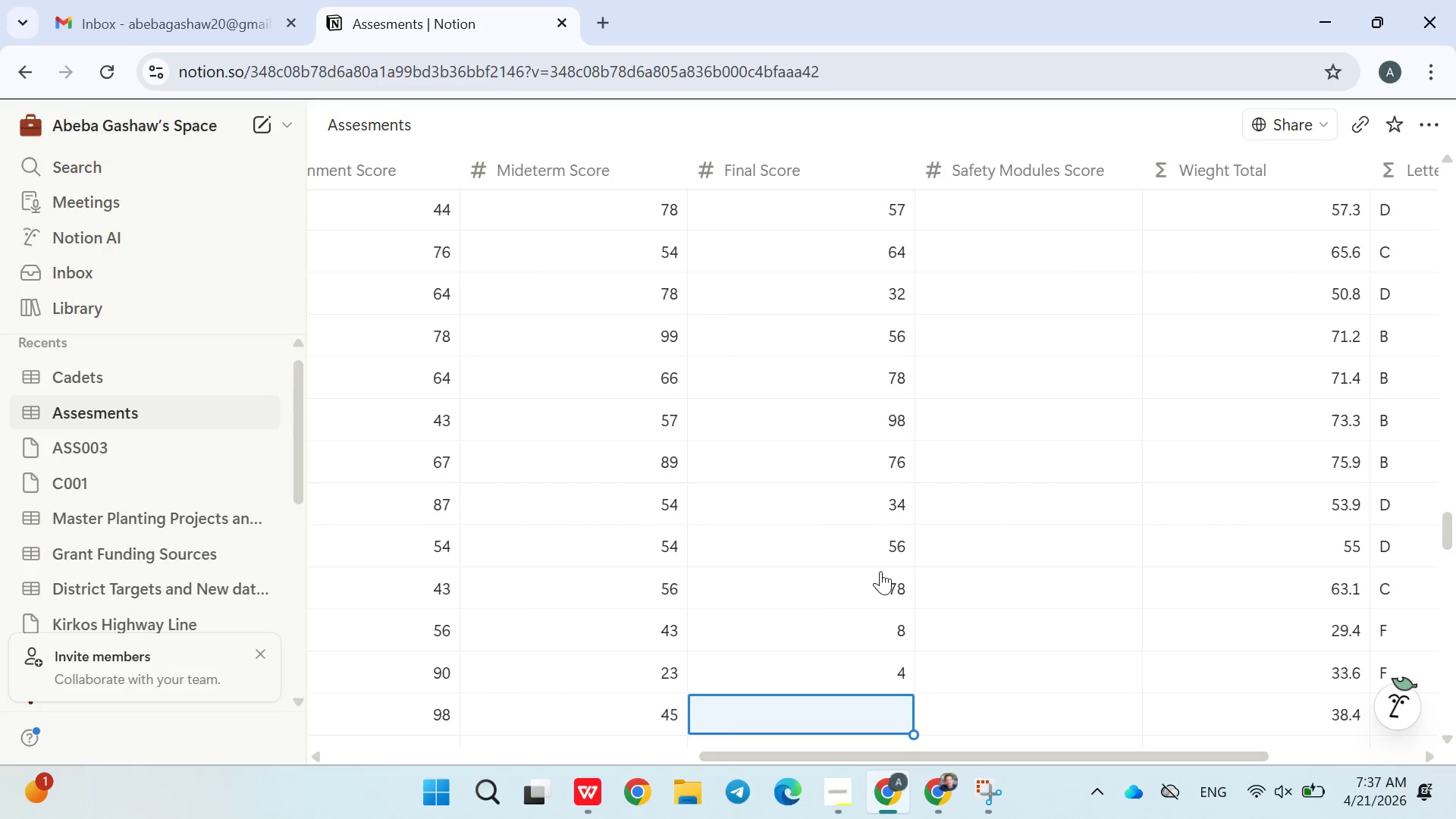 
type(56)
 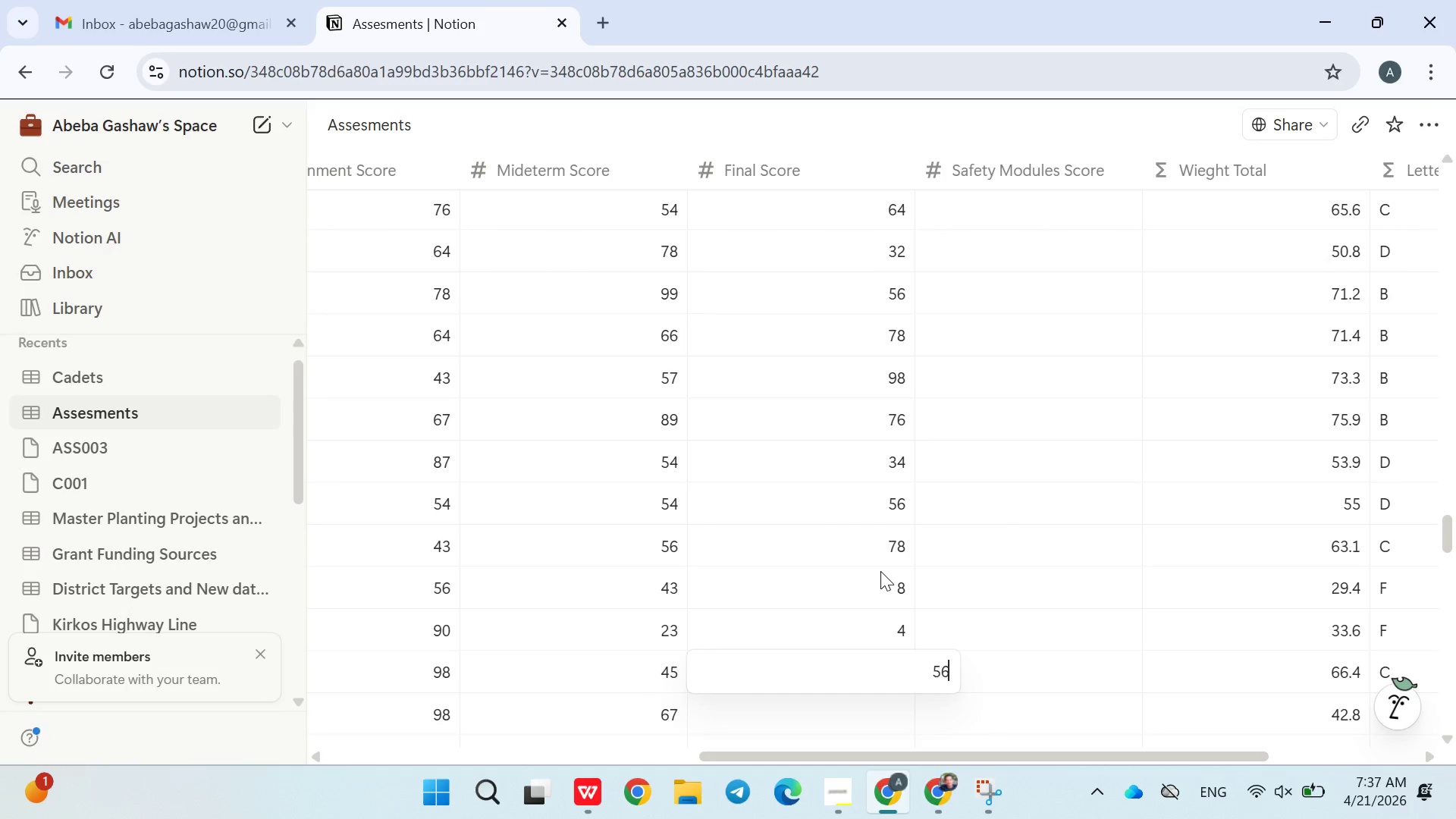 
key(Enter)
 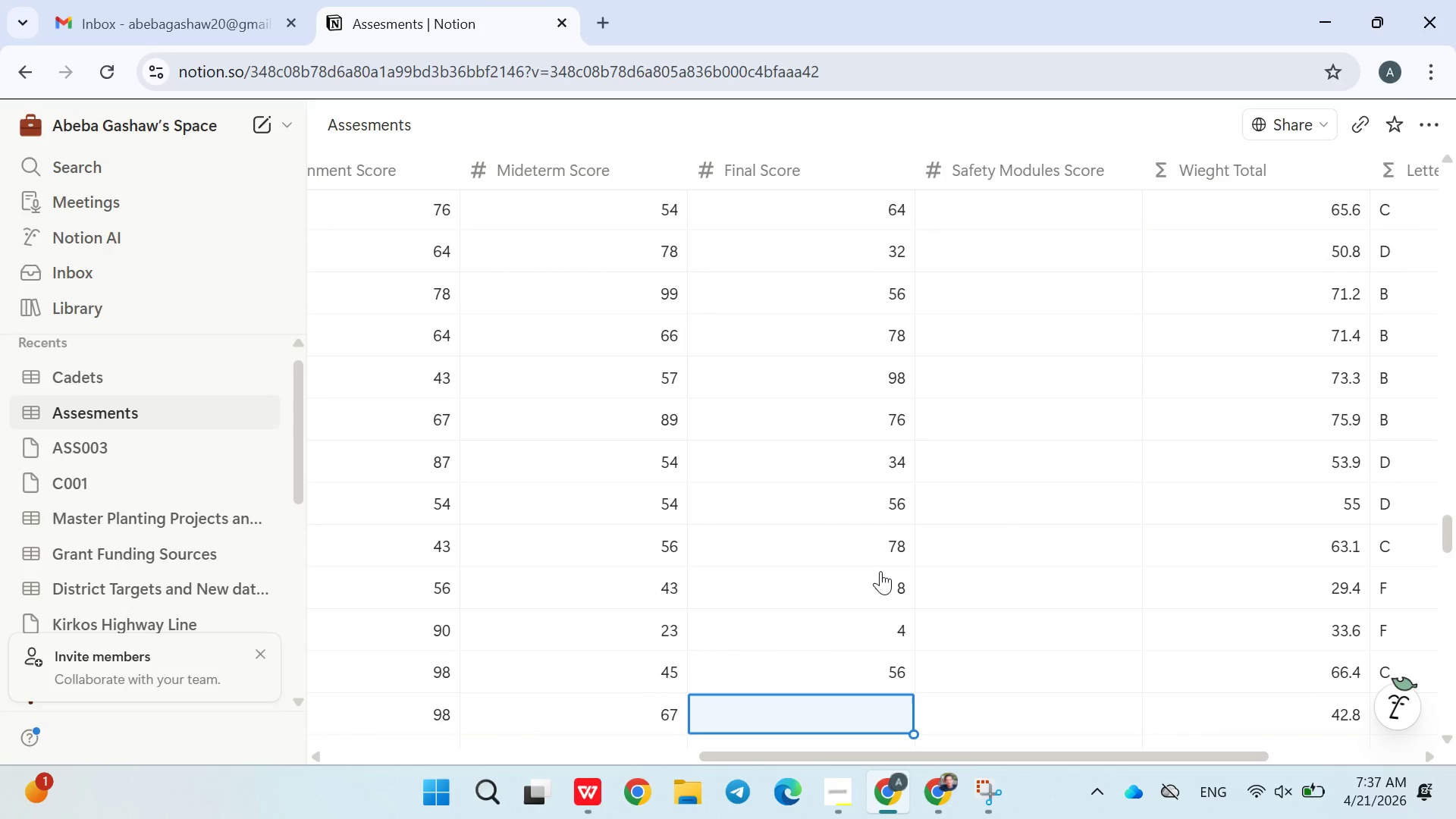 
type(78)
 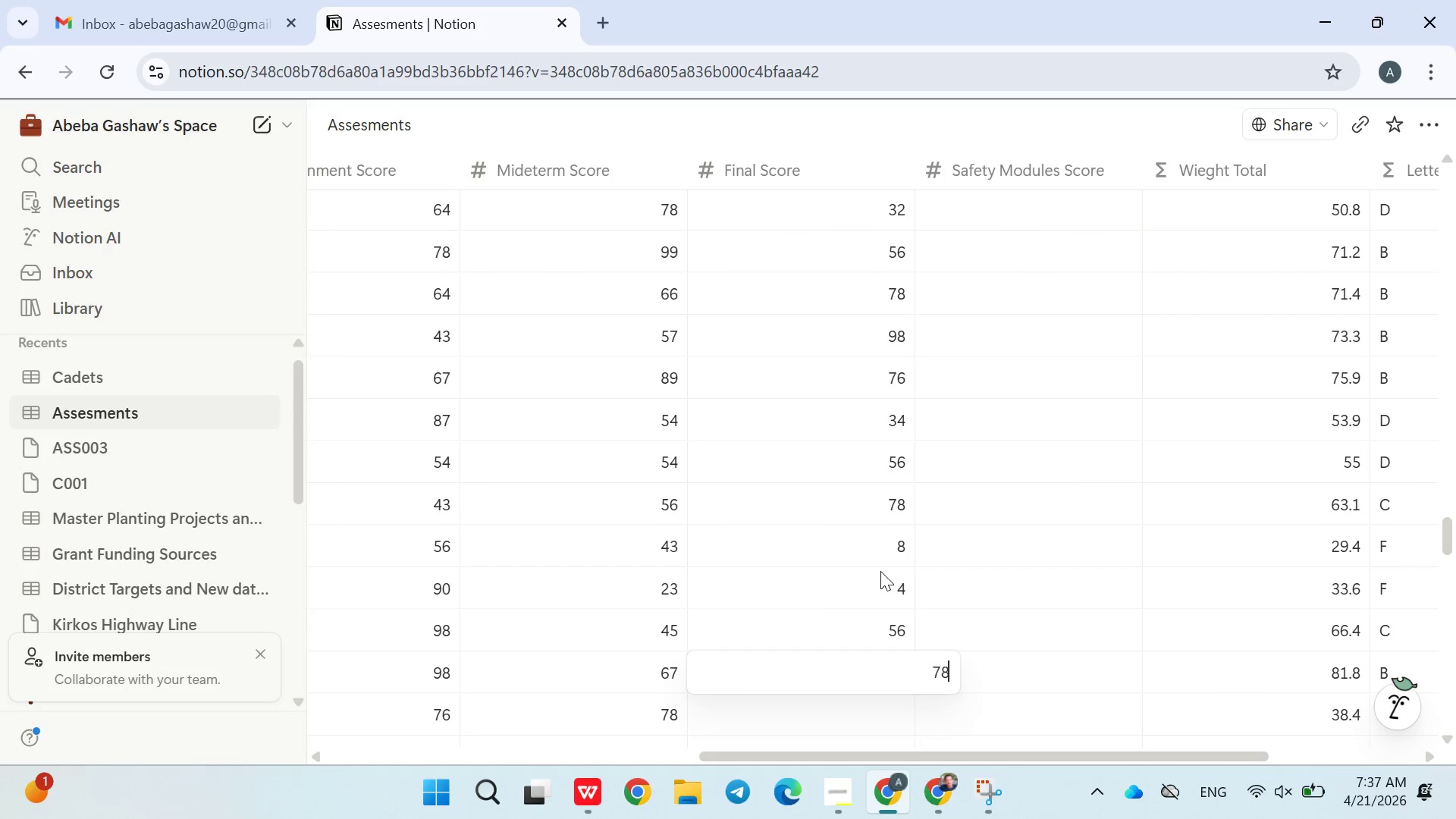 
key(Enter)
 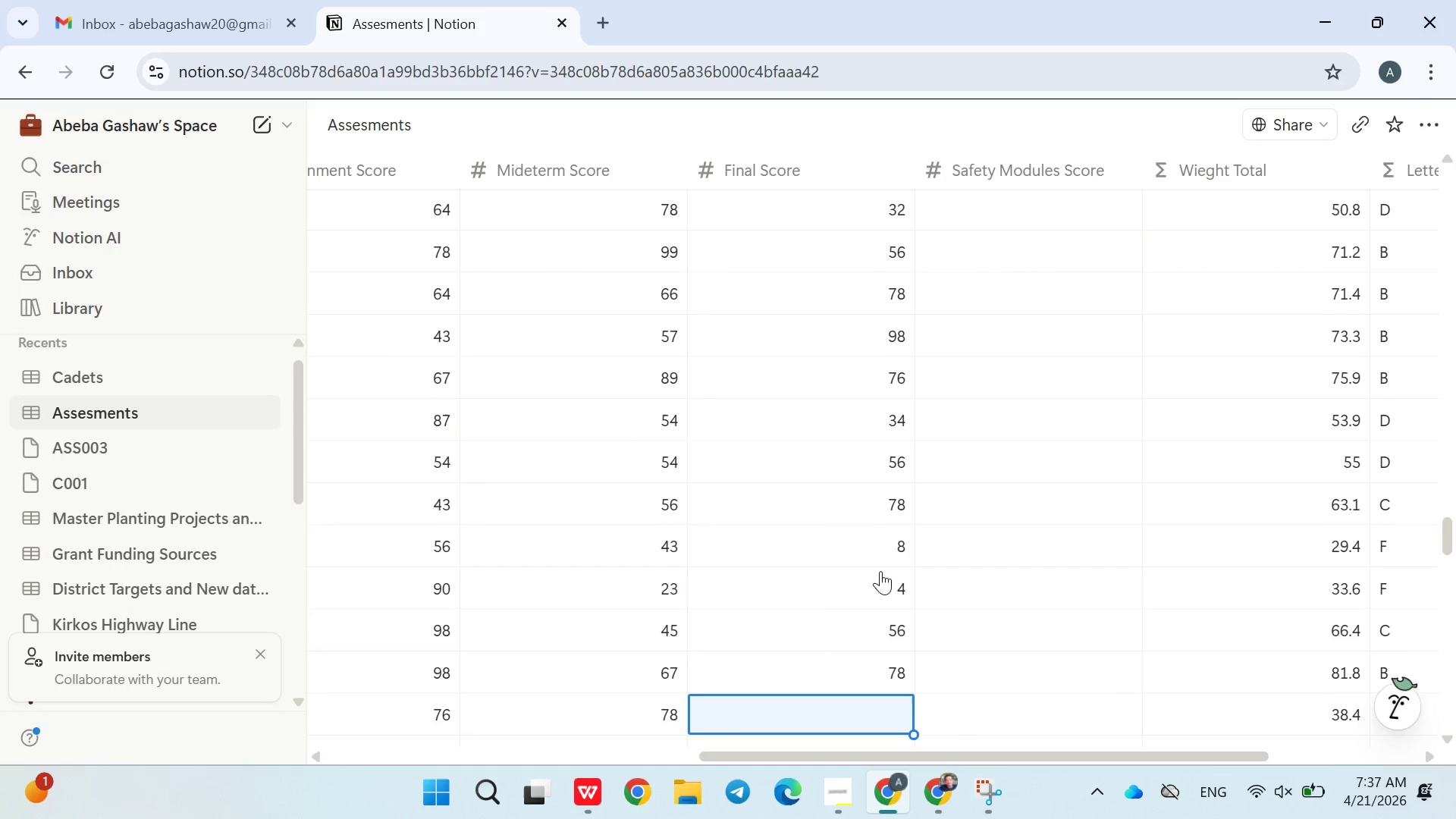 
type(89)
 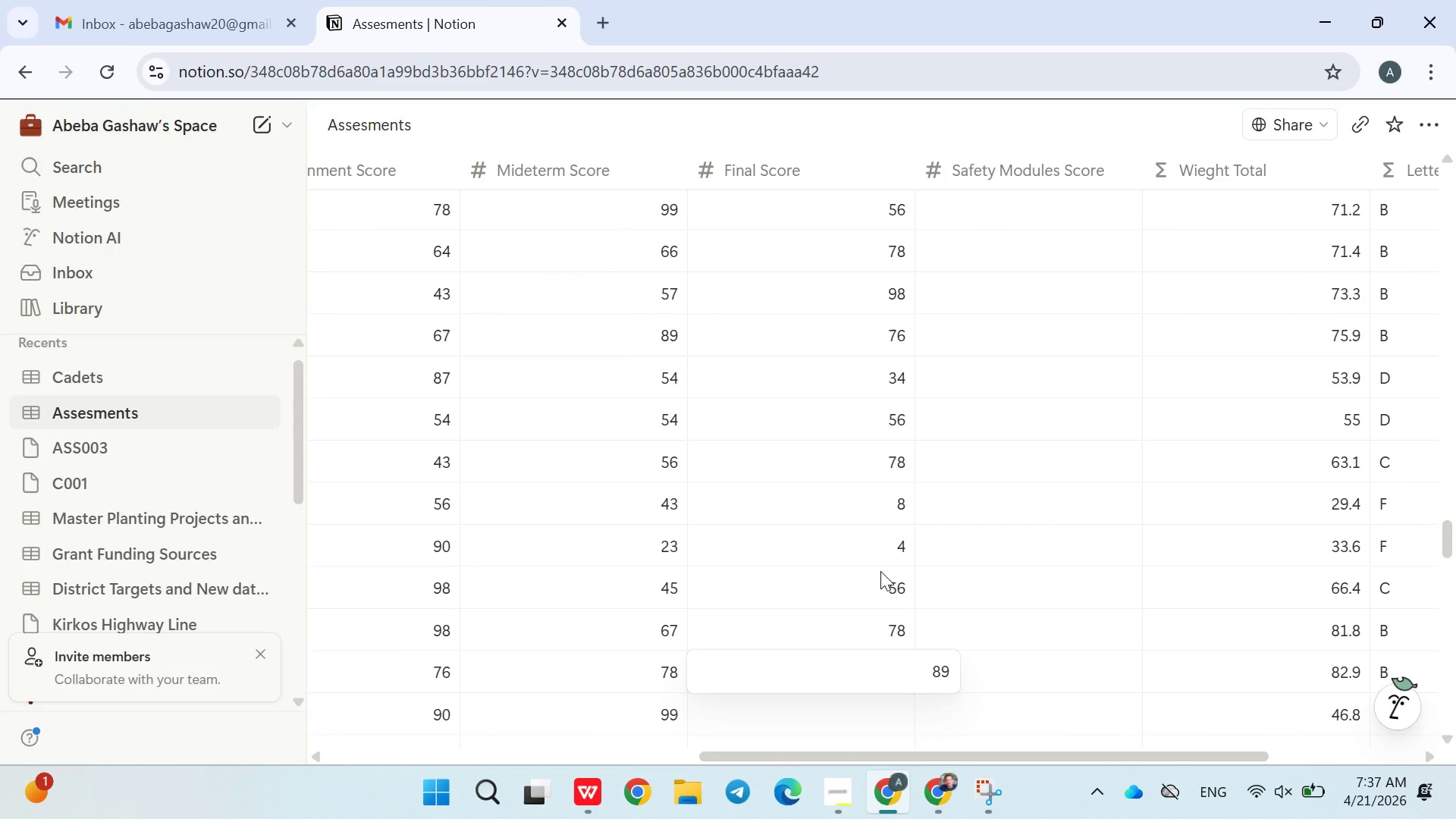 
key(Enter)
 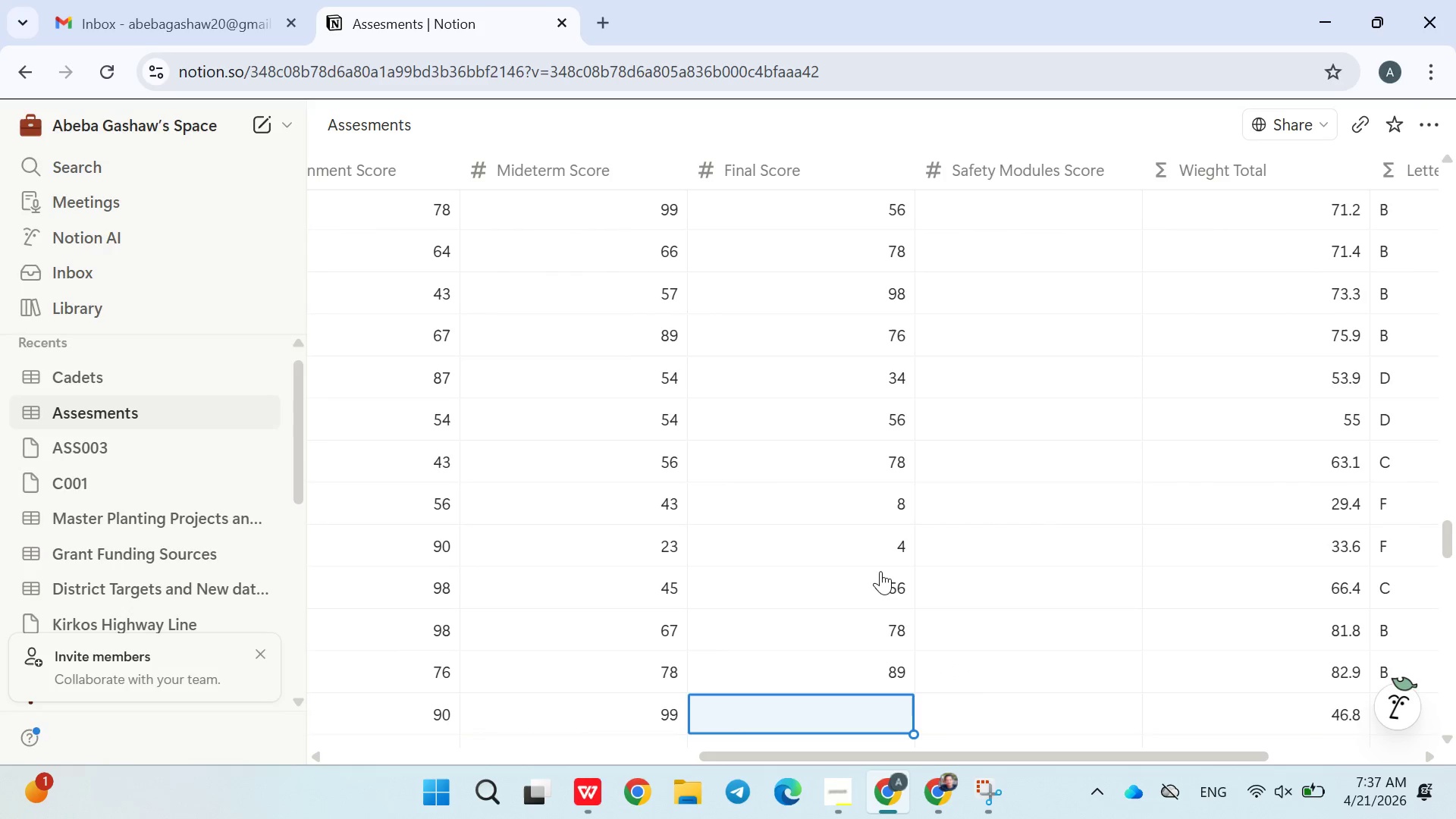 
type(r)
key(Backspace)
type(54)
 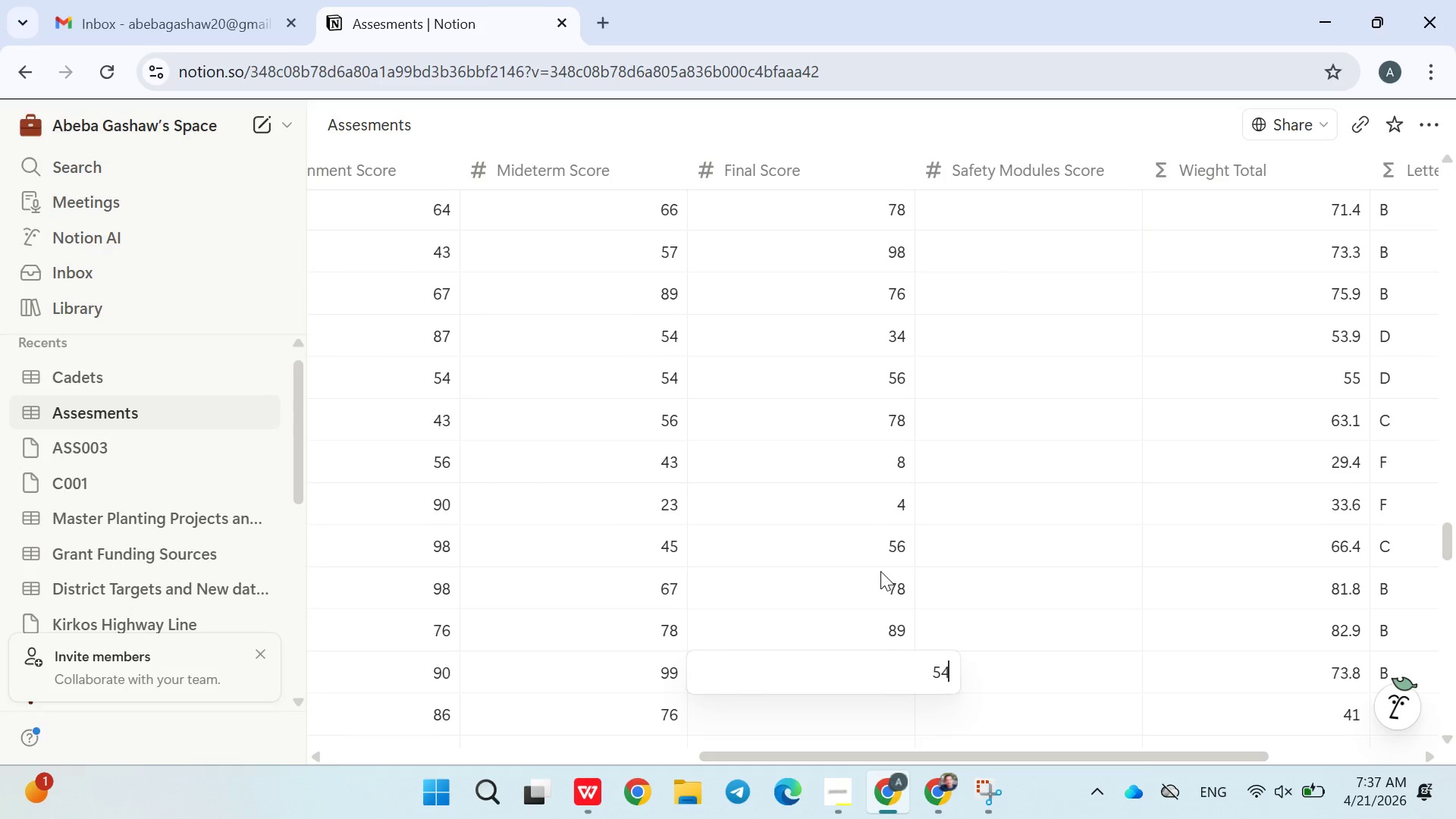 
key(Enter)
 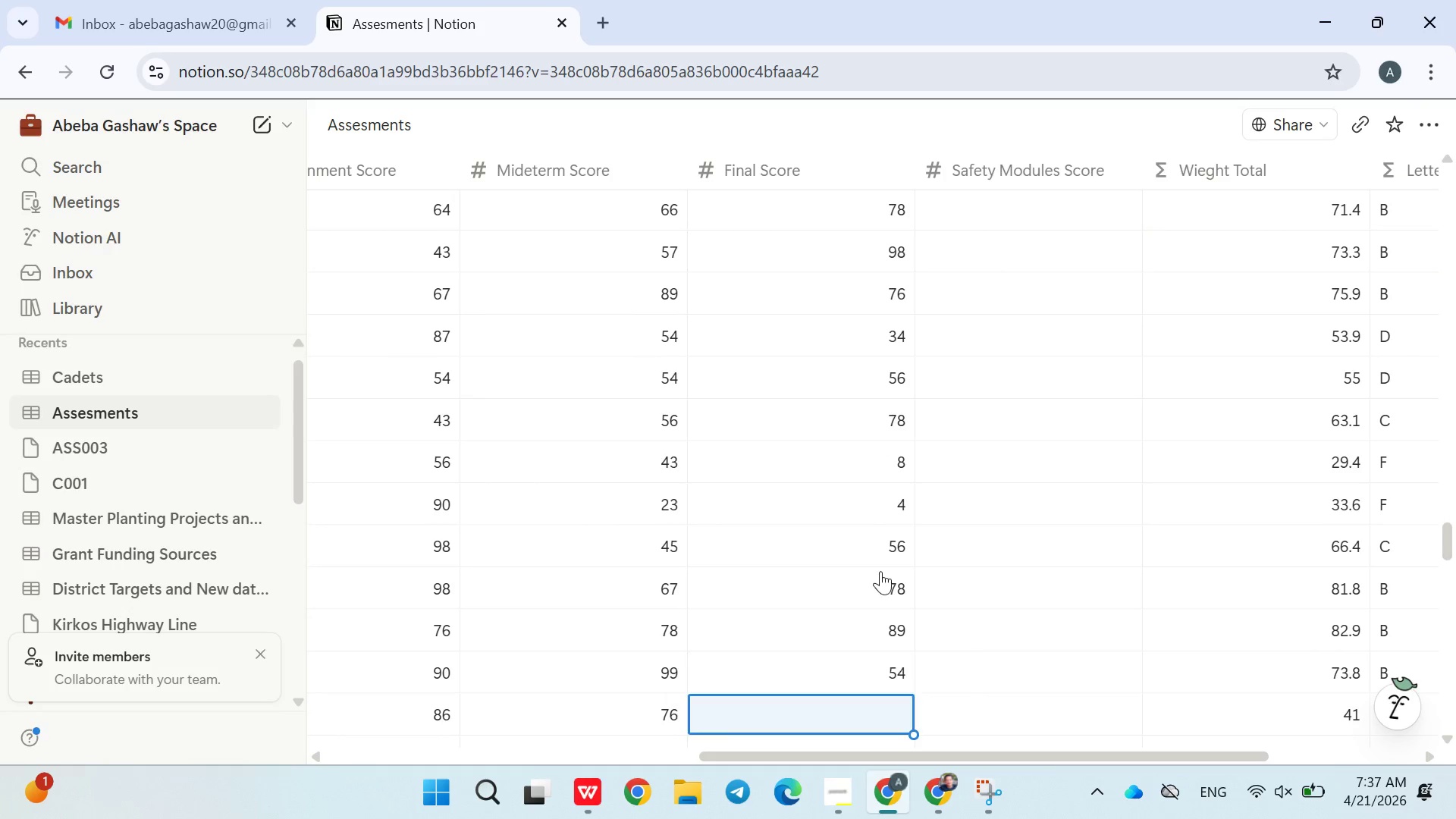 
type(53)
 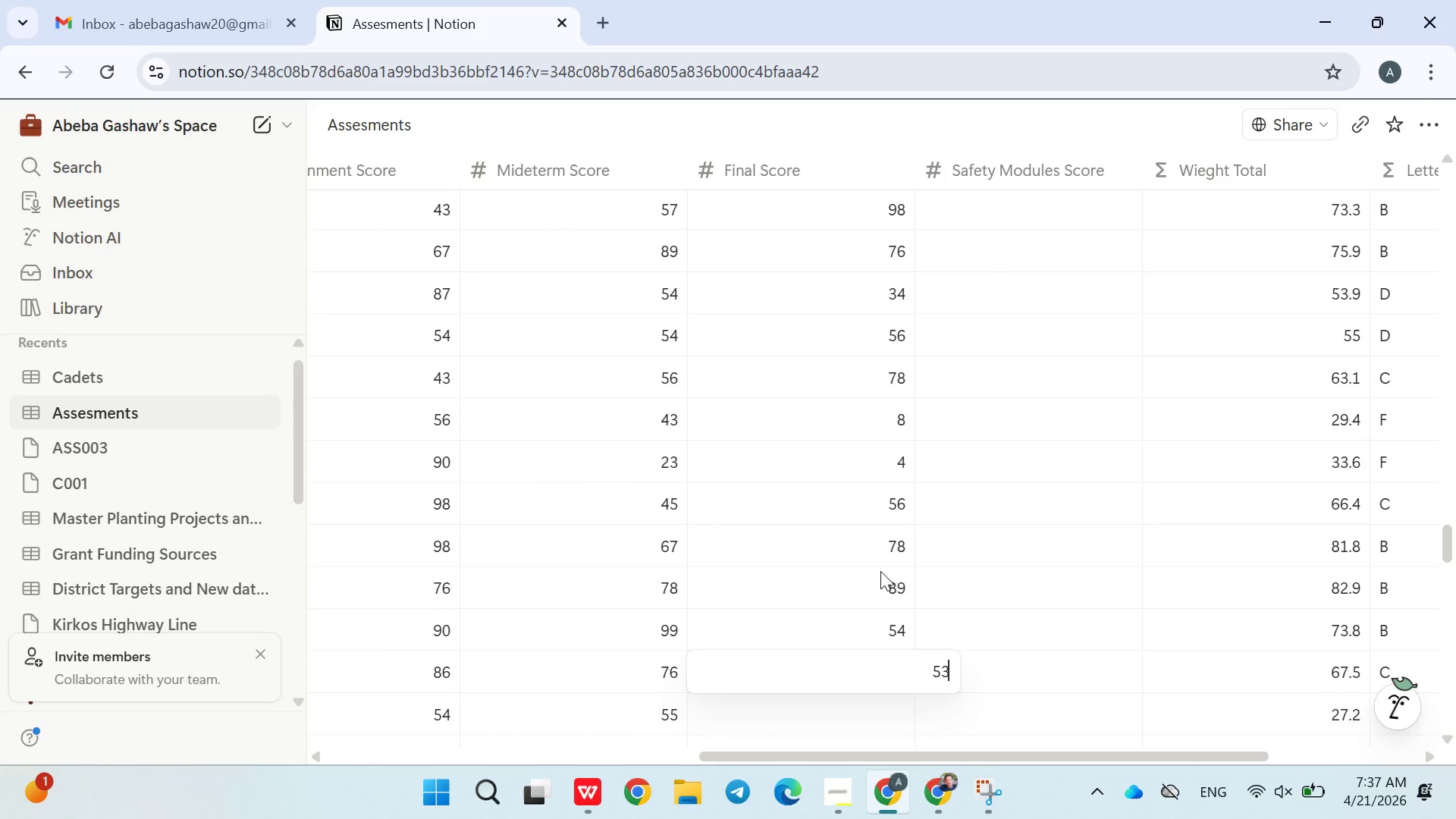 
key(Enter)
 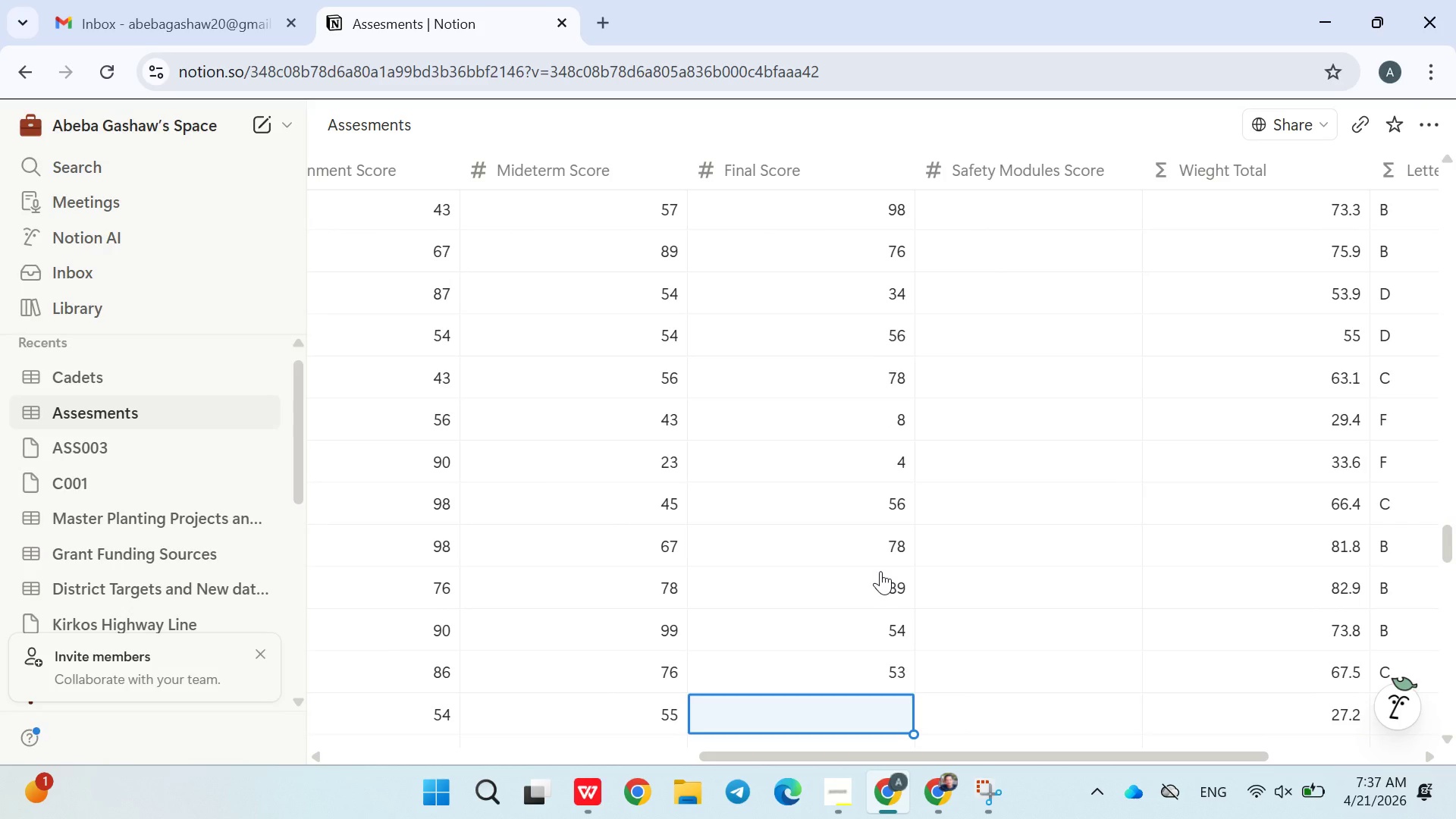 
type(23)
 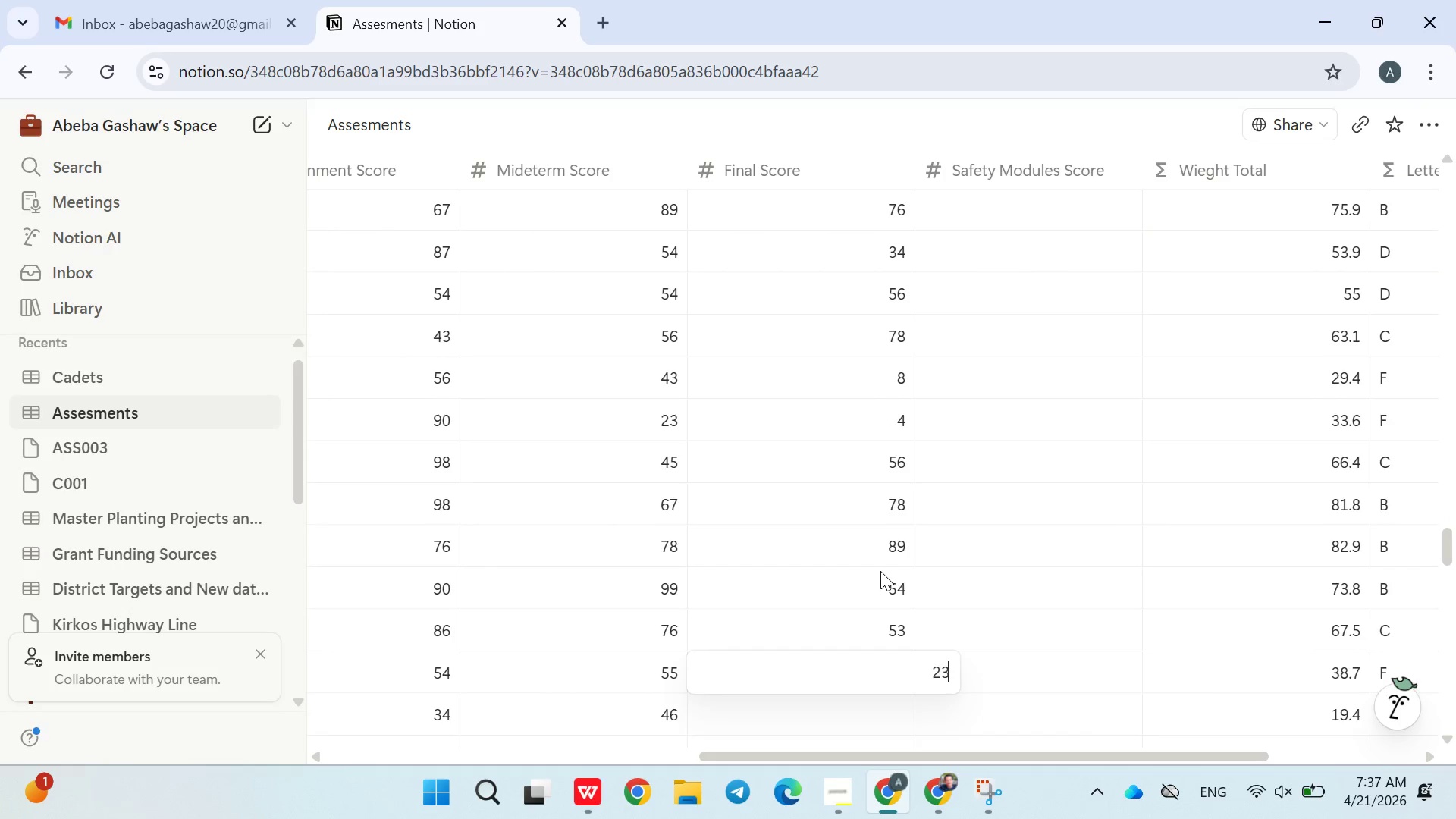 
key(Enter)
 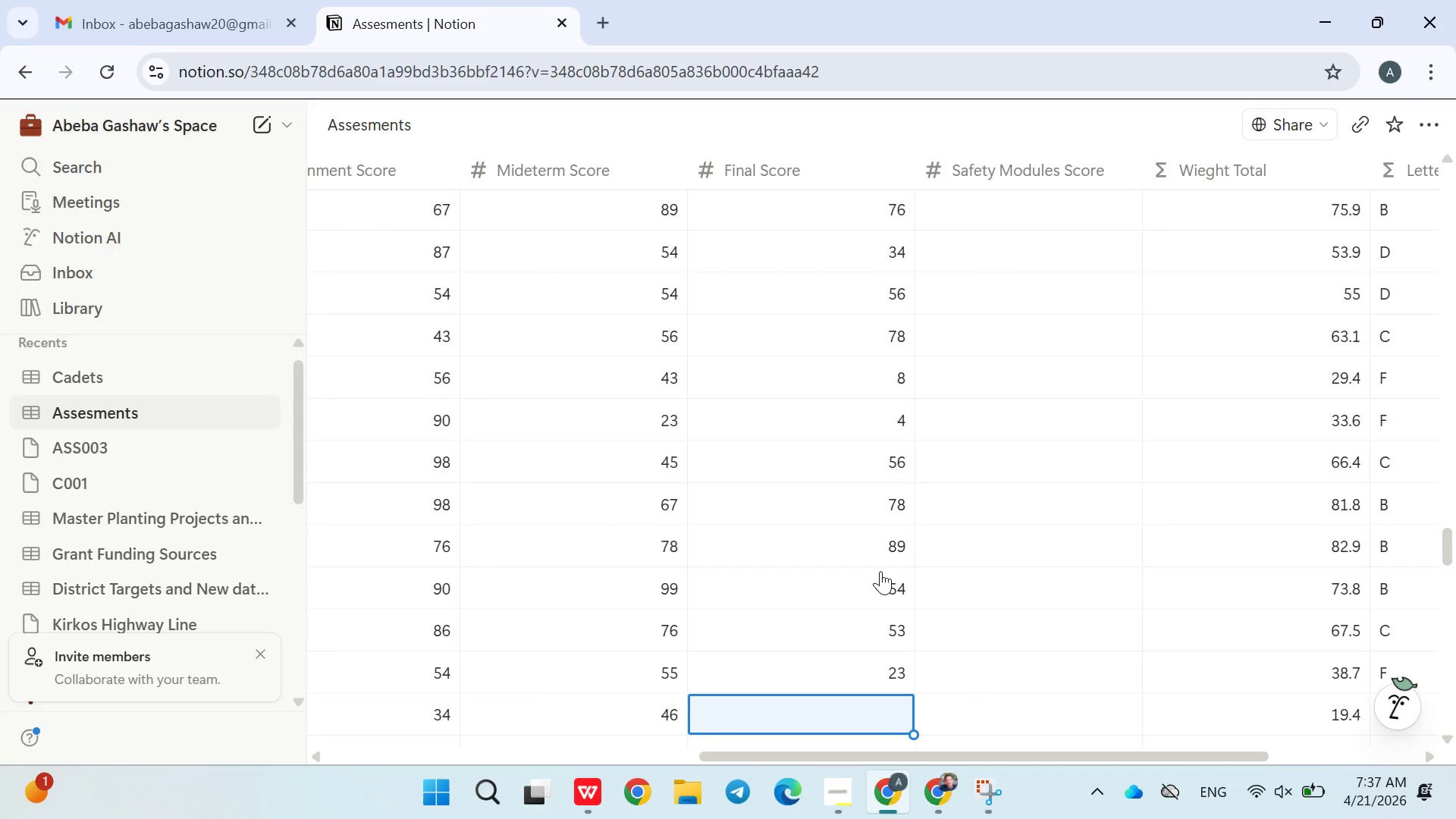 
type(45)
 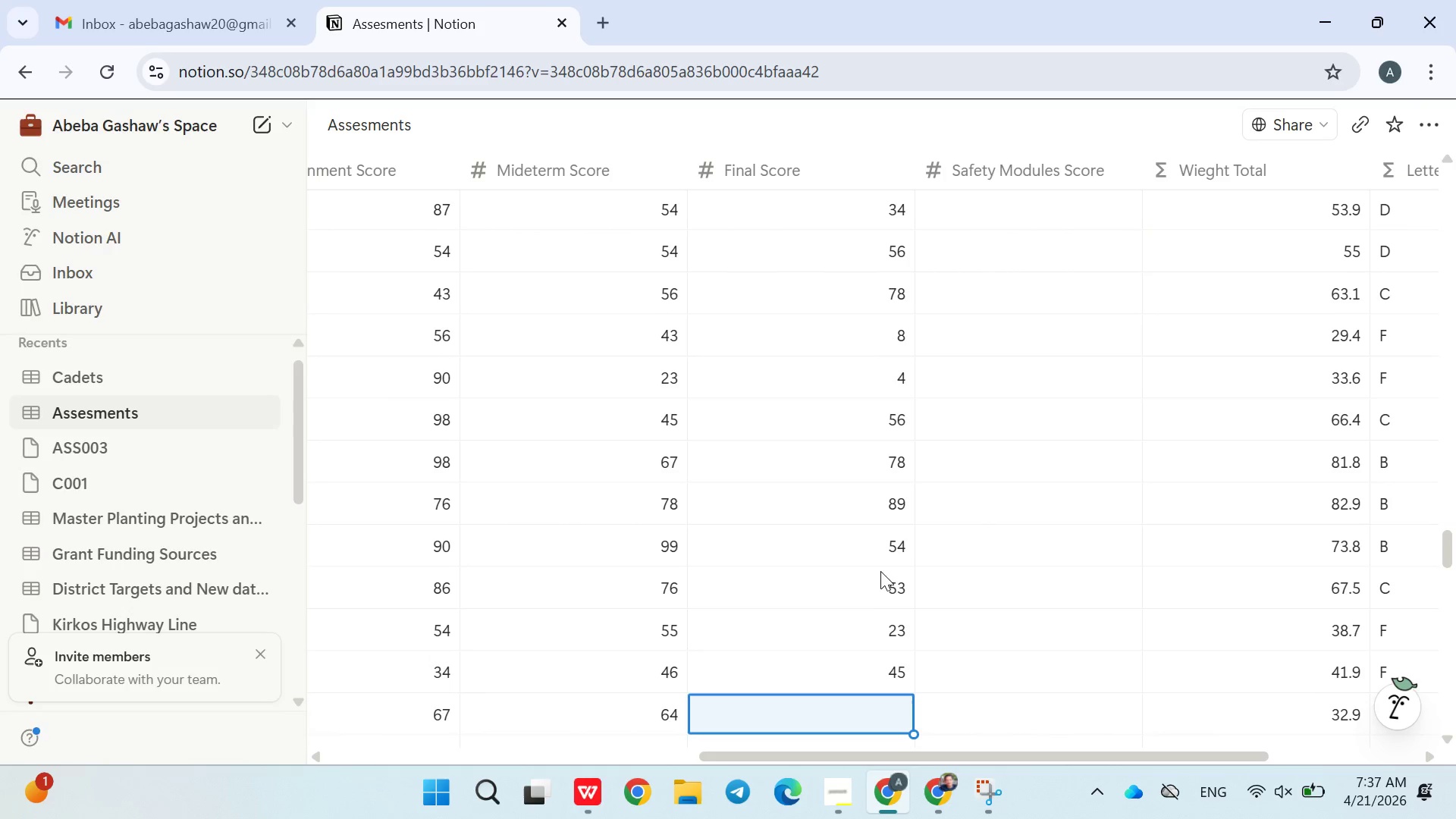 
key(Enter)
 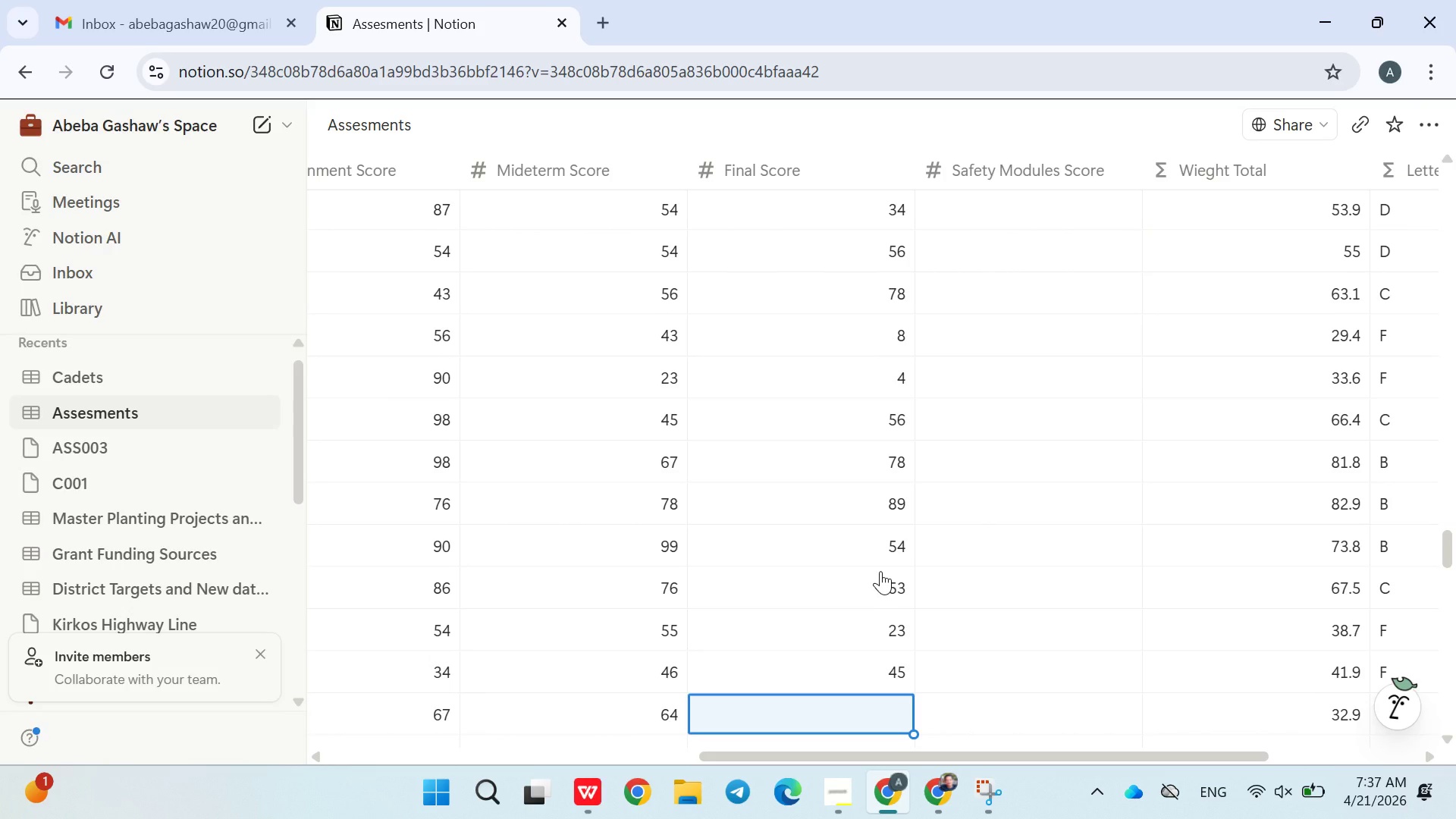 
type(67)
 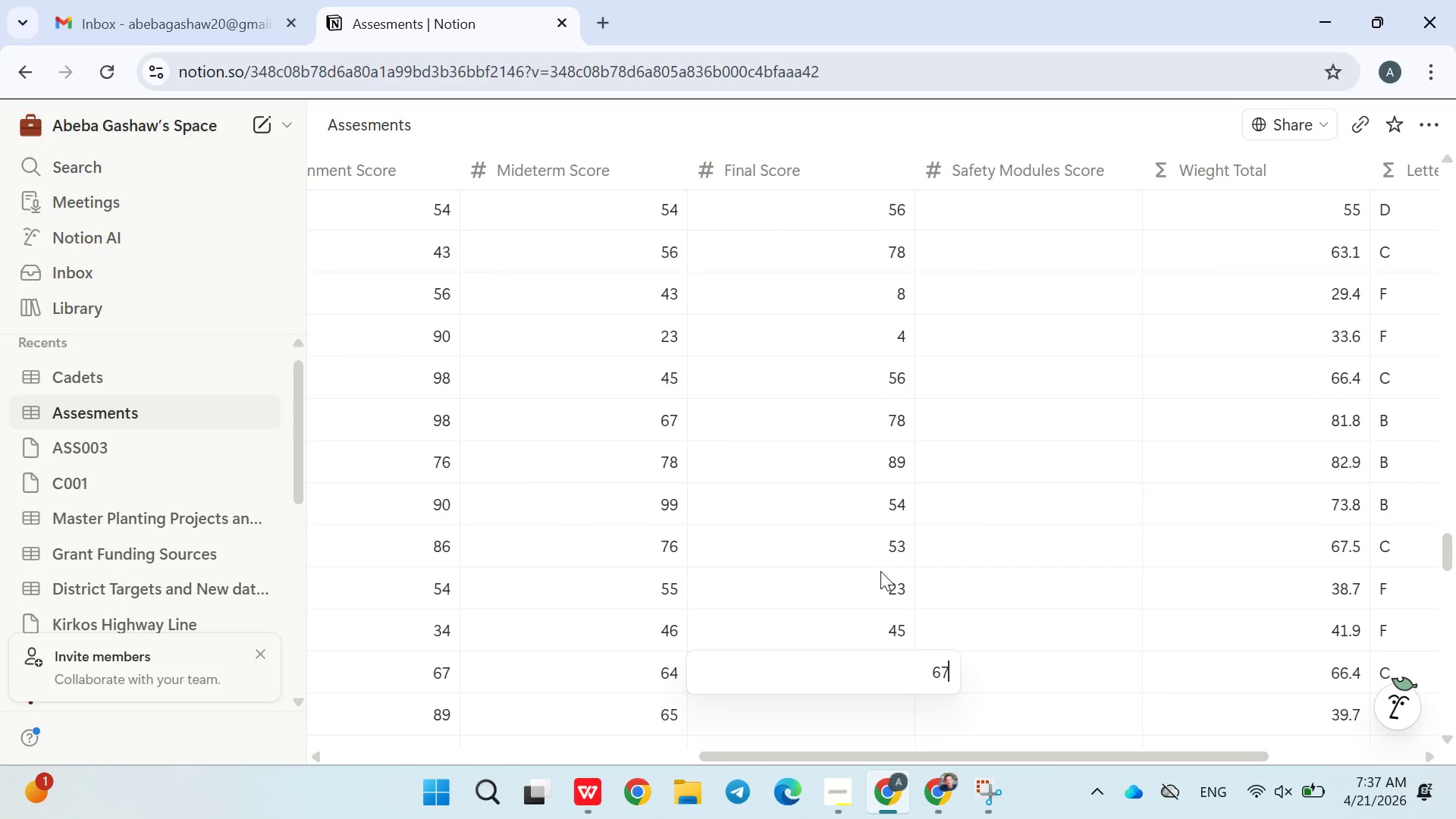 
key(Enter)
 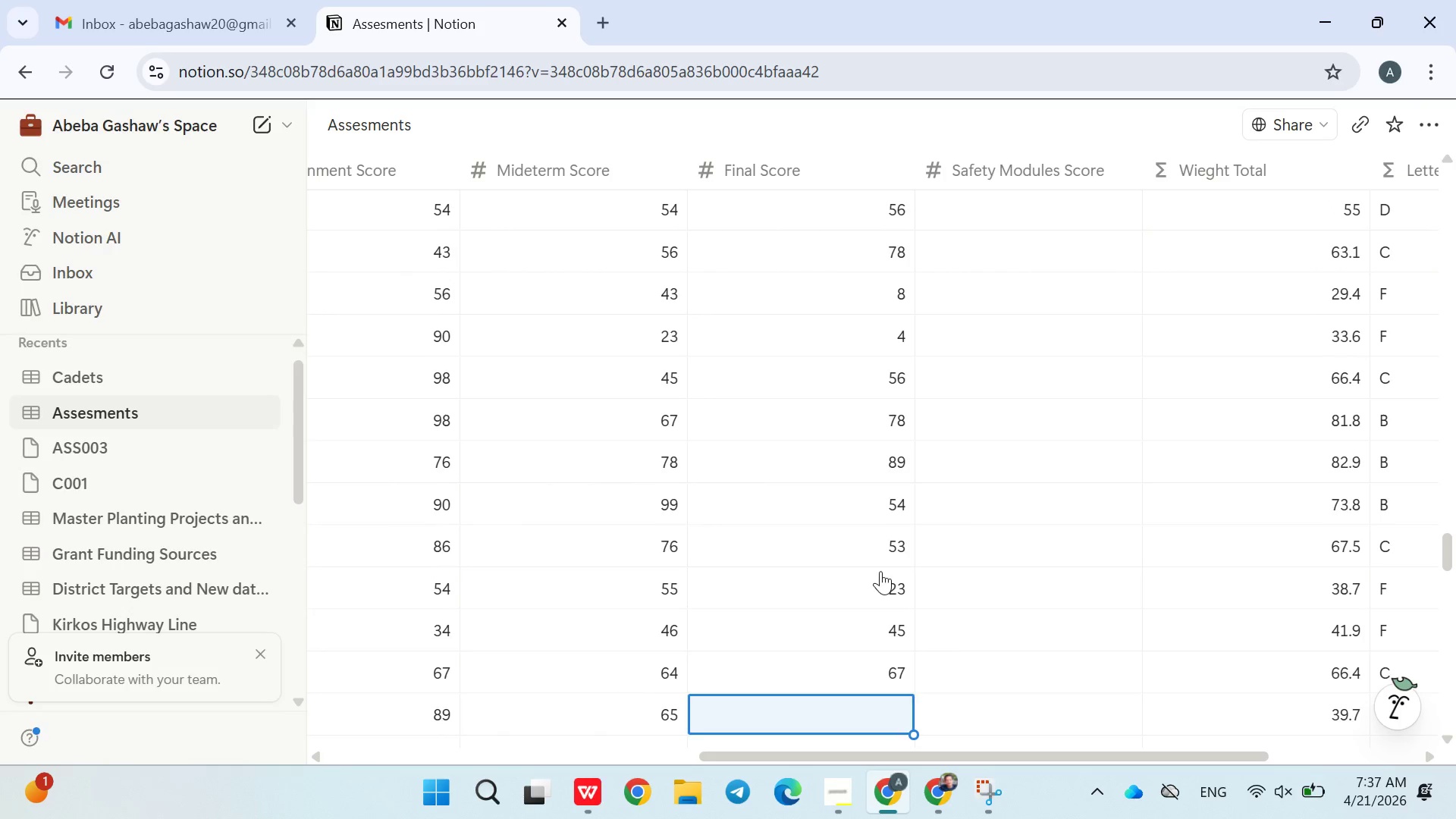 
type(89)
 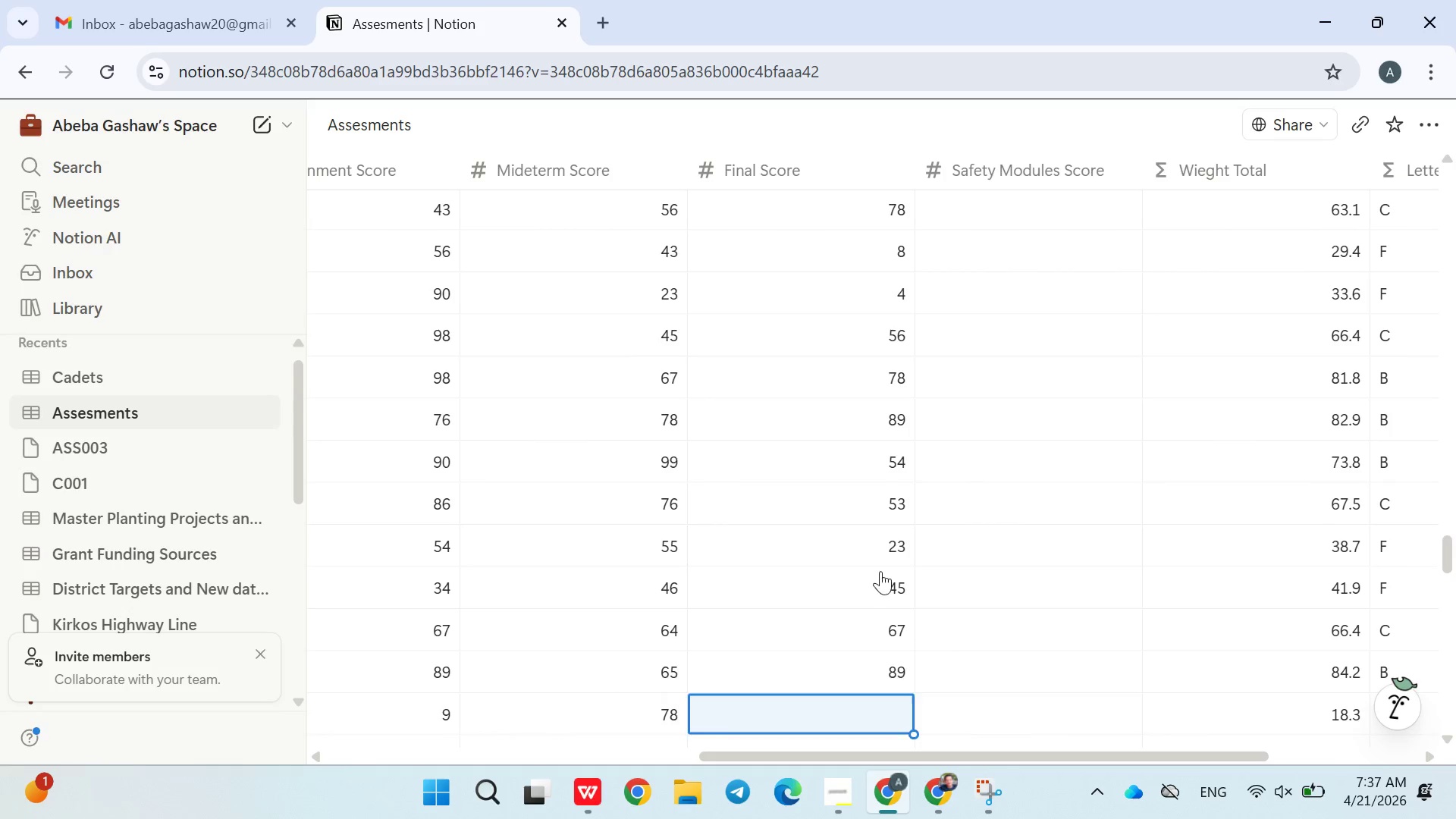 
key(Enter)
 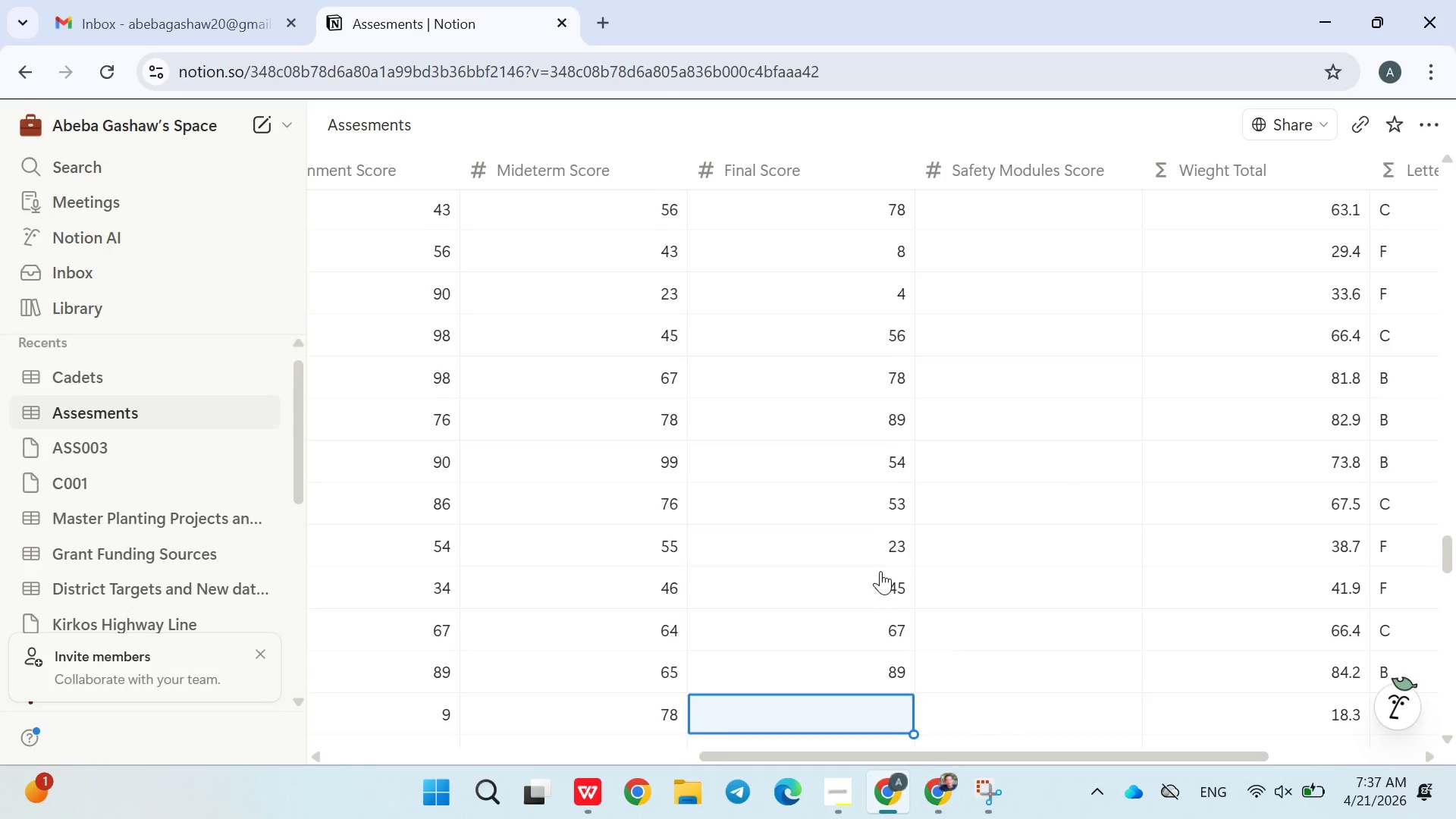 
type(09)
 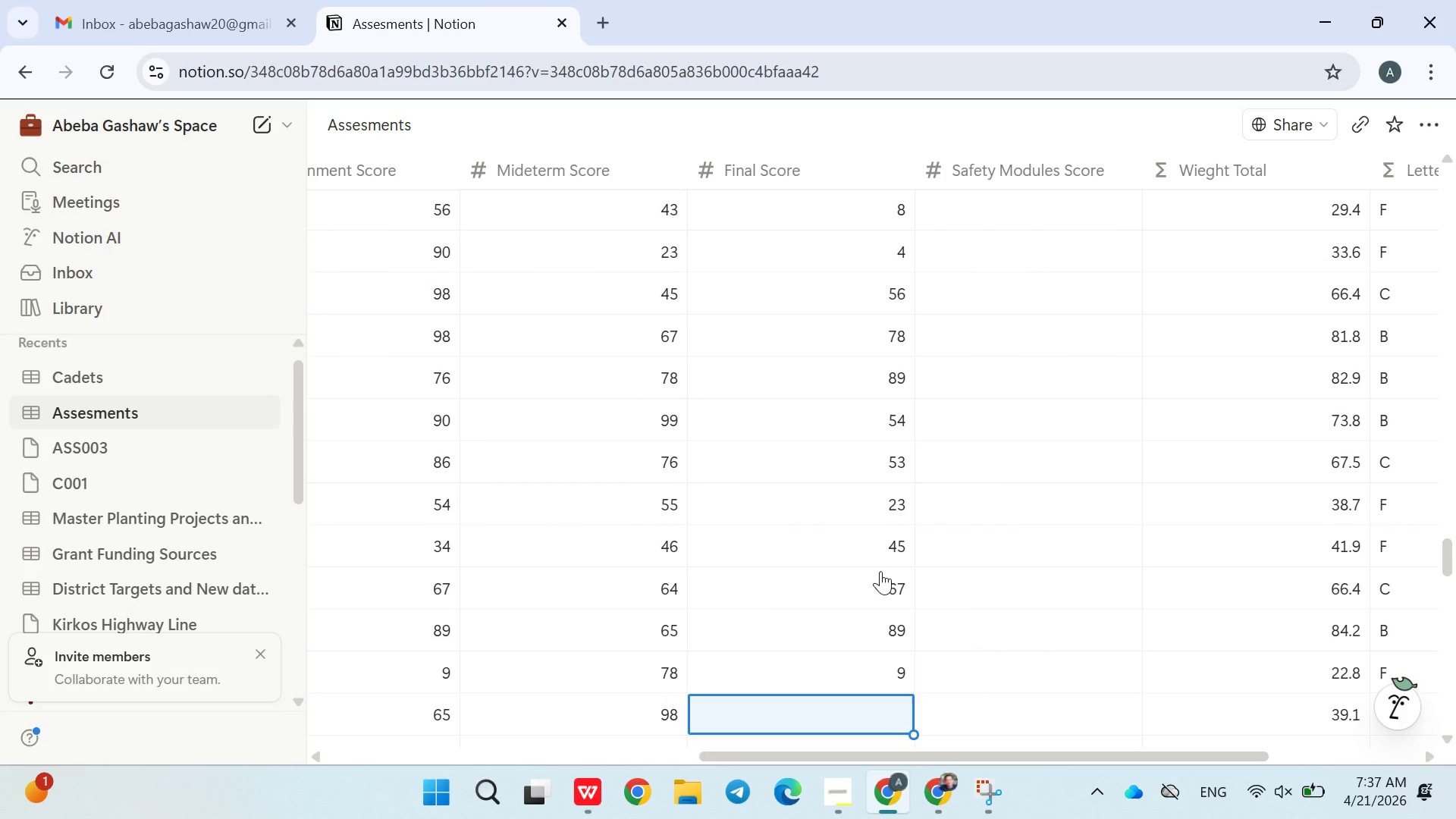 
key(Enter)
 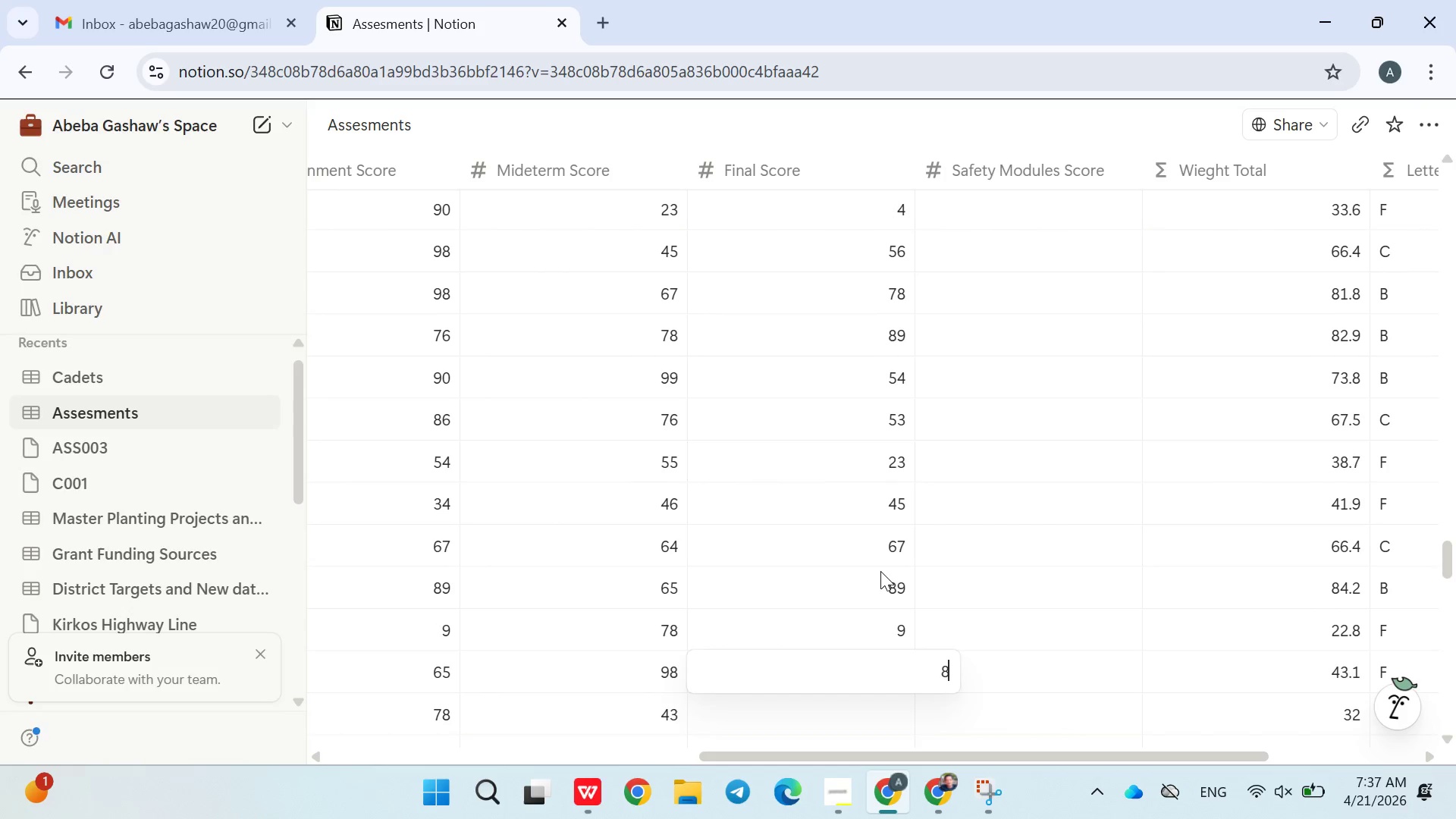 
type(88)
 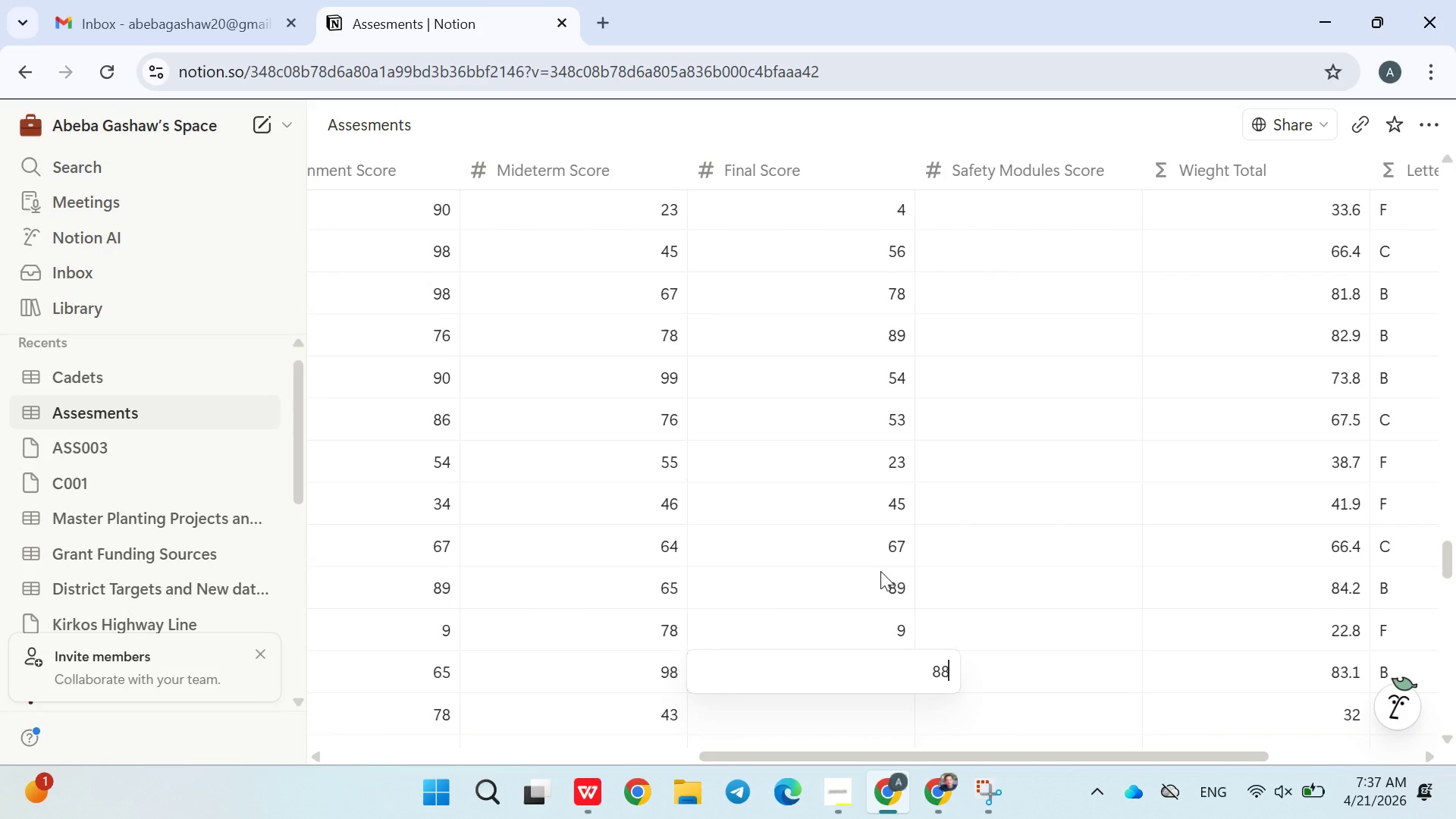 
key(Enter)
 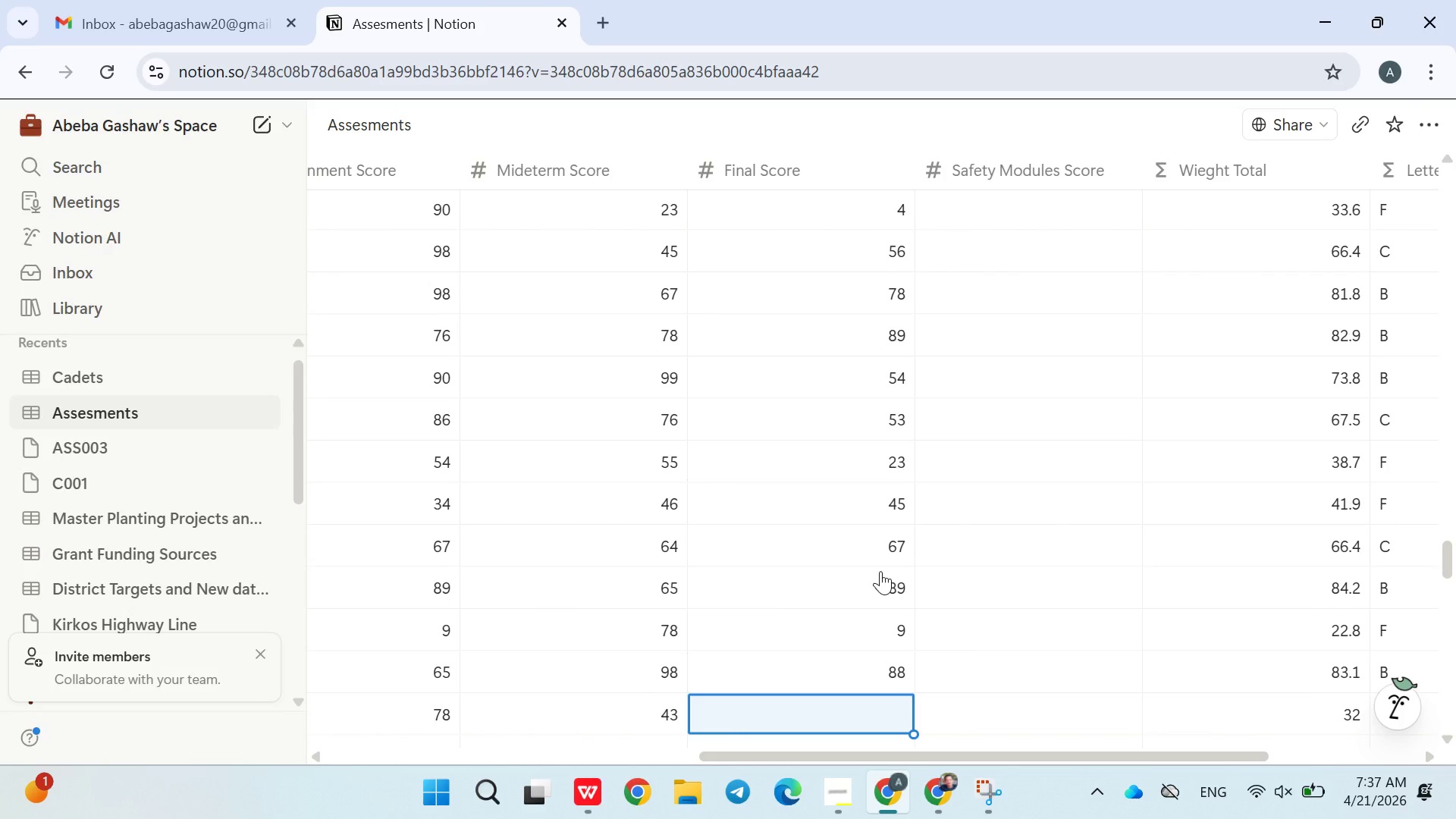 
type(766)
 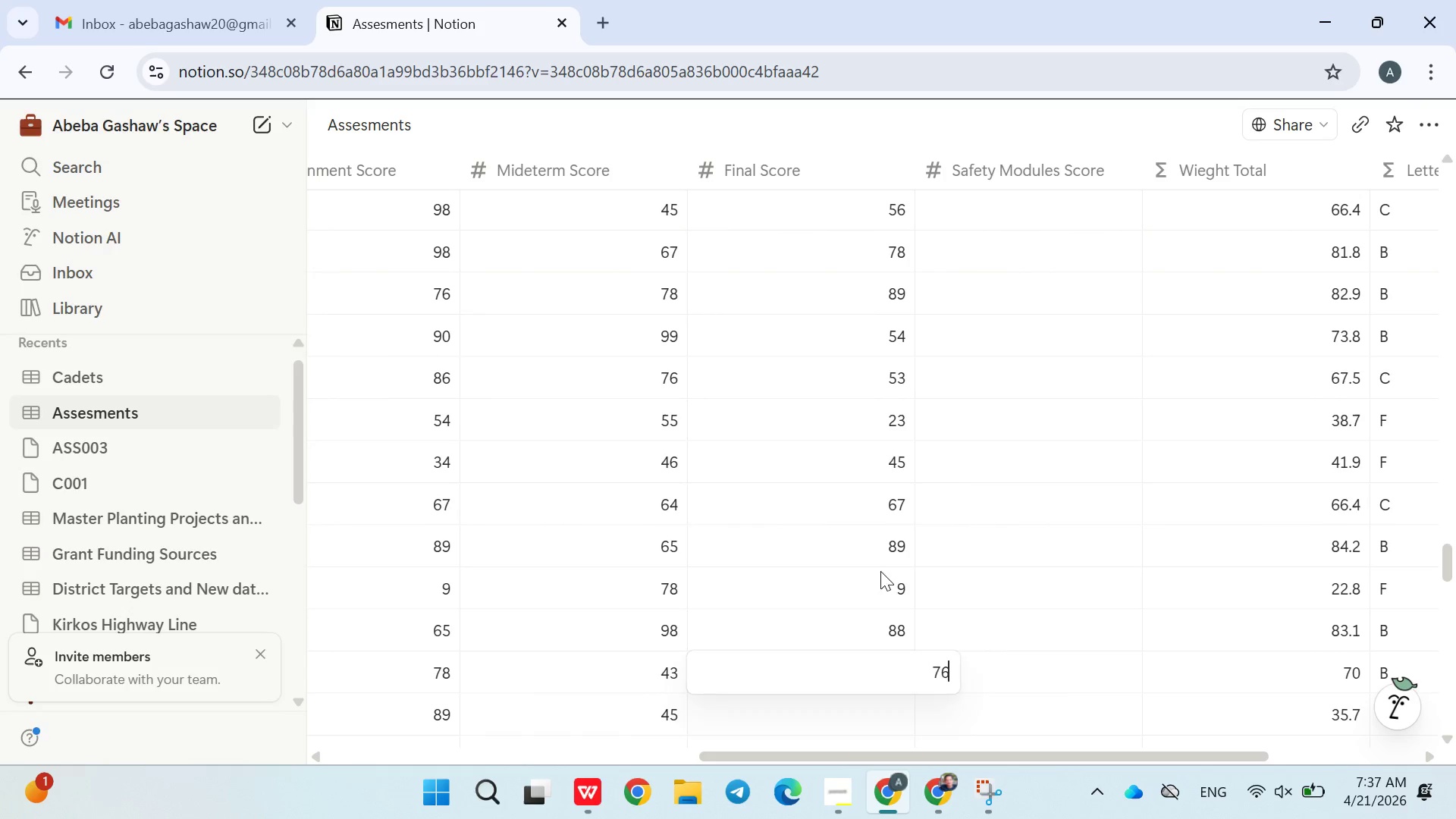 
key(Enter)
 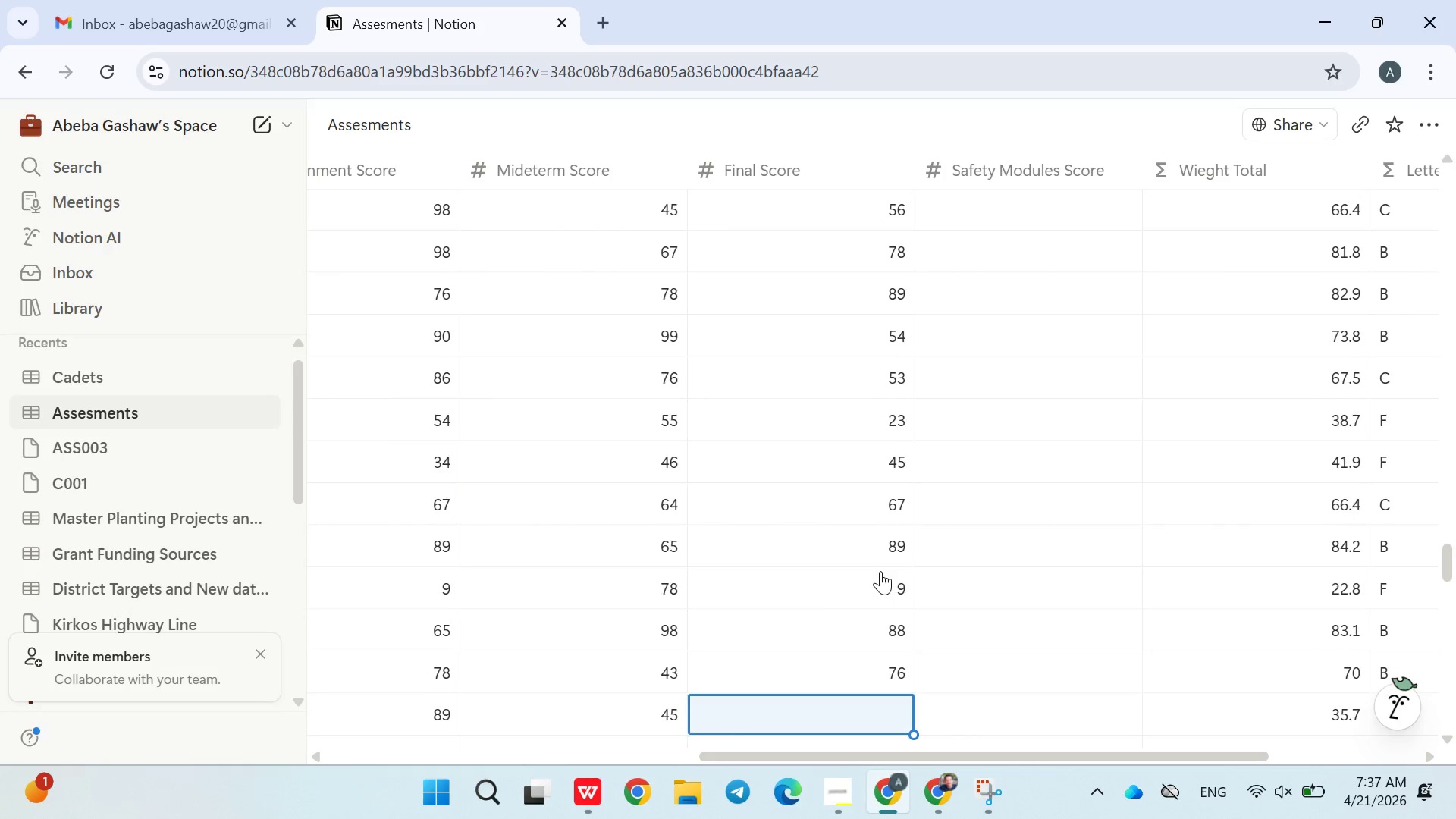 
type(554)
 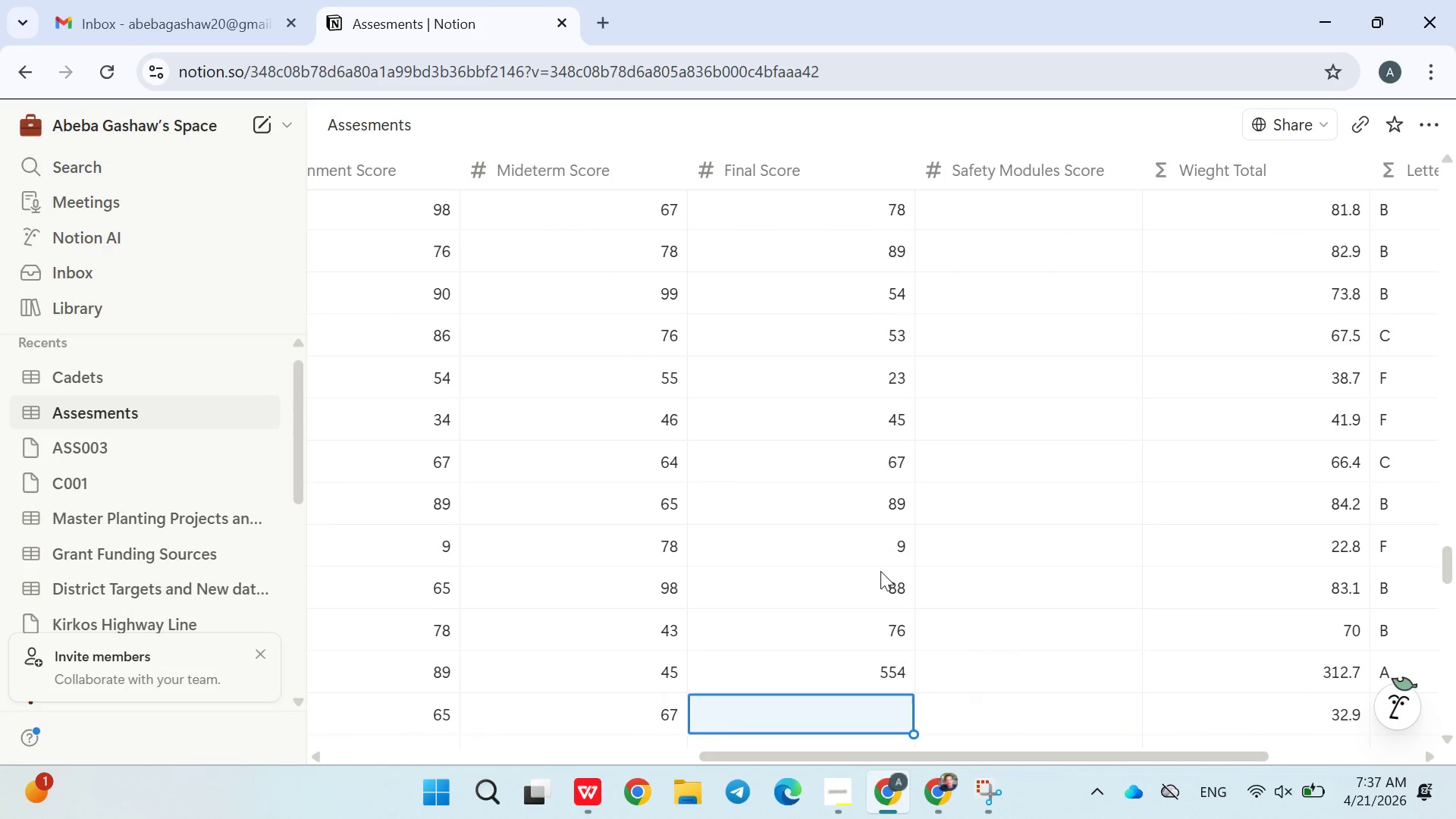 
key(Enter)
 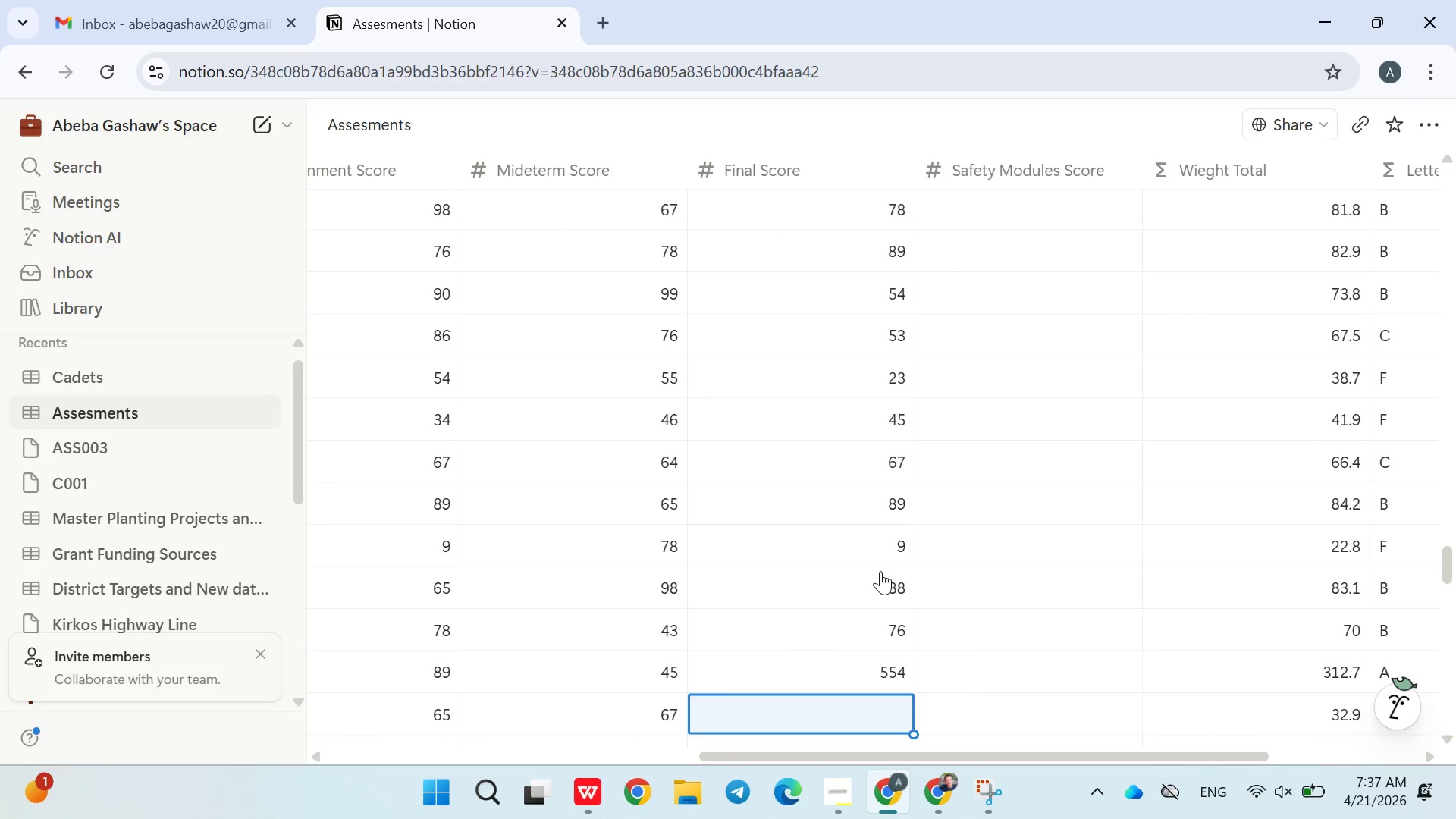 
key(4)
 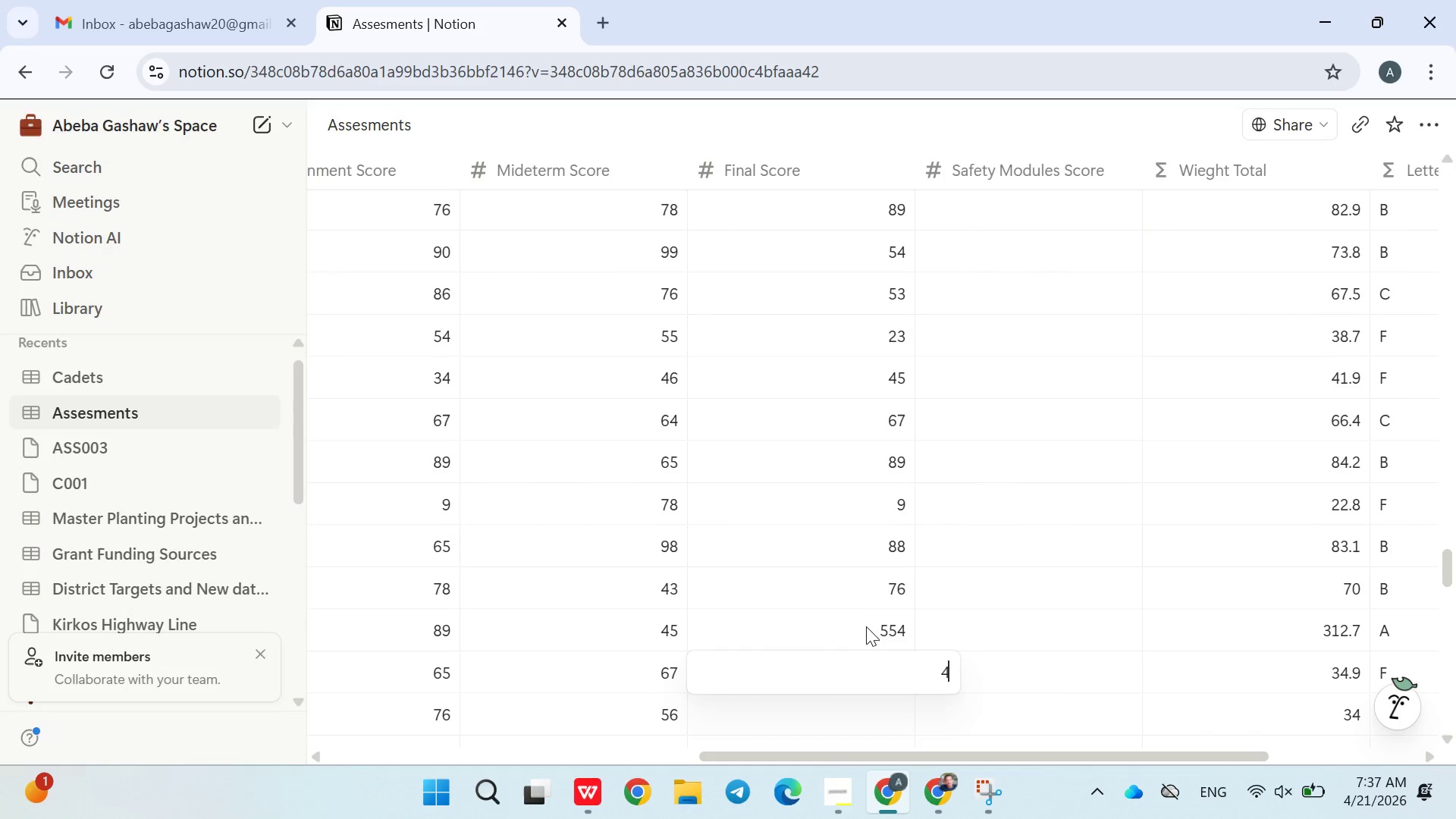 
double_click([866, 631])
 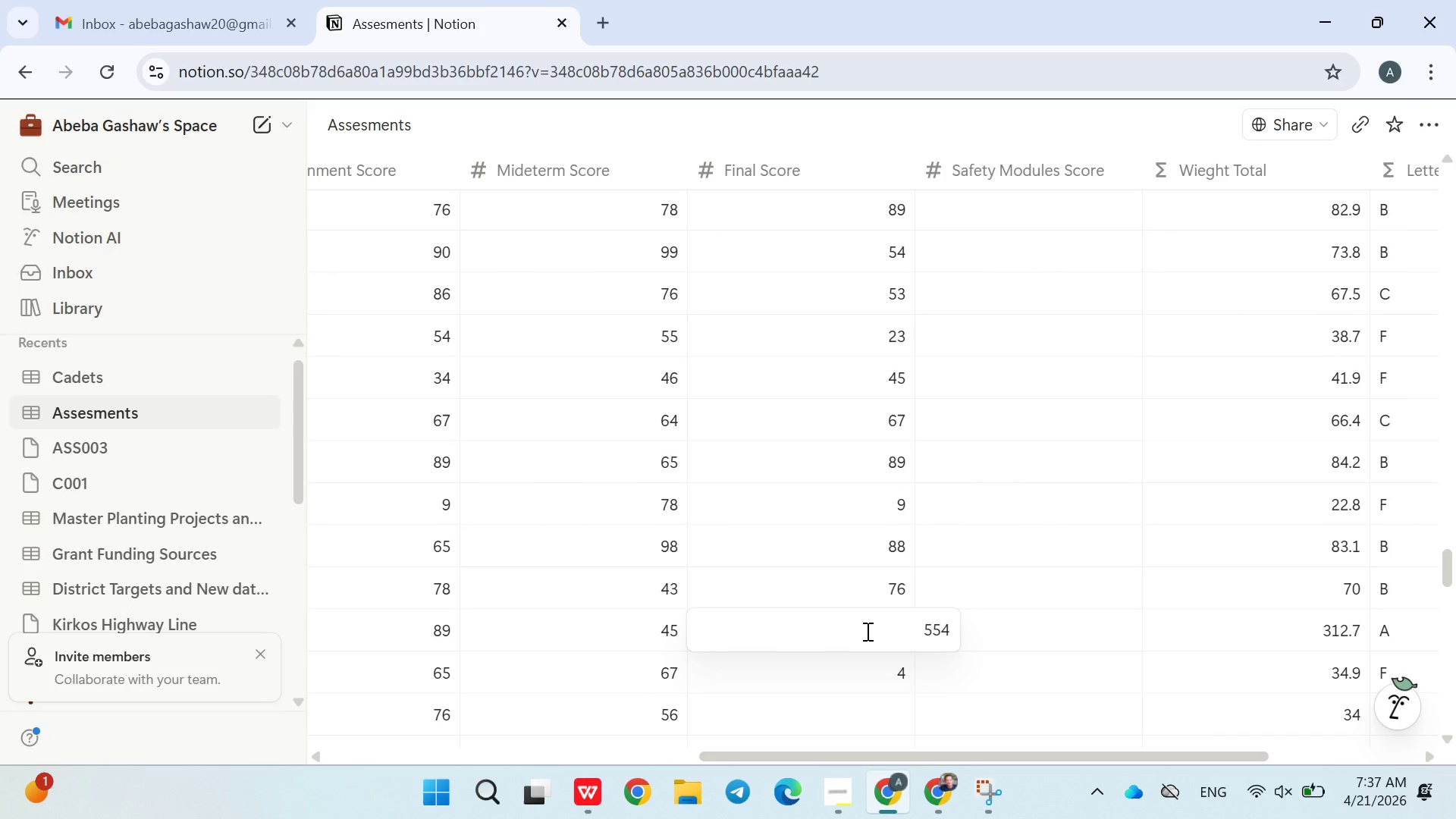 
key(Backspace)
 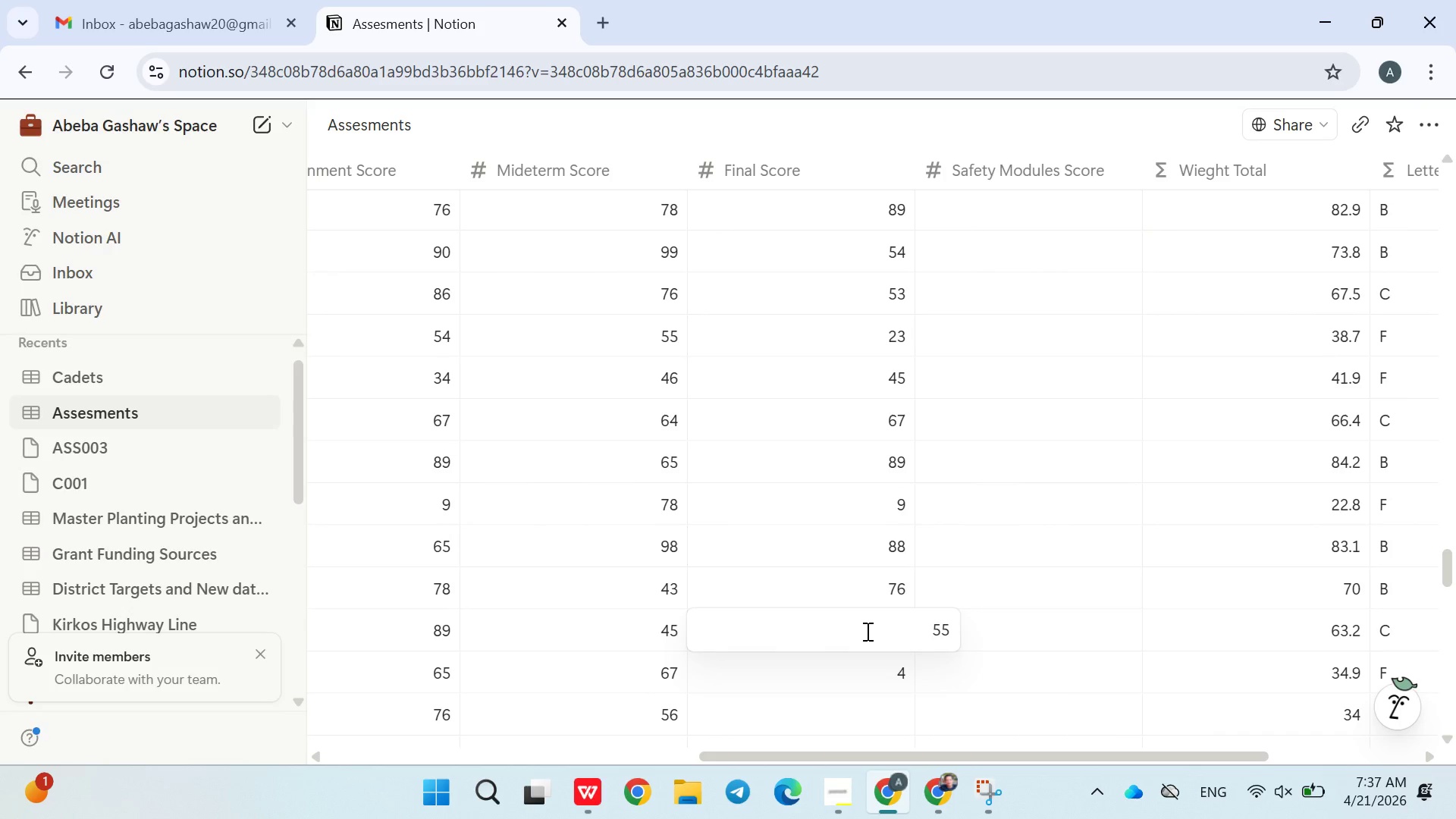 
key(Enter)
 